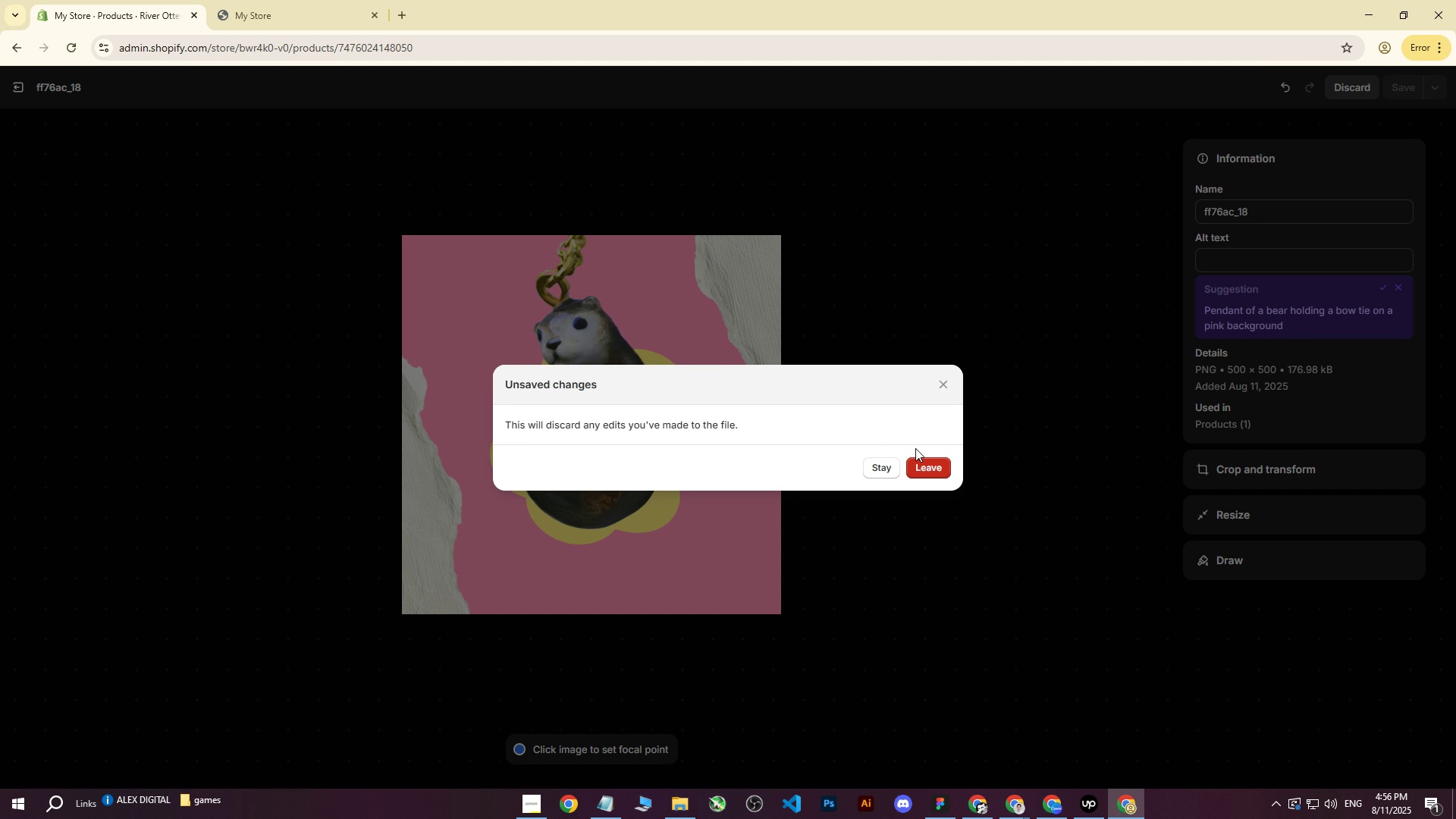 
left_click([927, 466])
 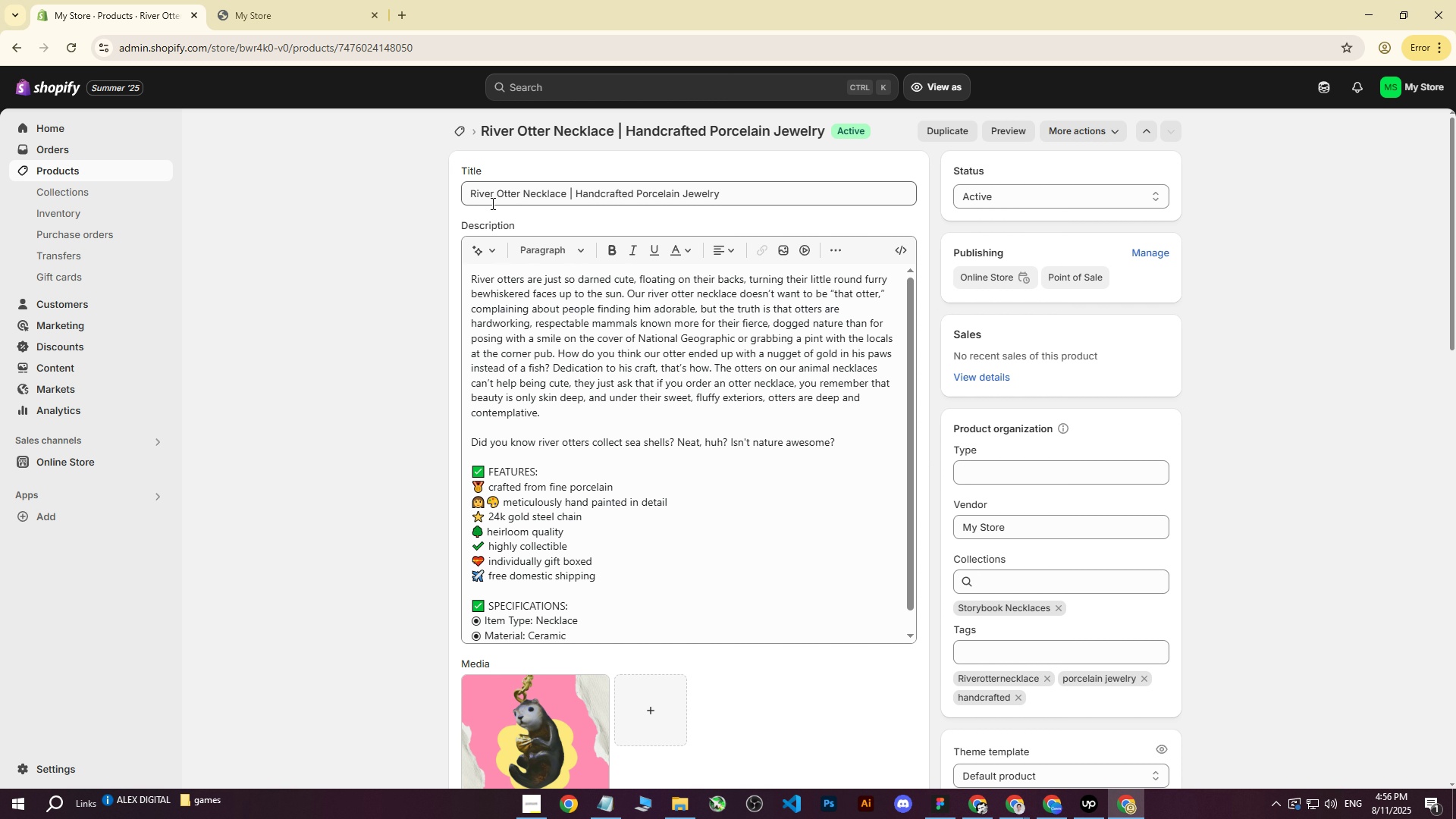 
left_click_drag(start_coordinate=[469, 194], to_coordinate=[567, 194])
 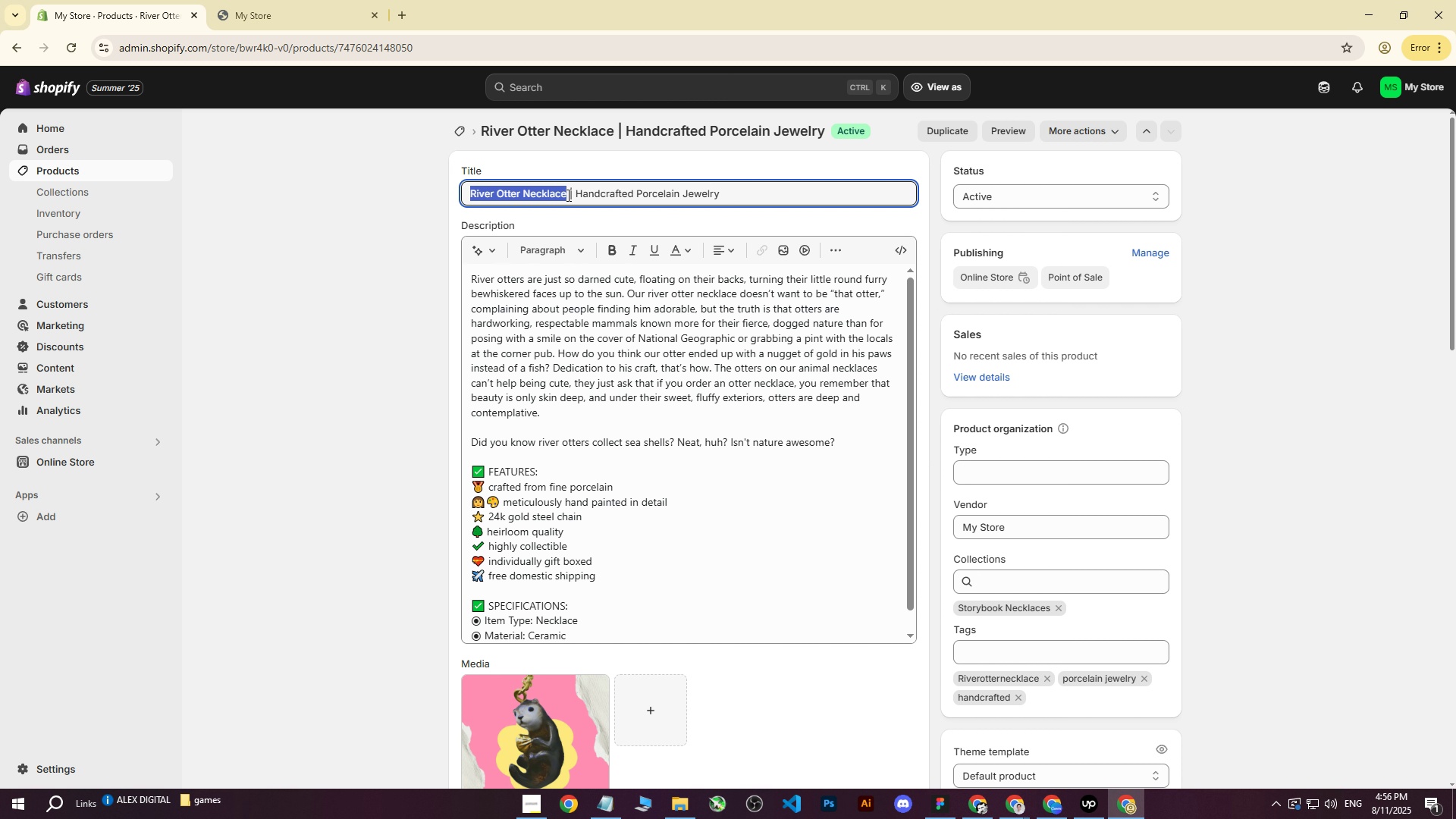 
key(Control+C)
 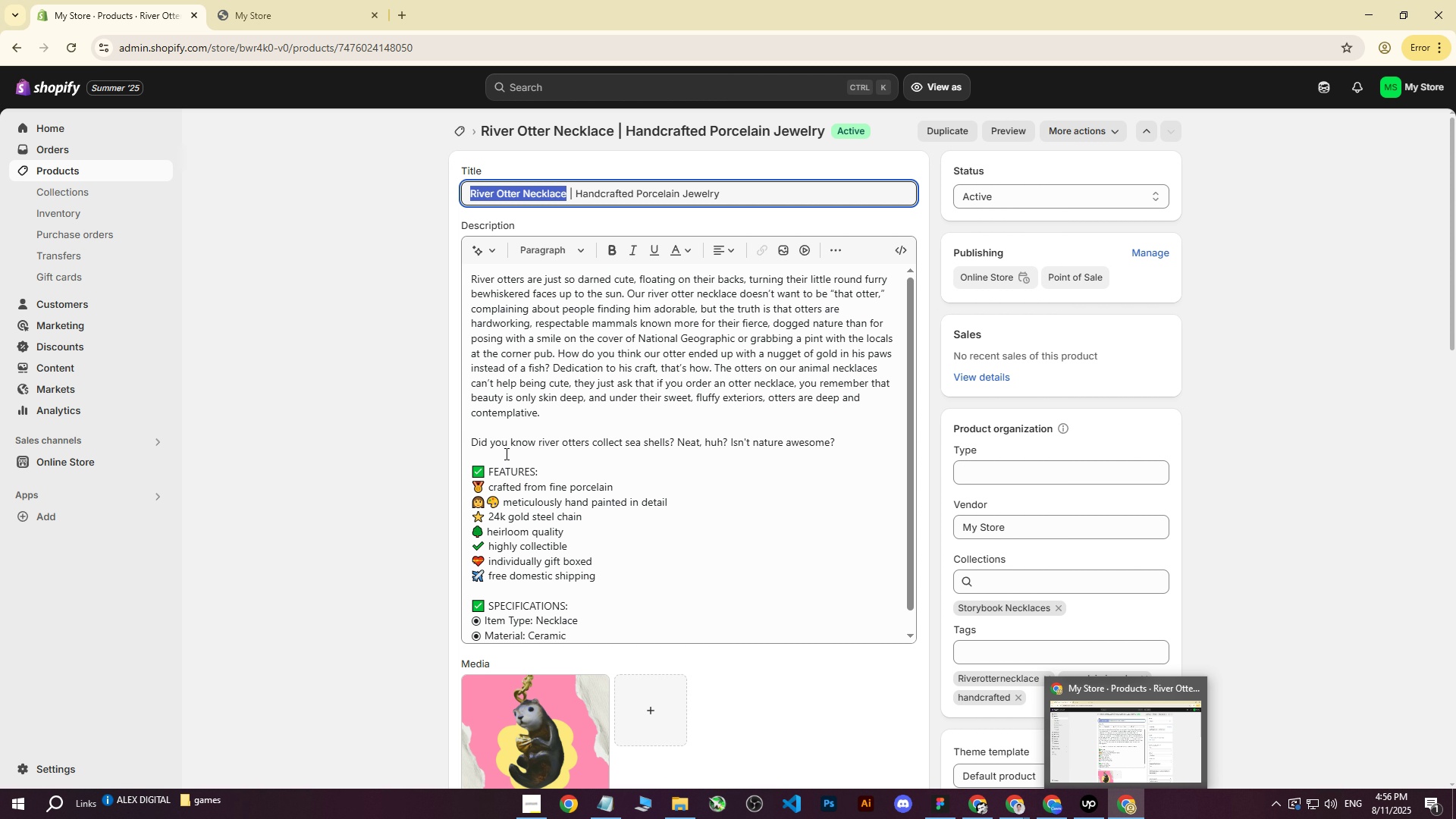 
left_click([492, 702])
 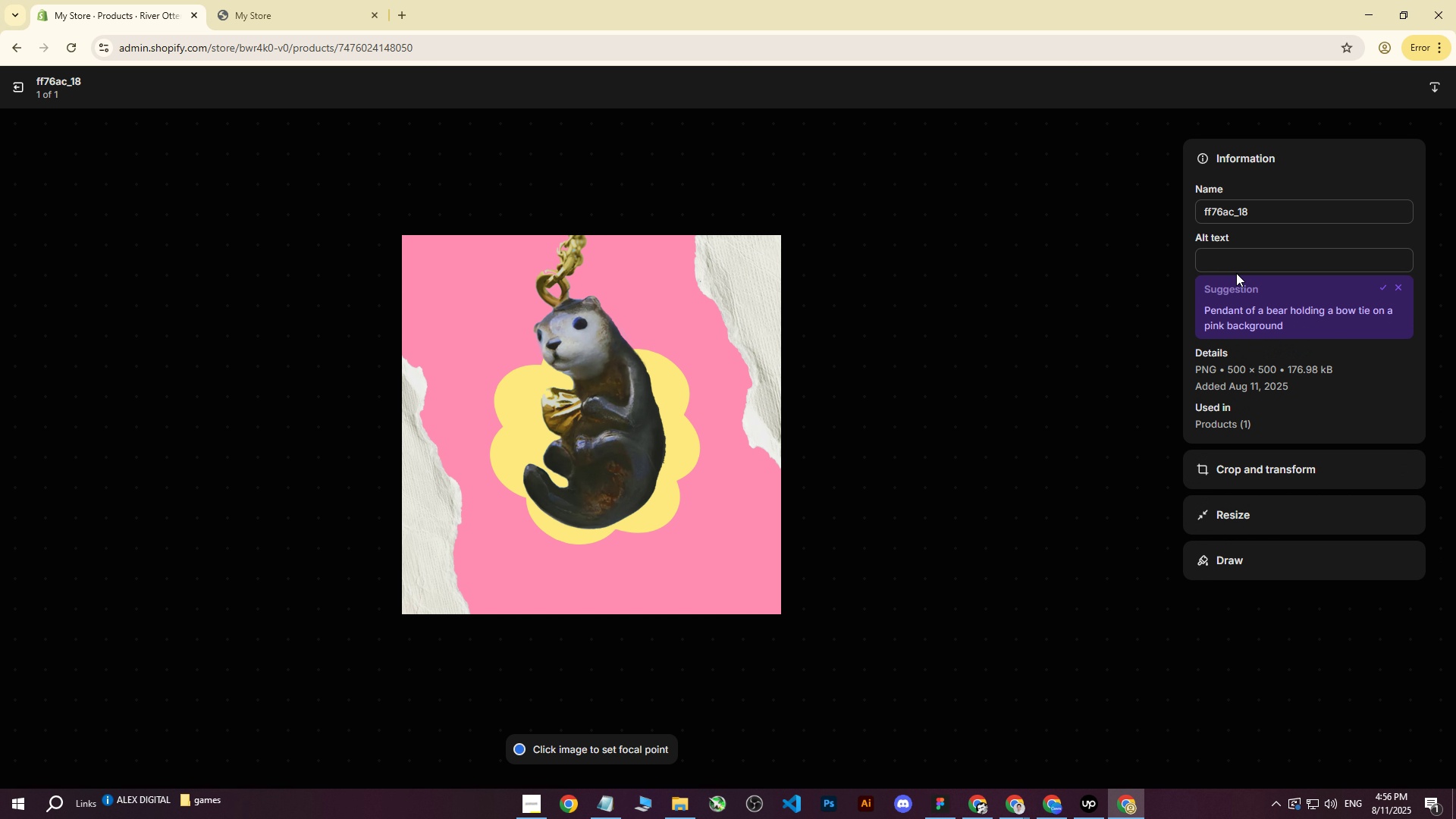 
double_click([1241, 260])
 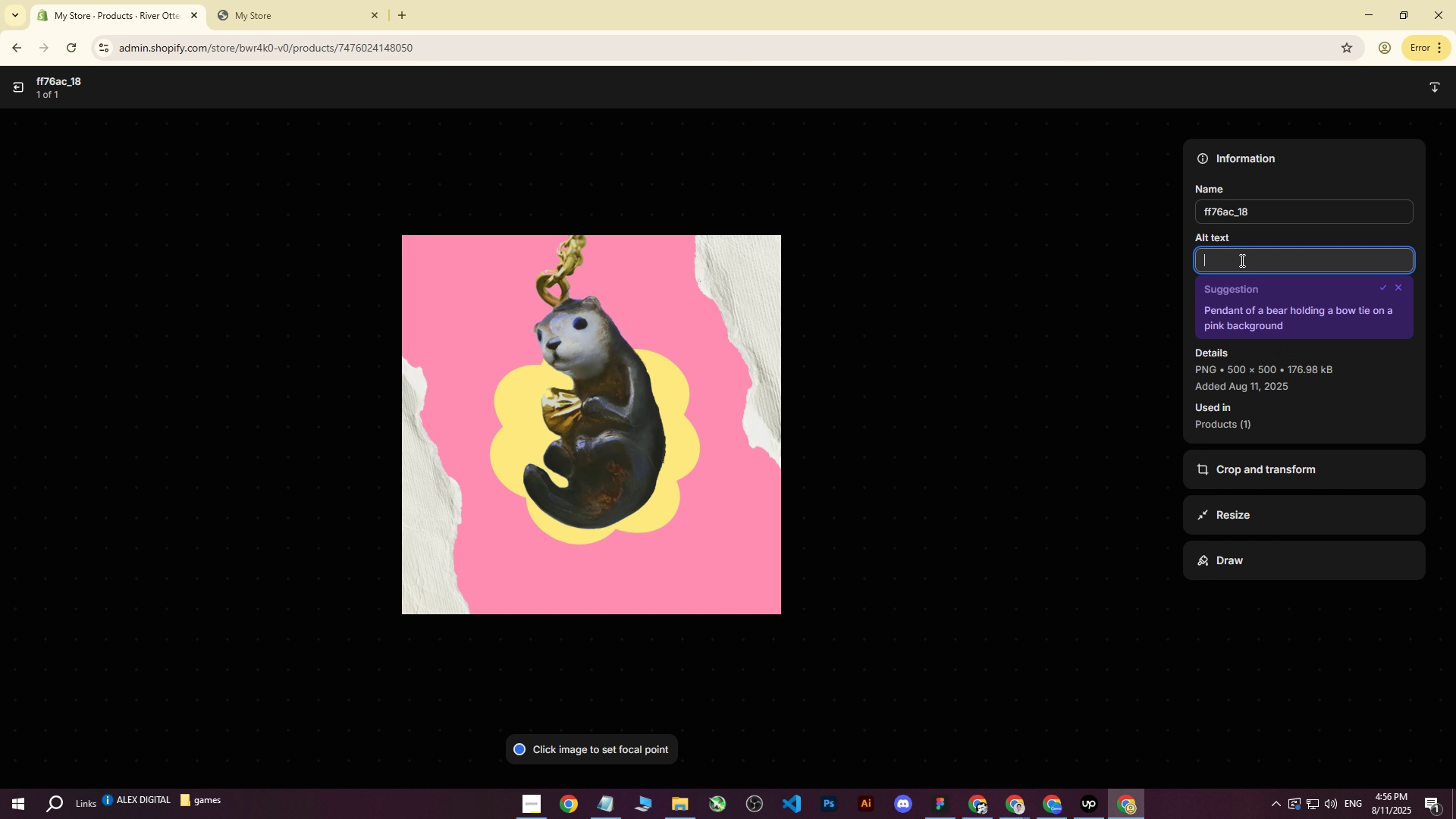 
key(Control+ControlLeft)
 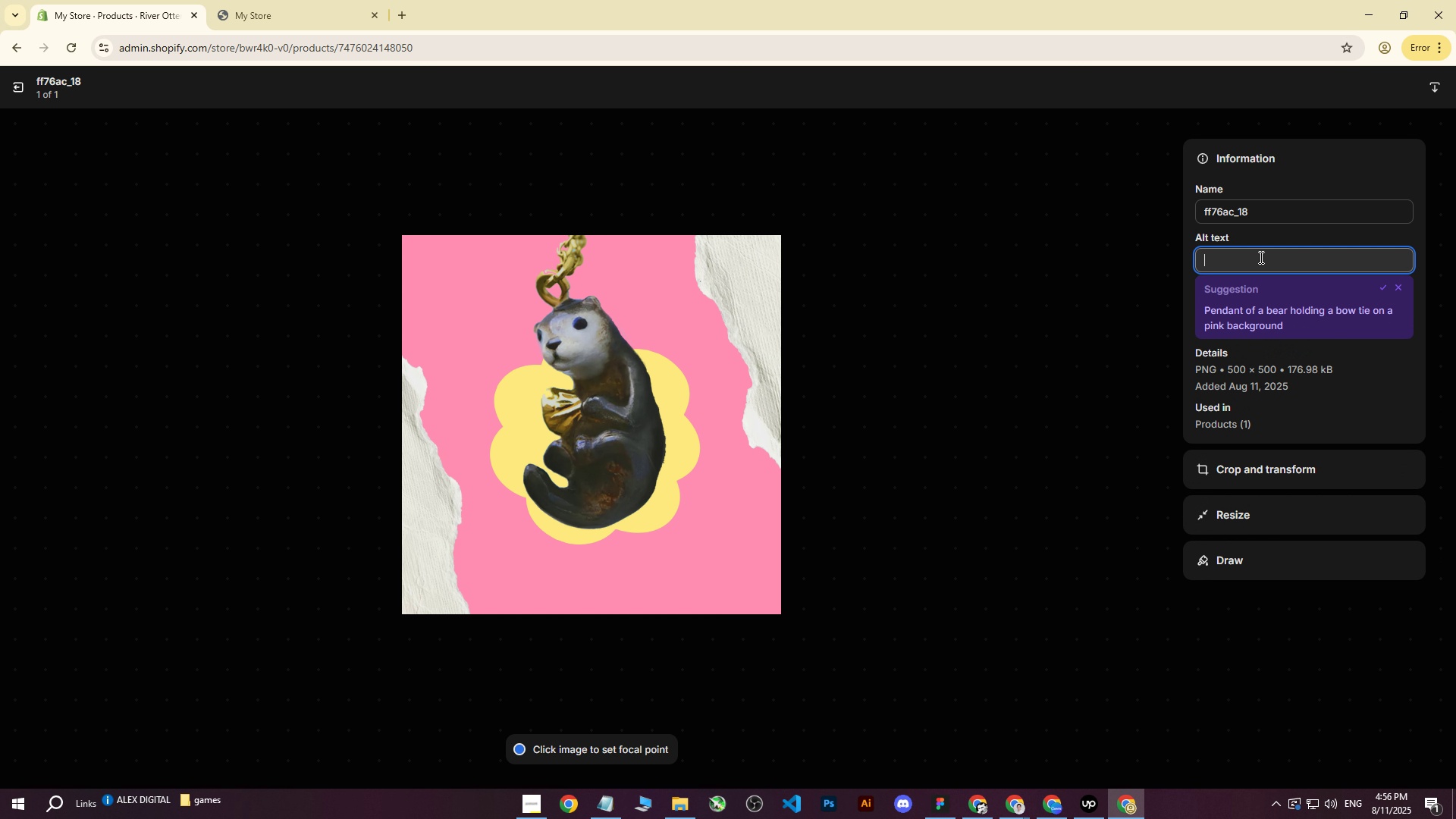 
key(Control+V)
 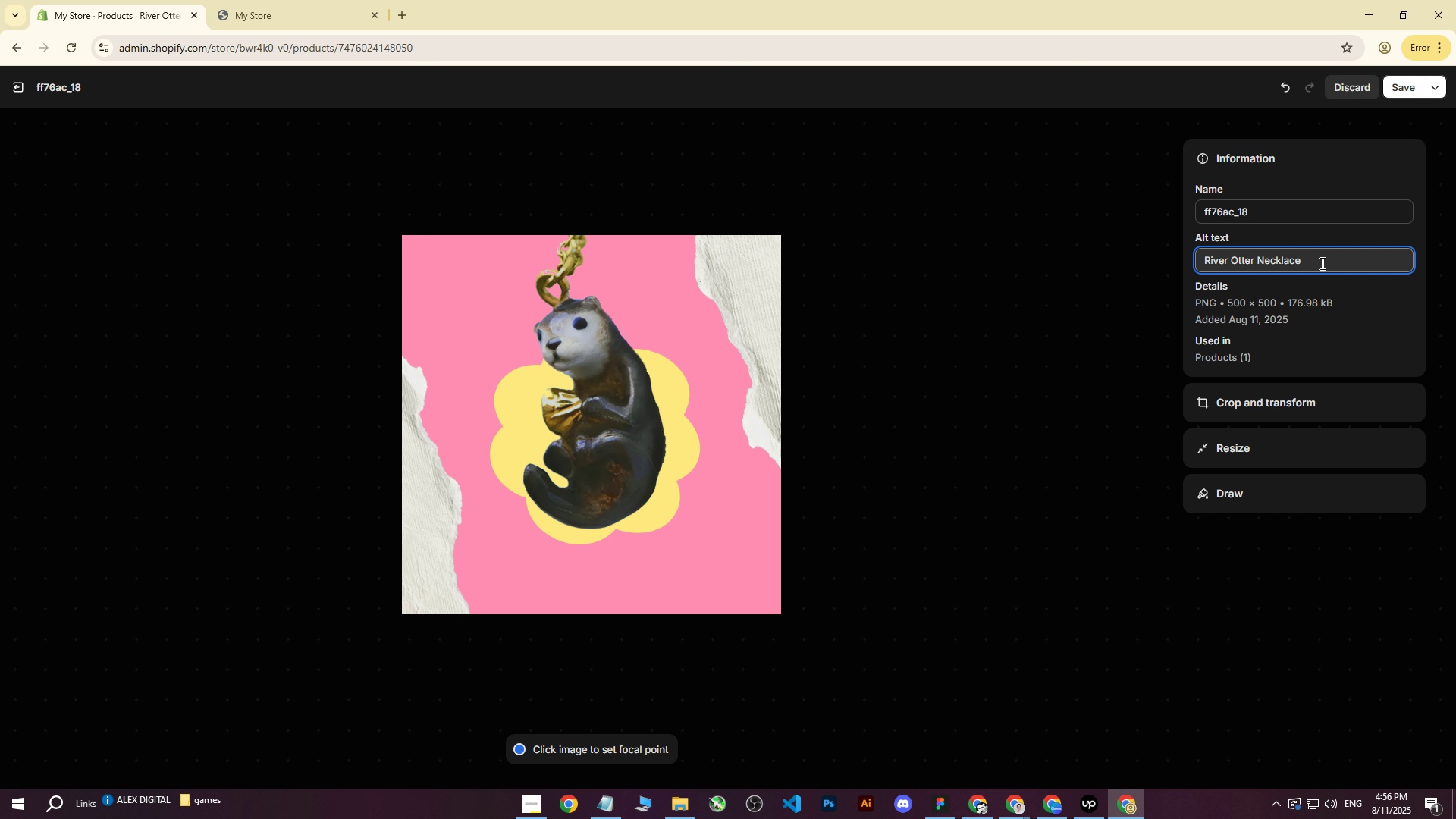 
left_click_drag(start_coordinate=[1320, 261], to_coordinate=[1346, 265])
 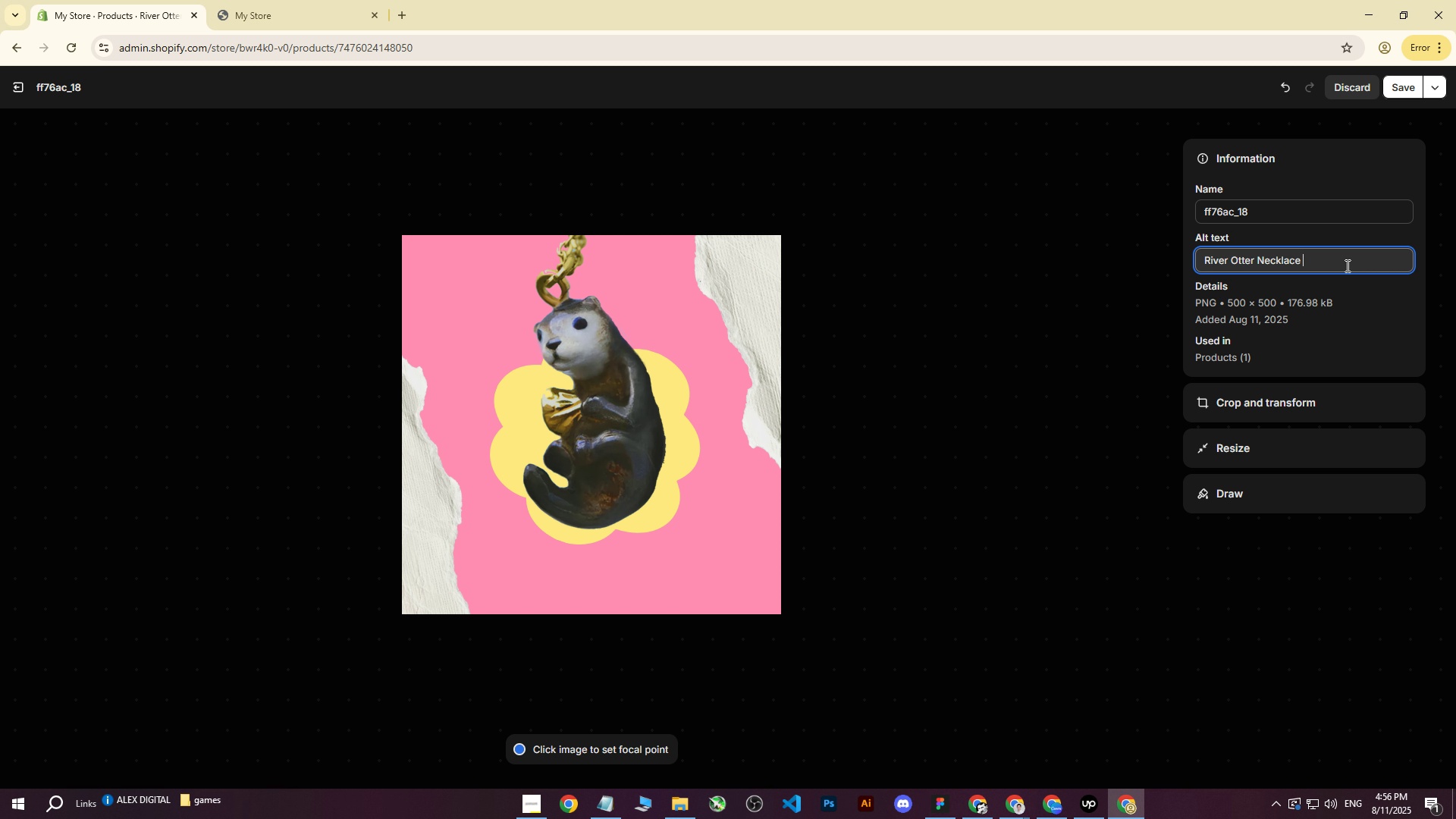 
type( on pink background)
 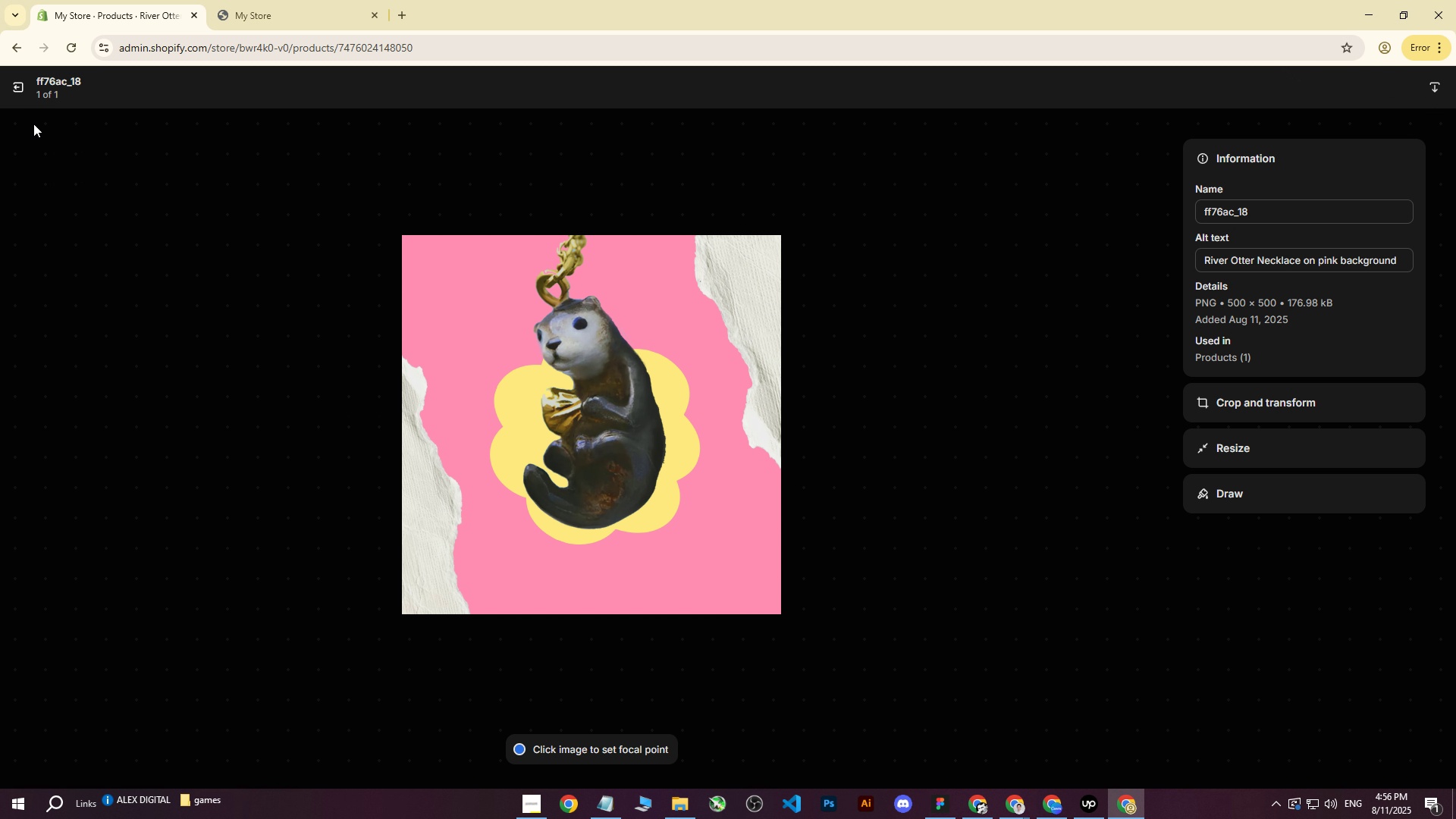 
left_click([1401, 89])
 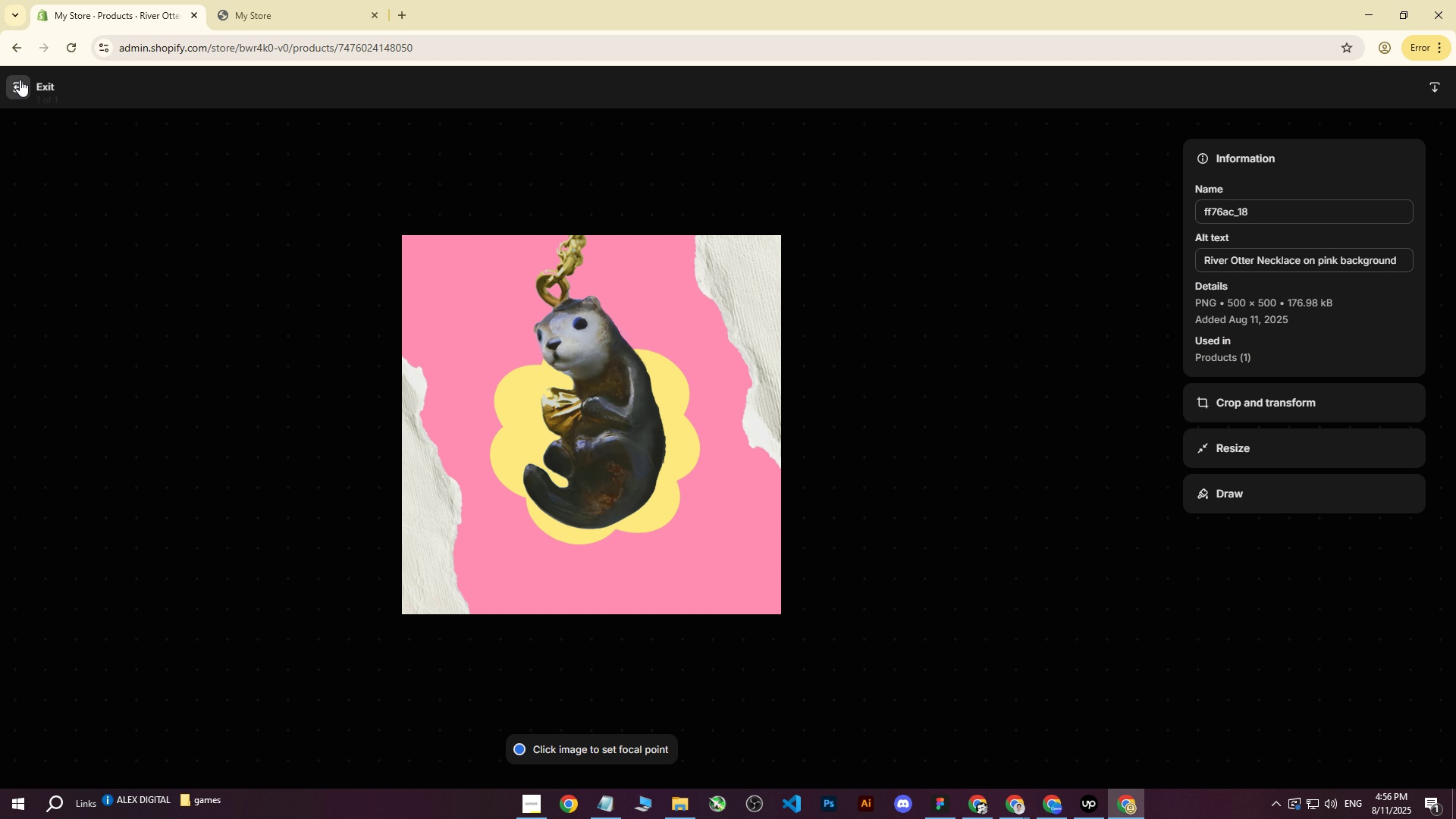 
left_click([20, 79])
 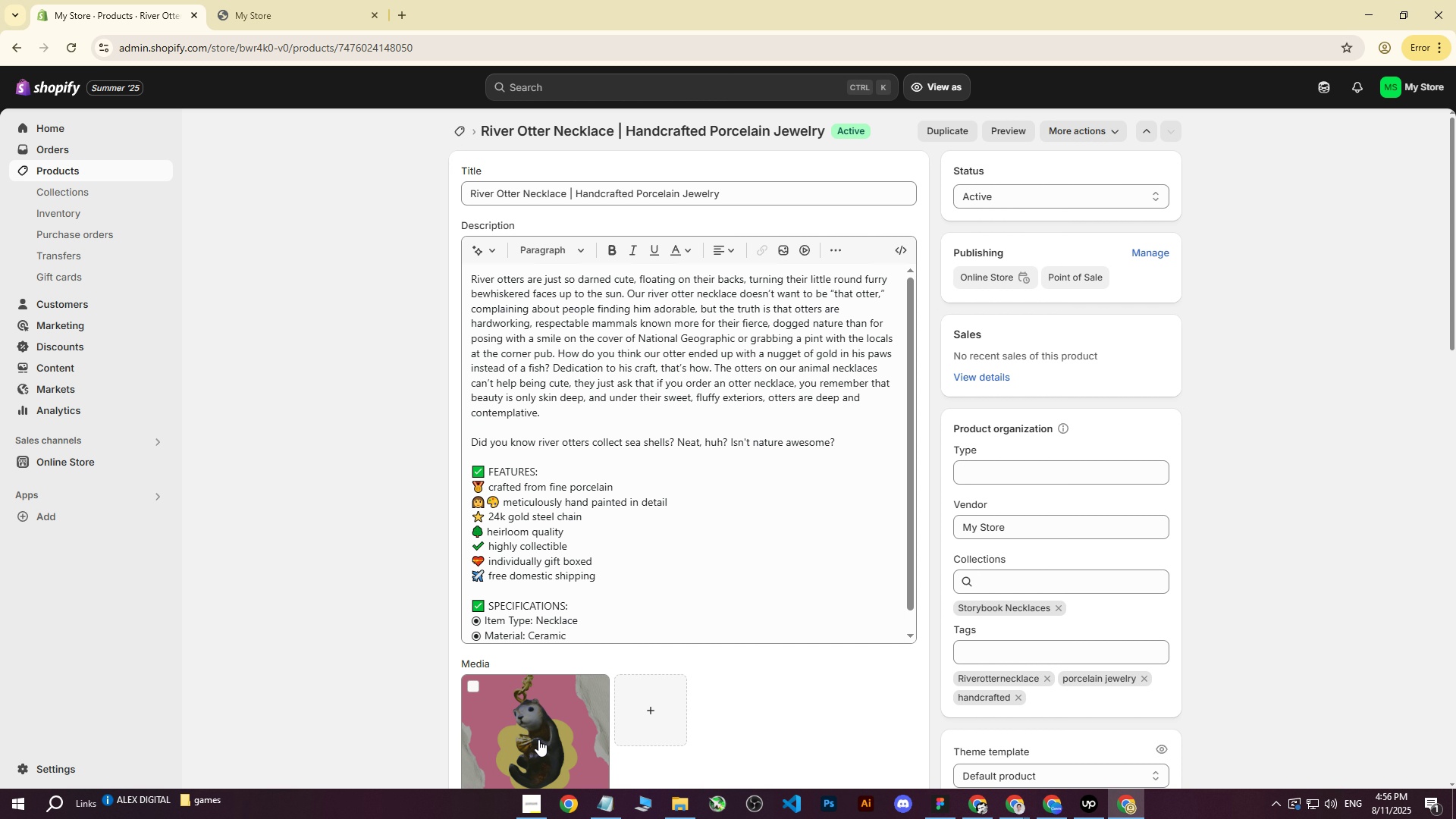 
left_click([529, 774])
 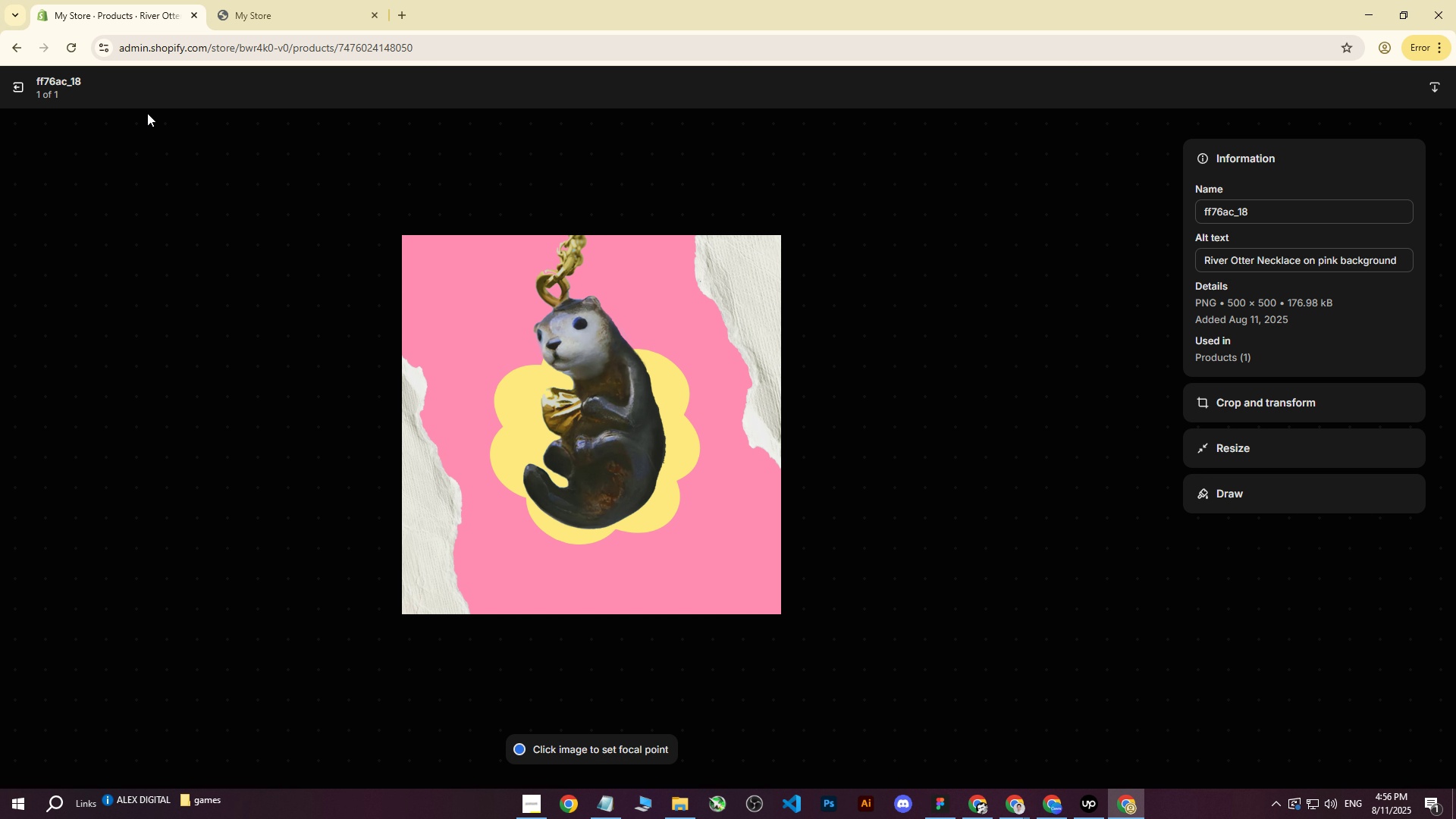 
left_click([8, 83])
 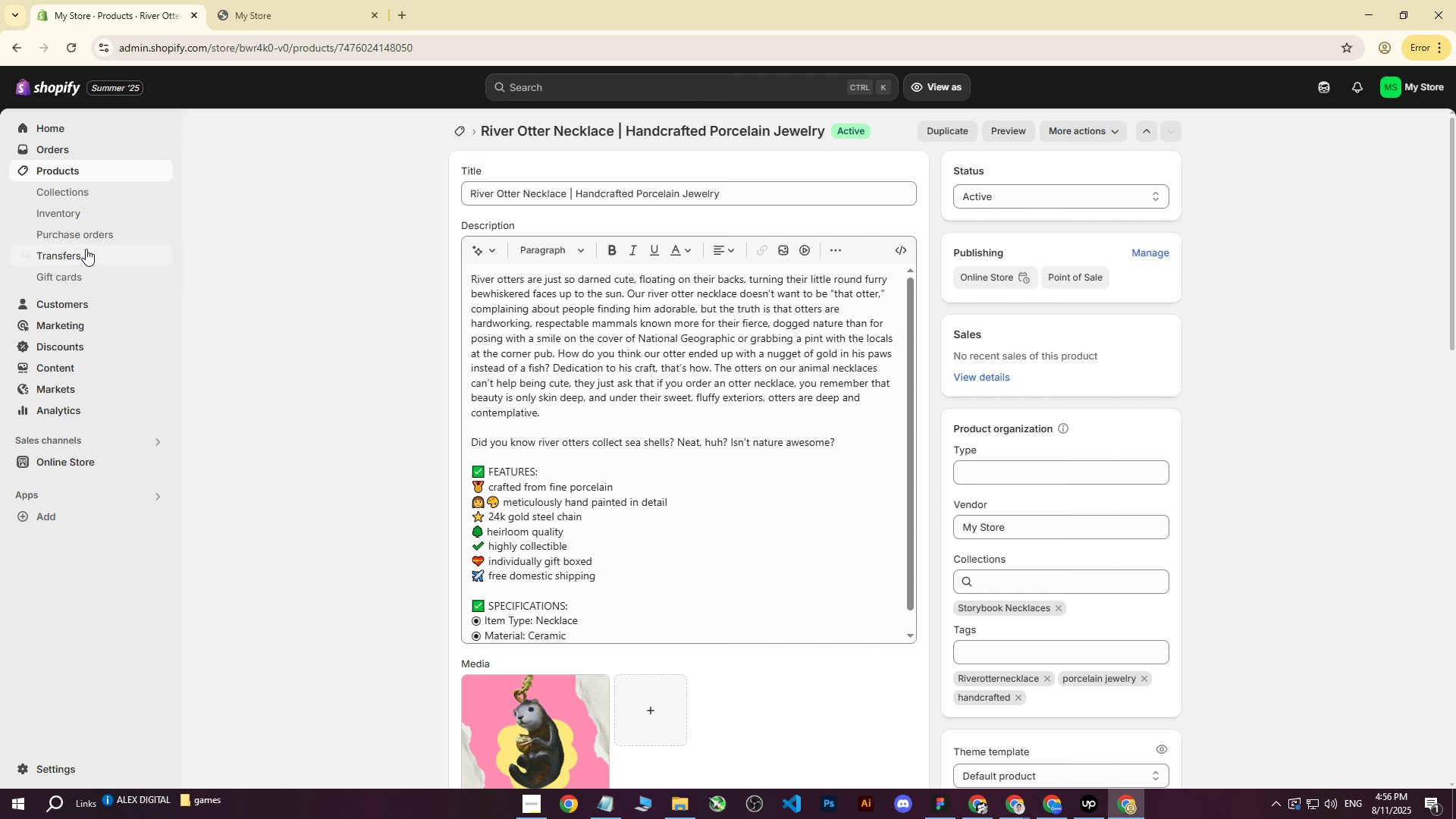 
left_click([75, 167])
 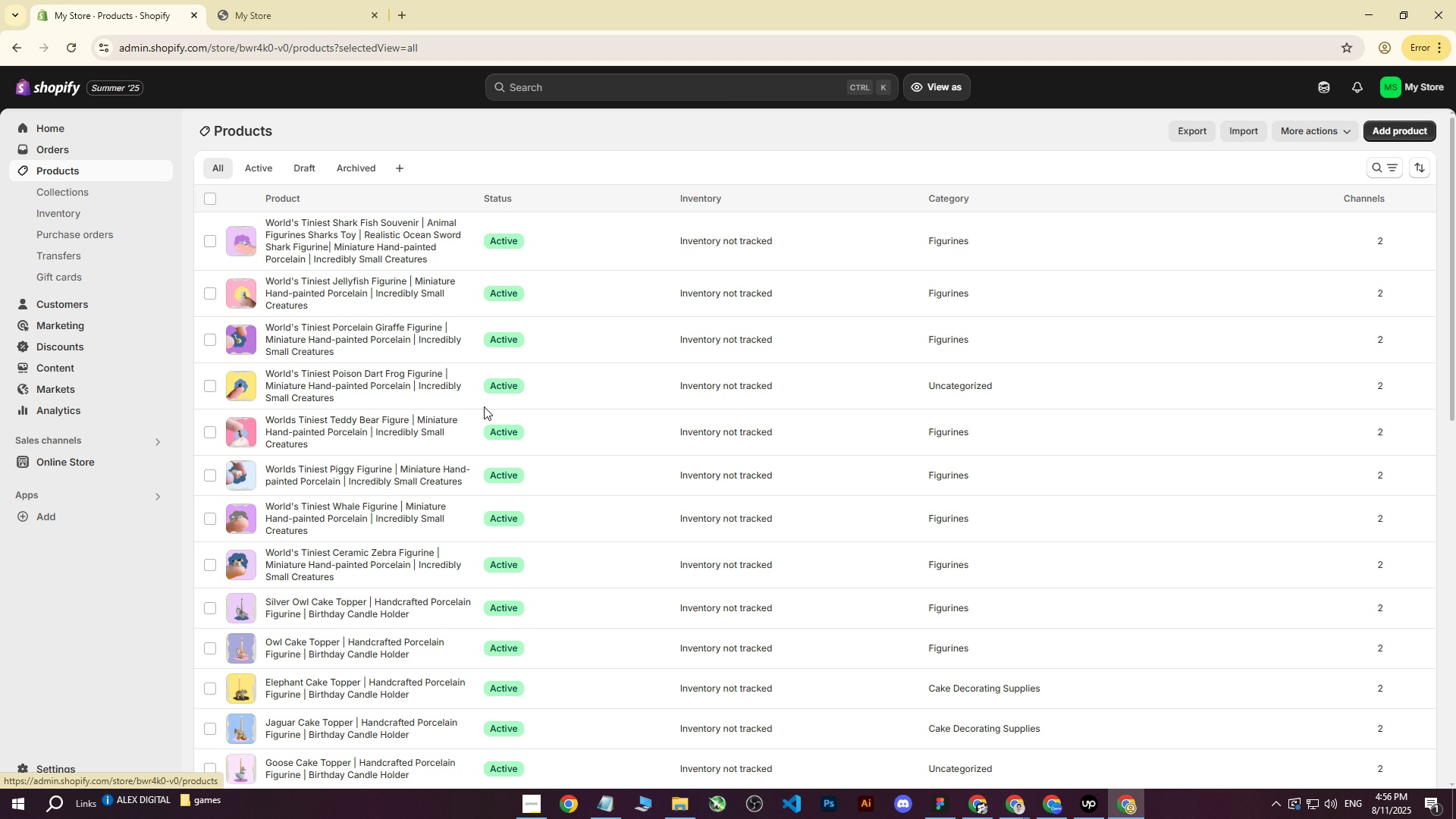 
scroll: coordinate [368, 432], scroll_direction: down, amount: 18.0
 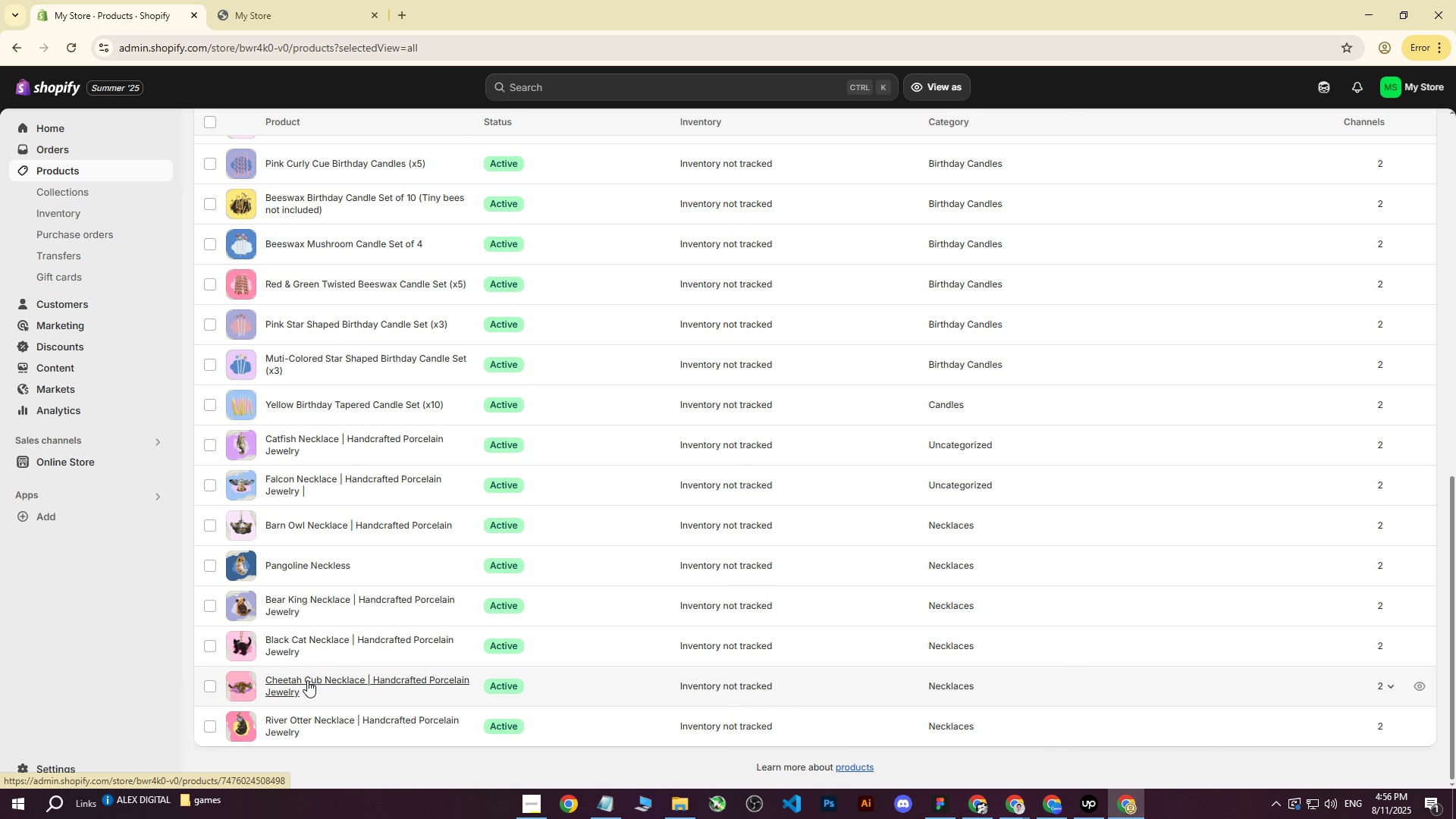 
left_click([307, 680])
 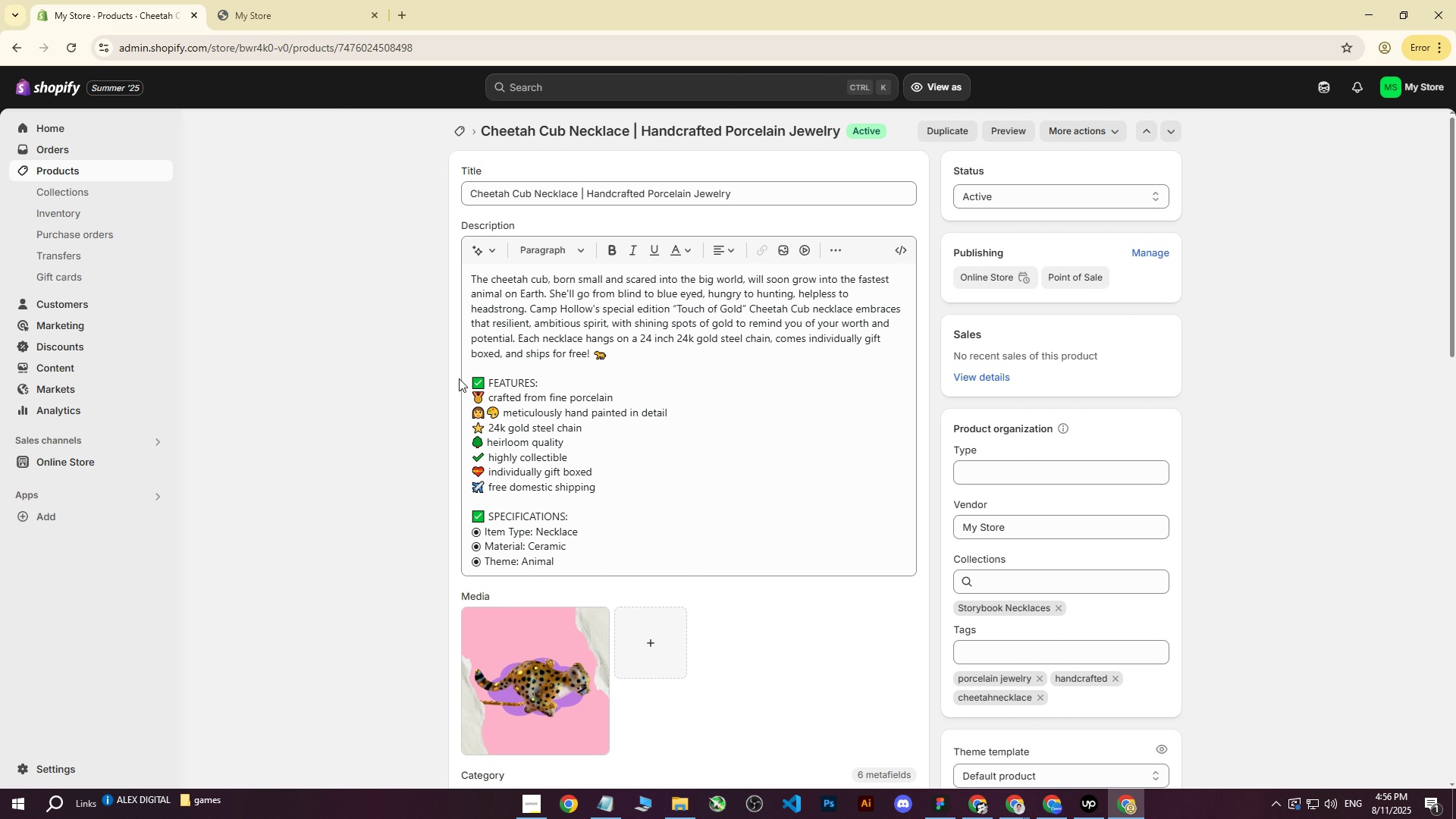 
left_click([547, 664])
 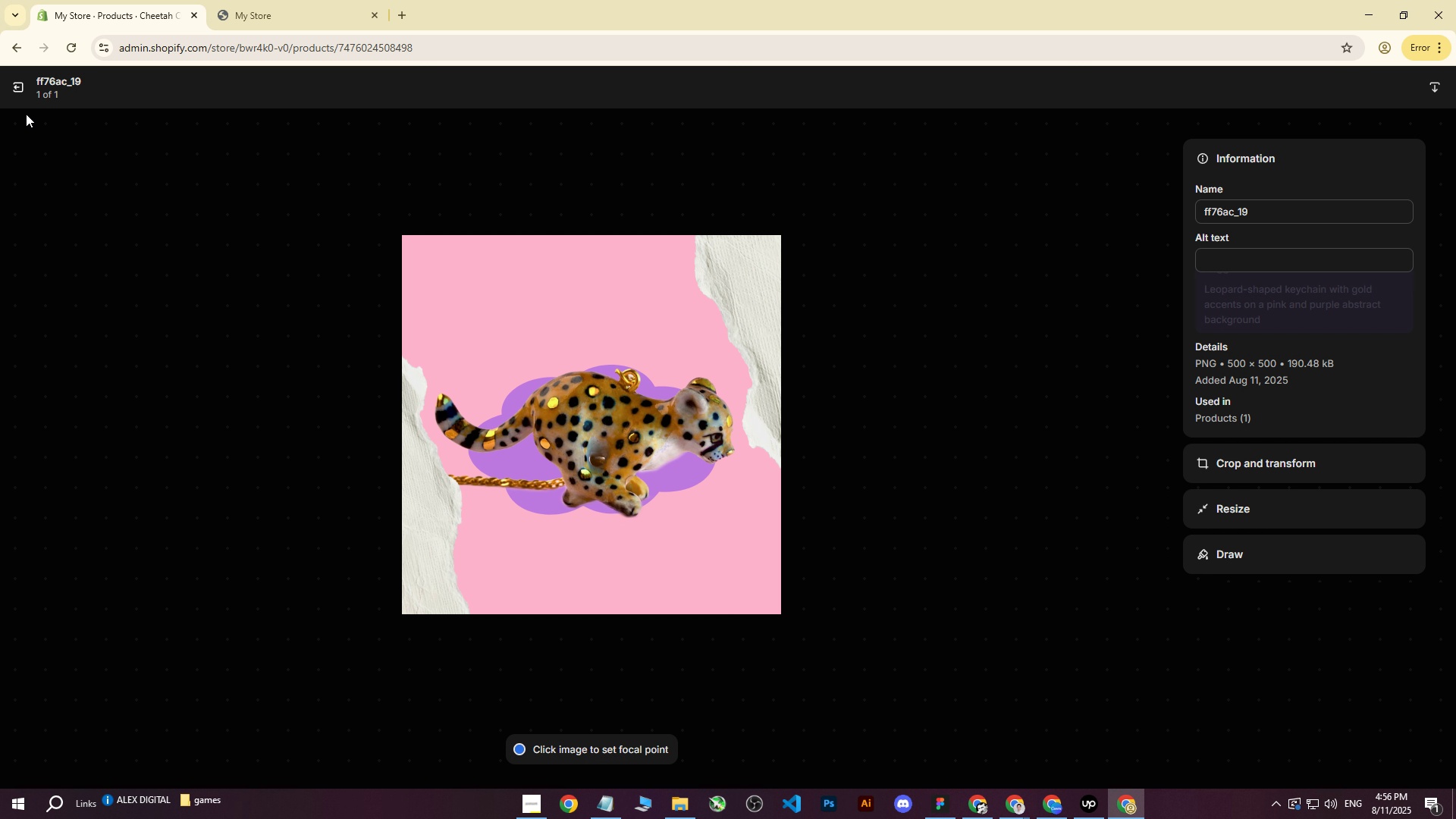 
left_click([17, 94])
 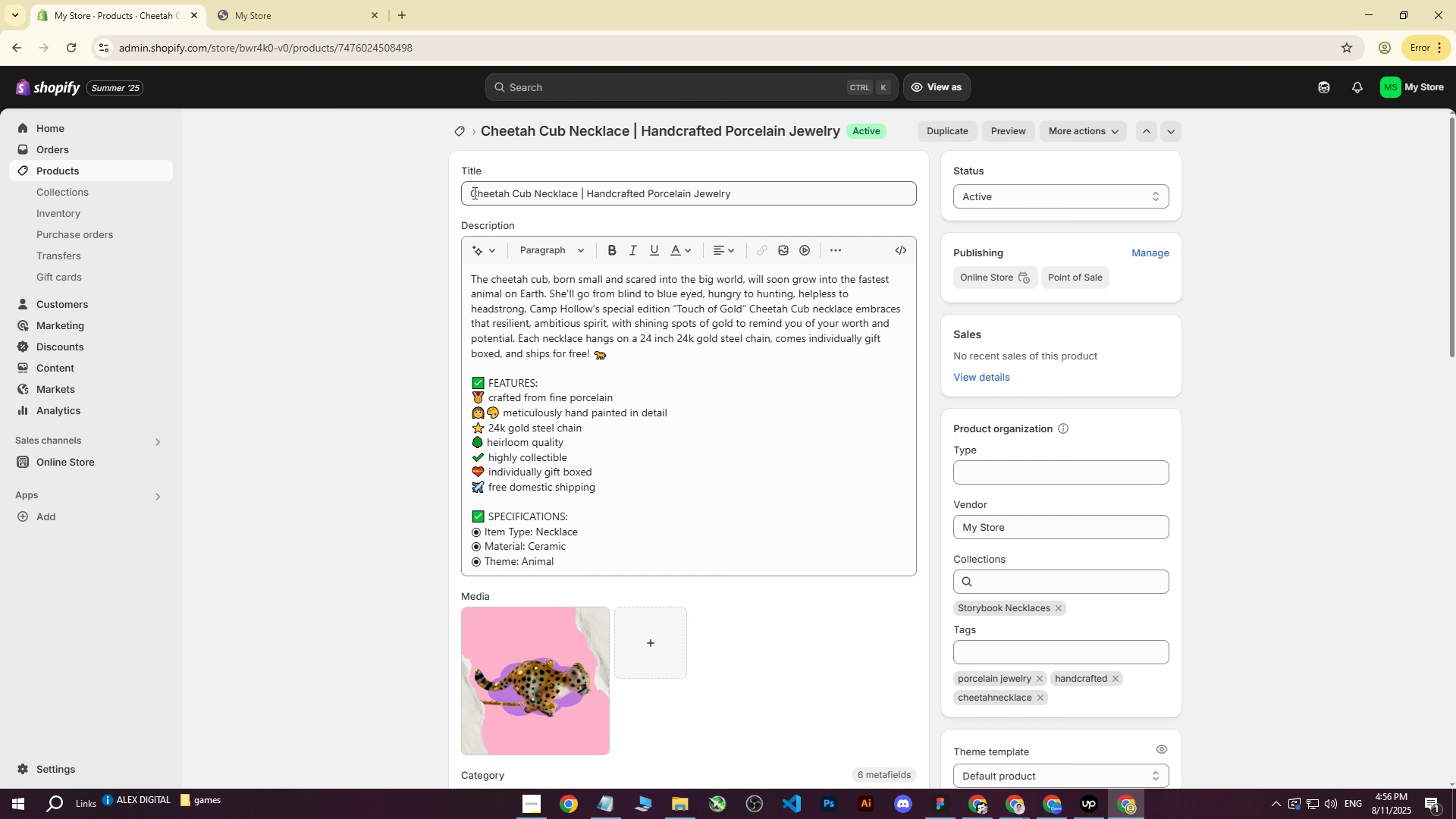 
left_click_drag(start_coordinate=[472, 192], to_coordinate=[578, 187])
 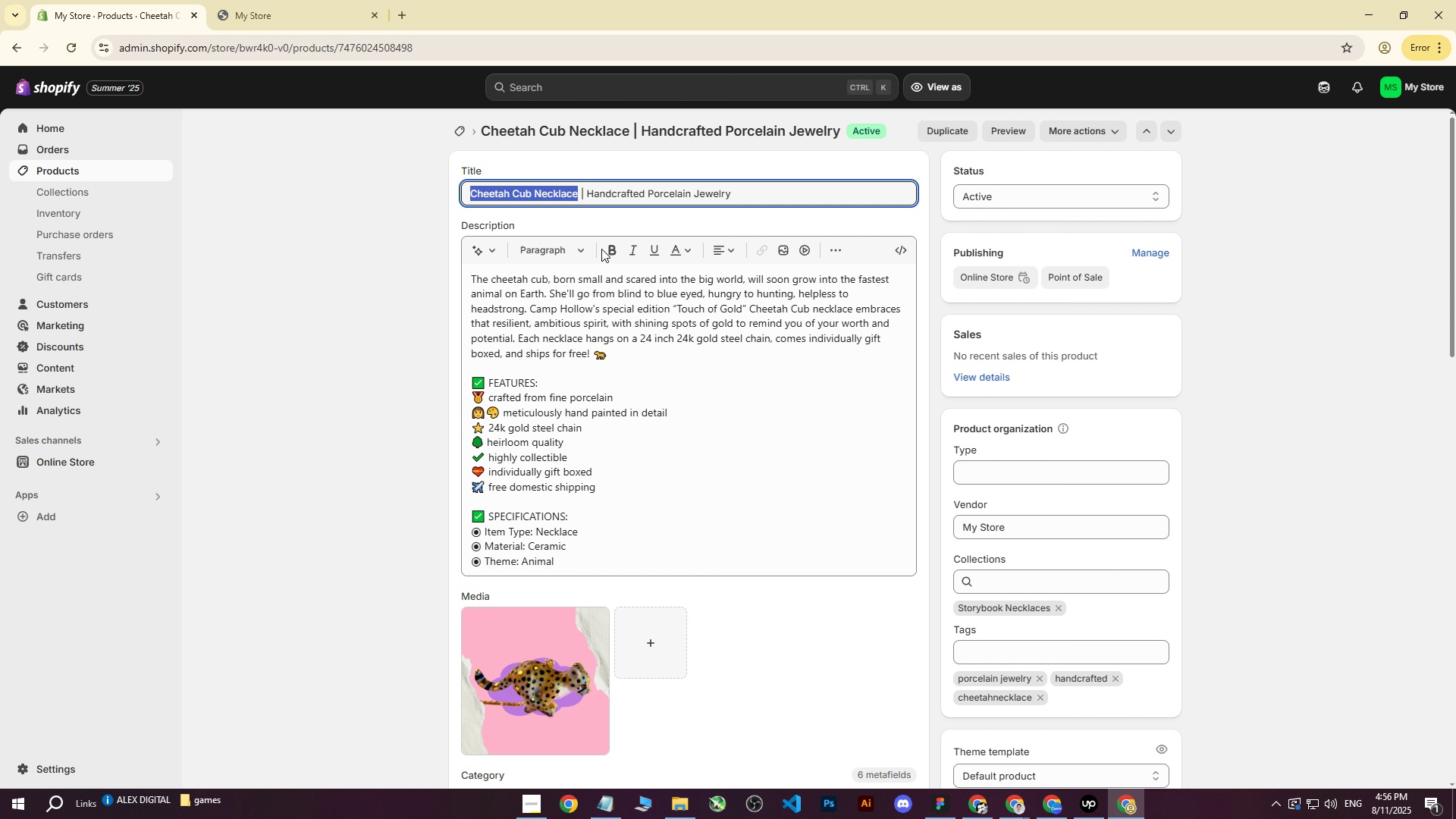 
key(Control+C)
 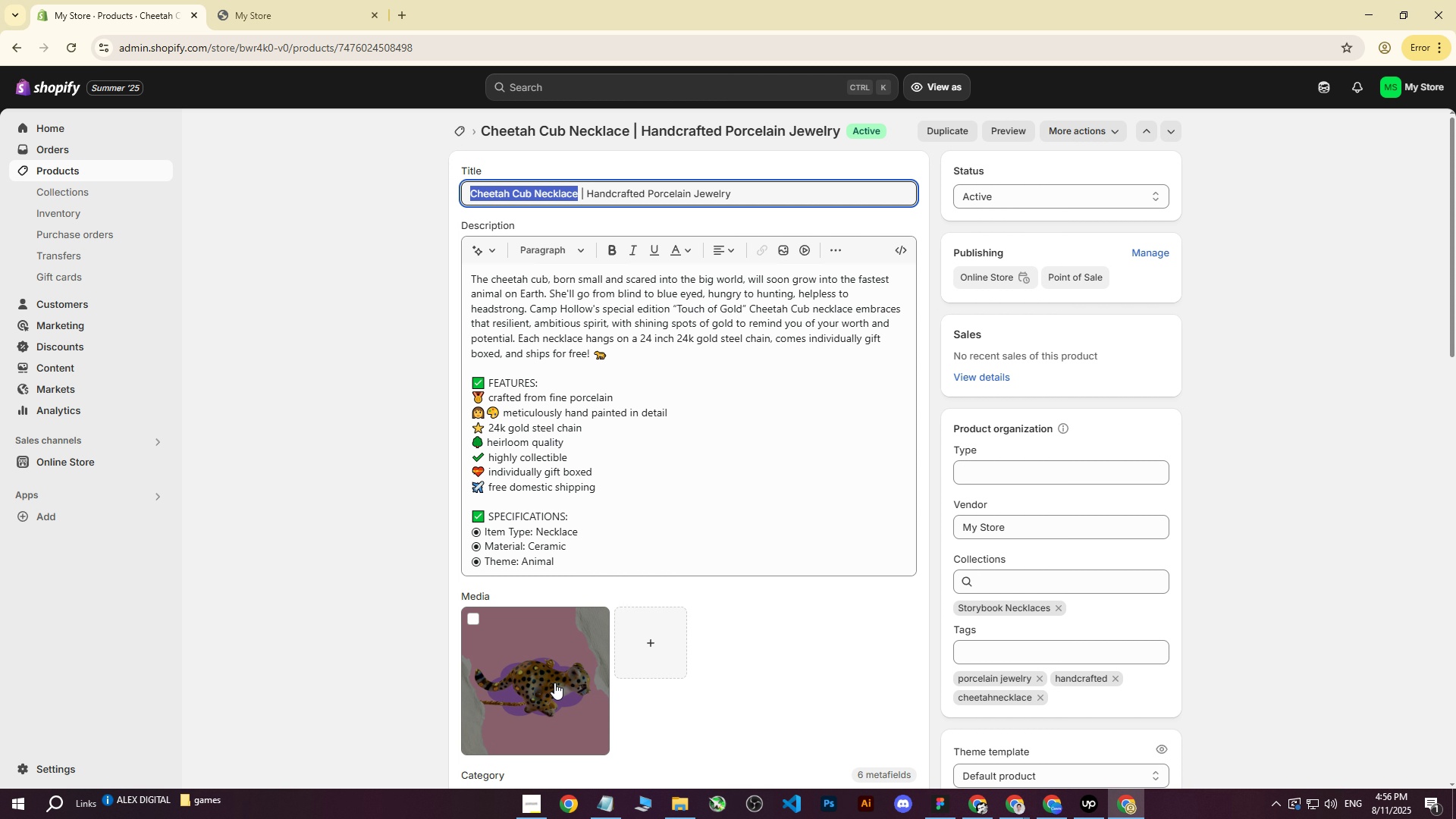 
left_click([531, 676])
 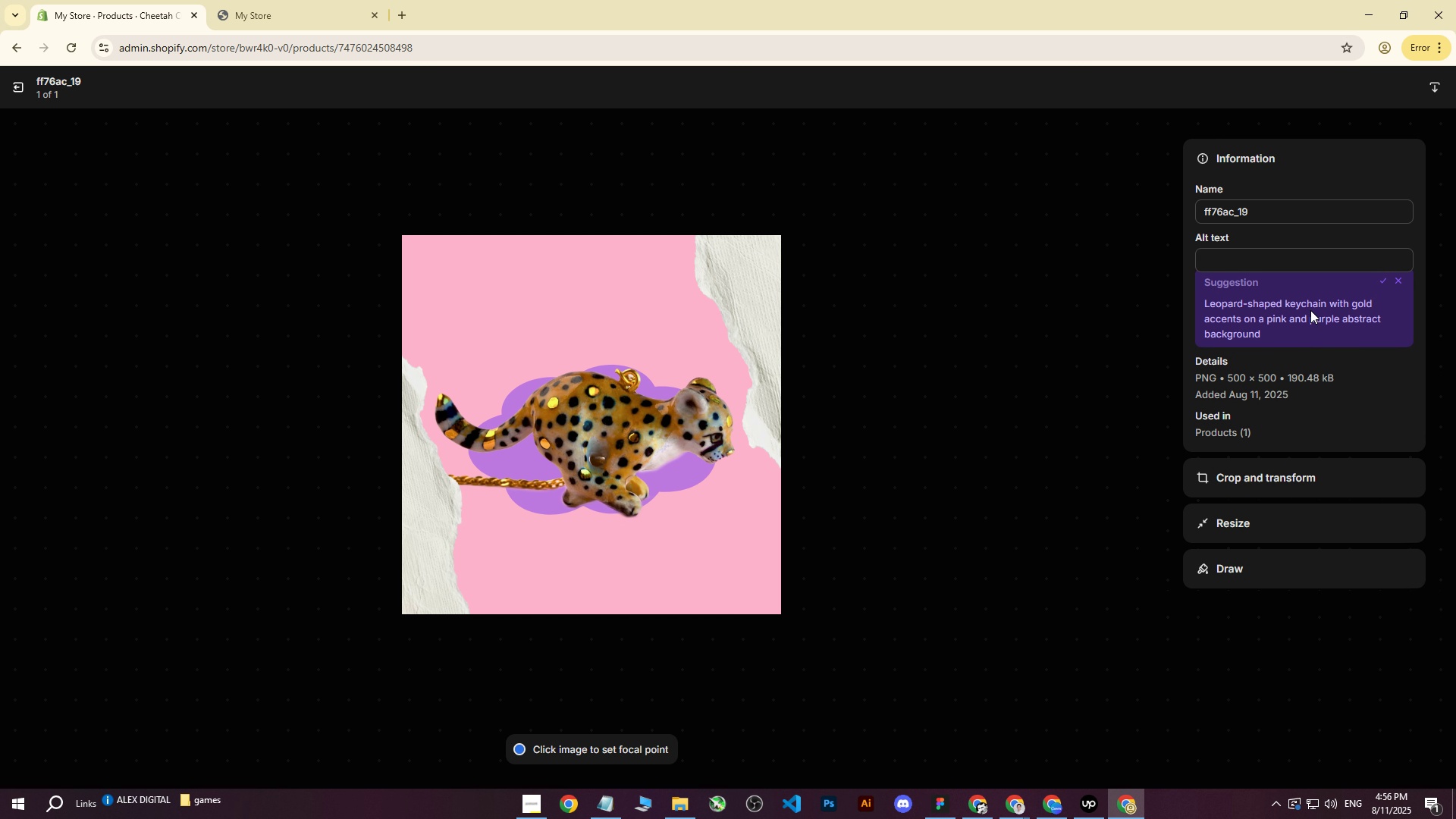 
left_click([1264, 259])
 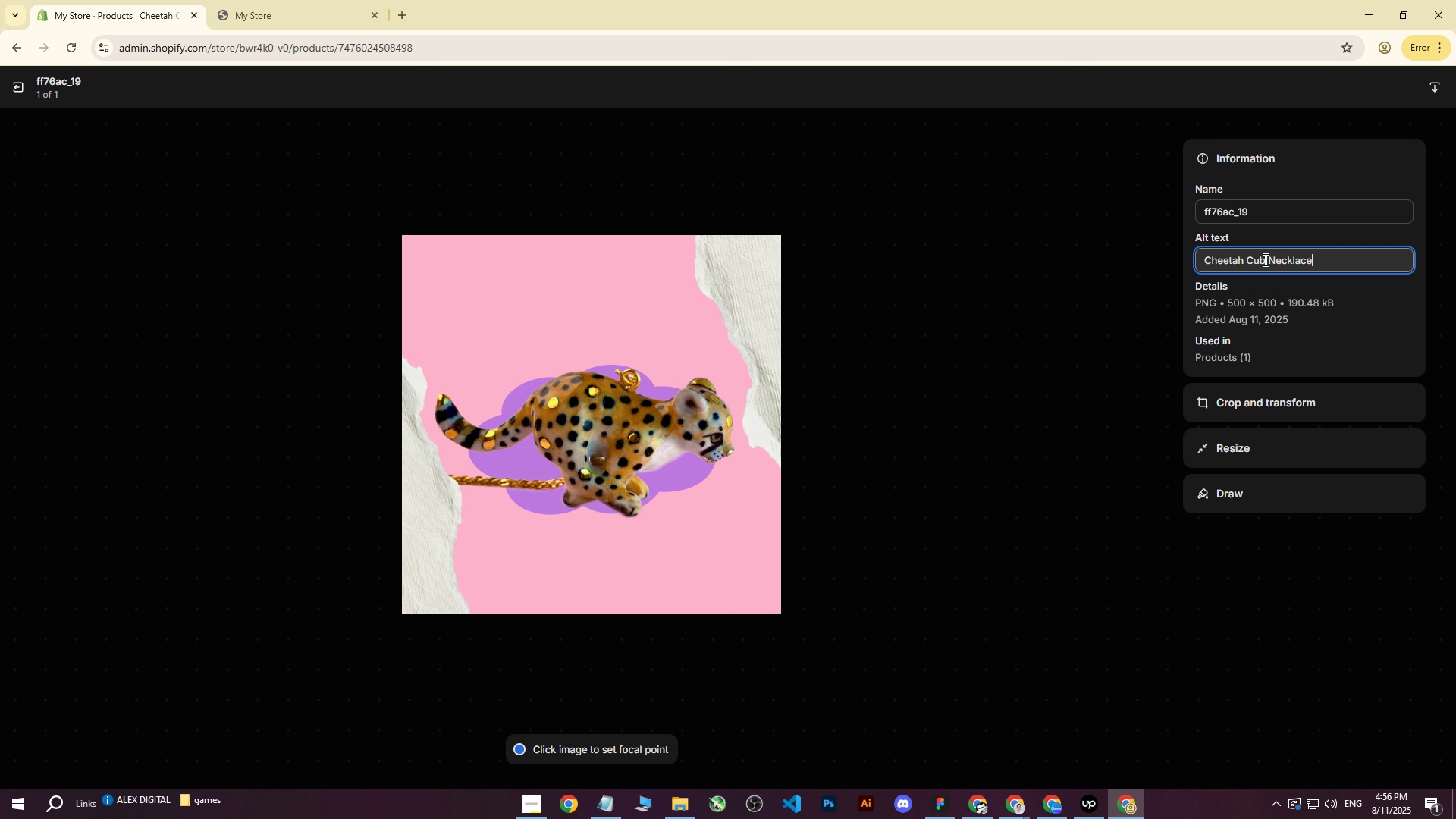 
key(Control+V)
 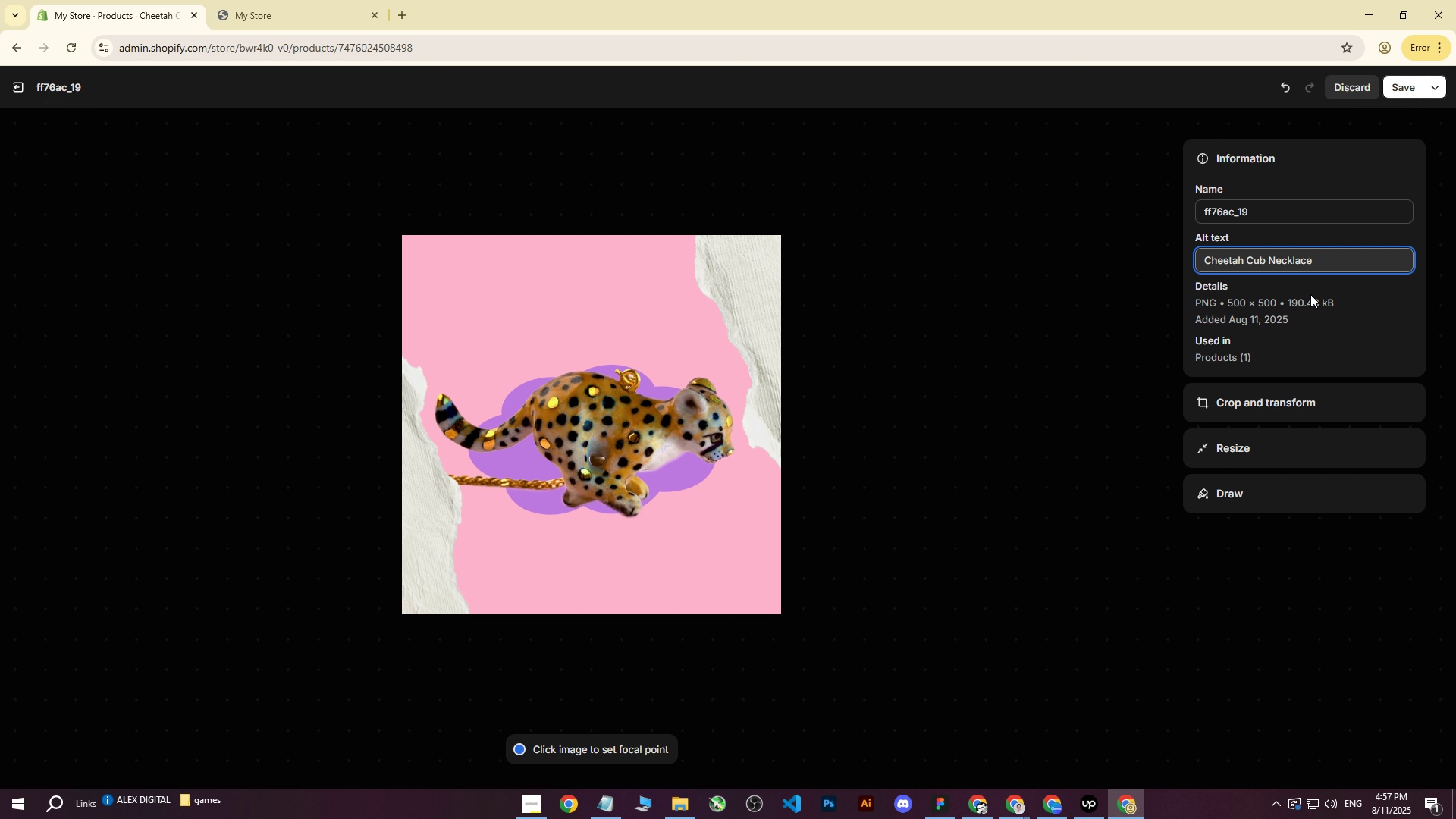 
type( on pink g)
key(Backspace)
type(bacgr)
key(Backspace)
key(Backspace)
key(Backspace)
key(Backspace)
key(Backspace)
key(Backspace)
key(Backspace)
key(Backspace)
key(Backspace)
type(astel pin b)
key(Backspace)
key(Backspace)
type(k background)
 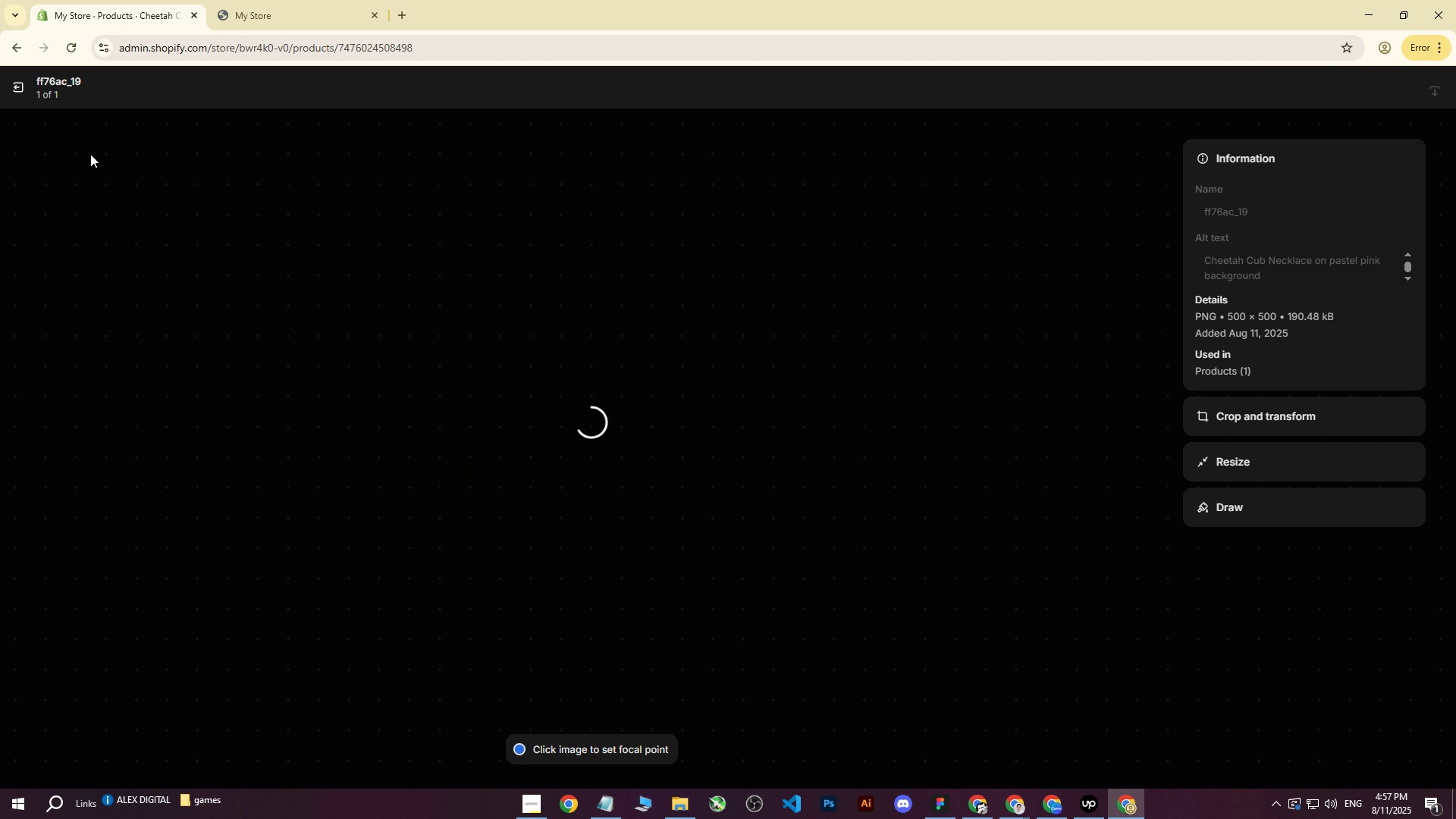 
left_click([1401, 89])
 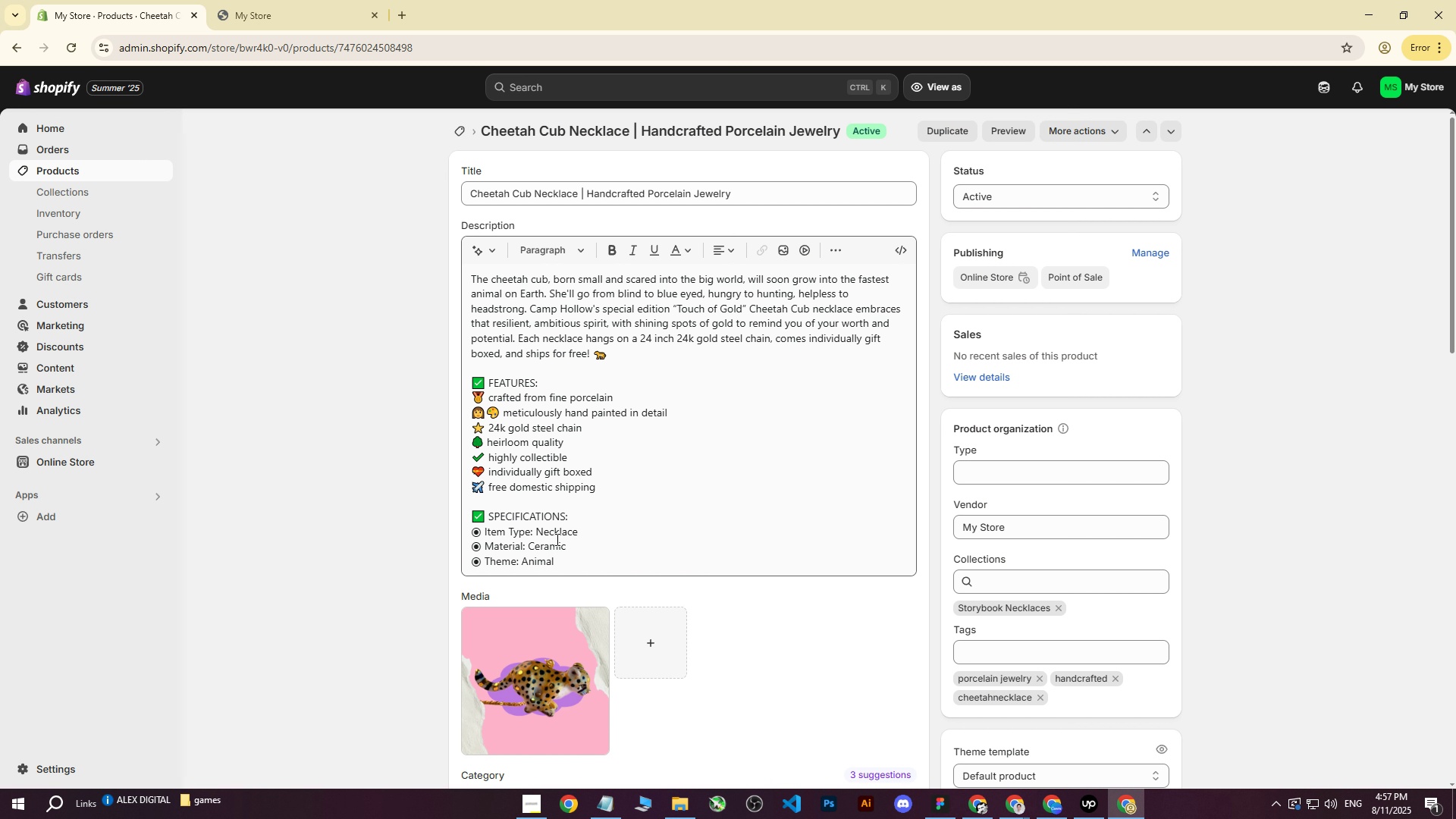 
left_click([21, 93])
 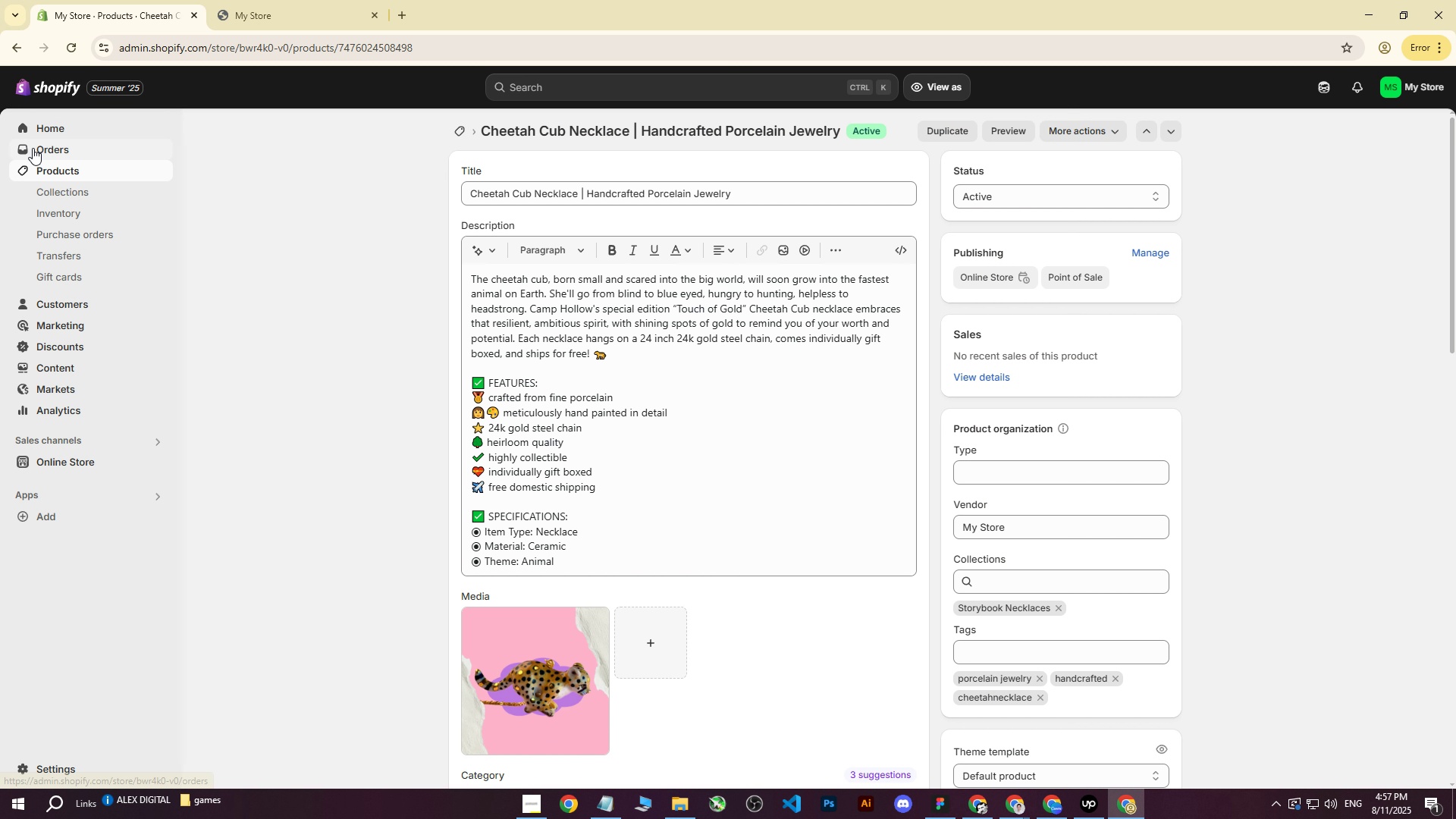 
left_click([45, 165])
 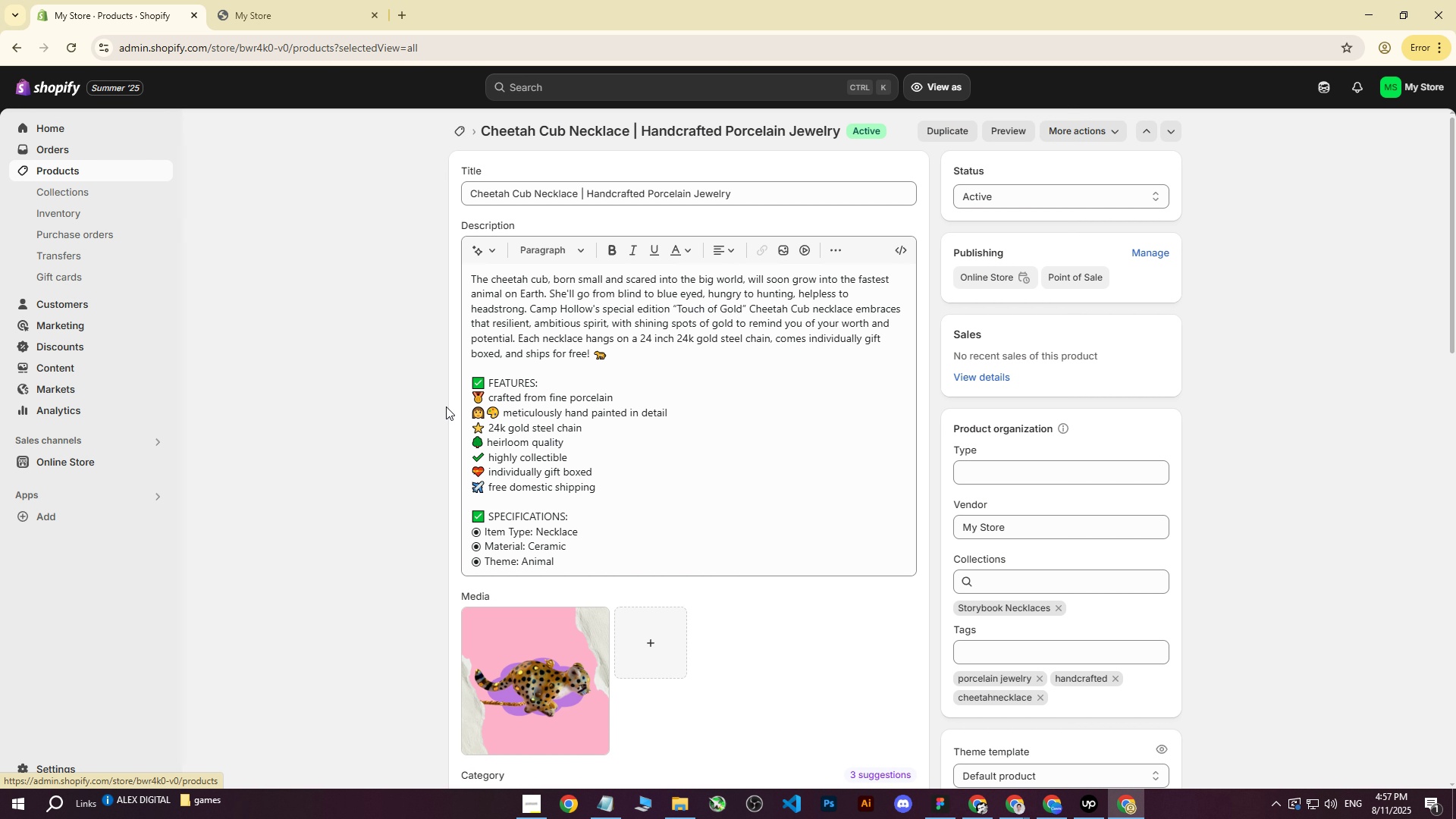 
scroll: coordinate [303, 466], scroll_direction: down, amount: 25.0
 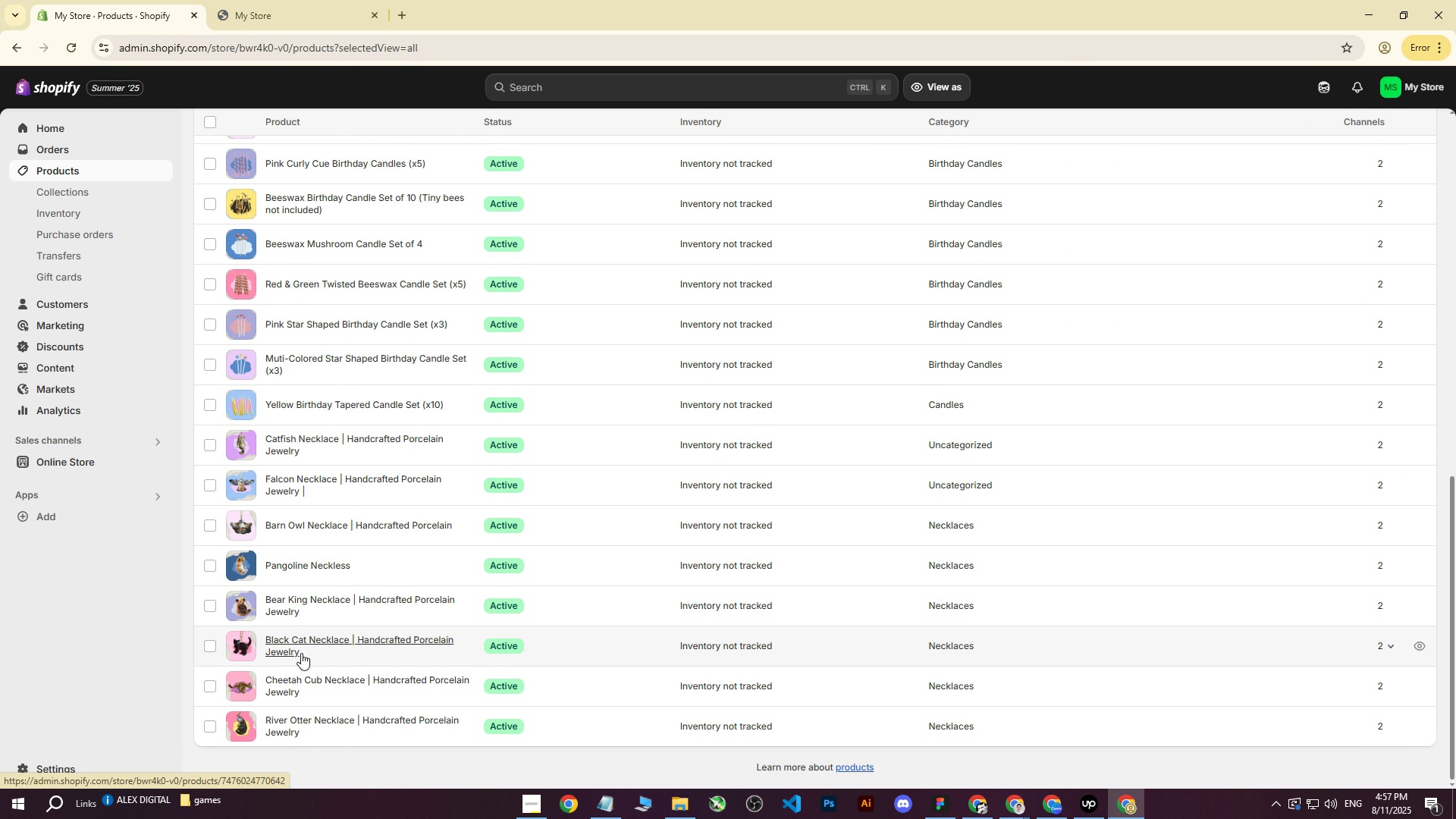 
left_click([300, 642])
 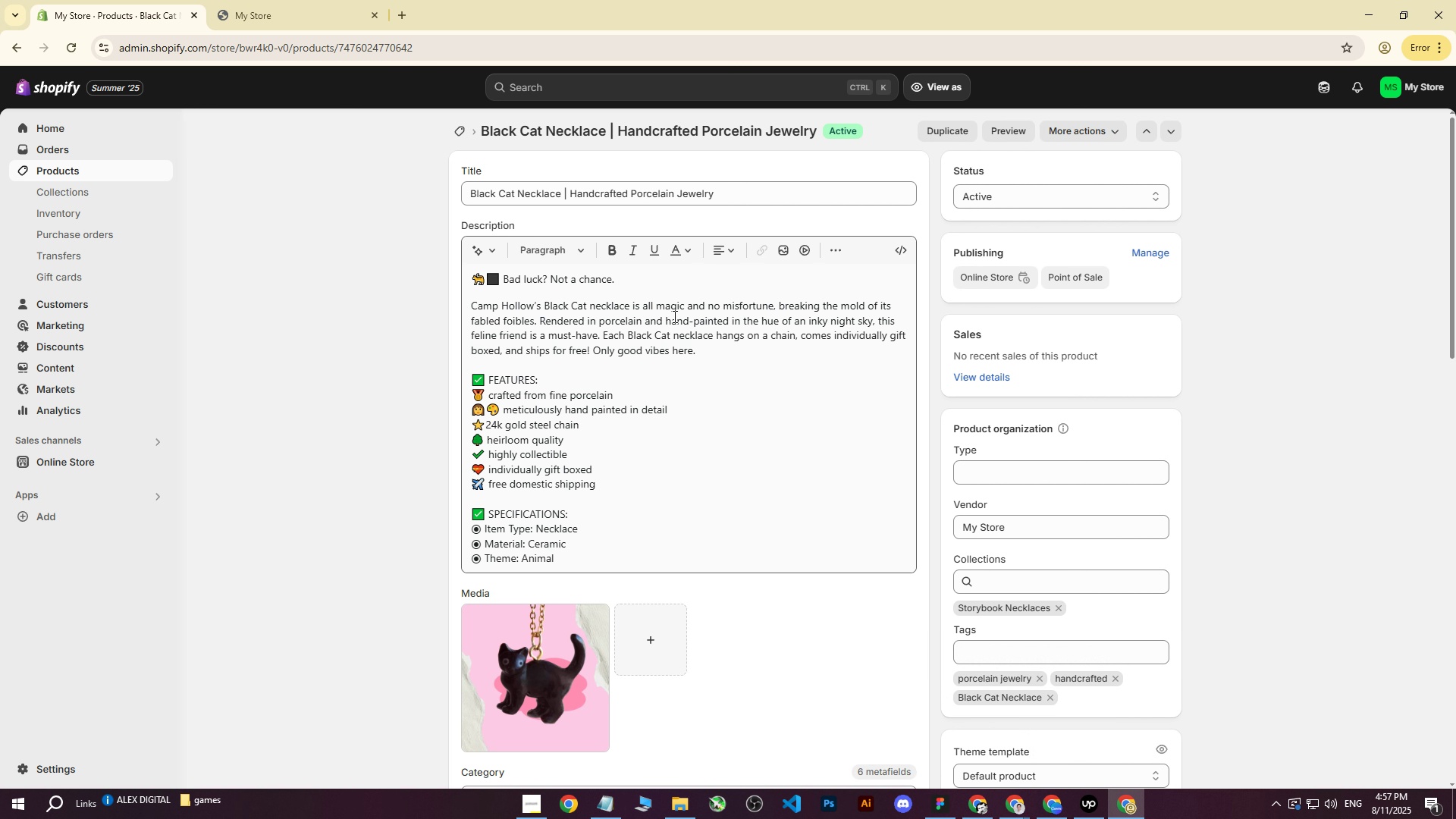 
left_click([532, 669])
 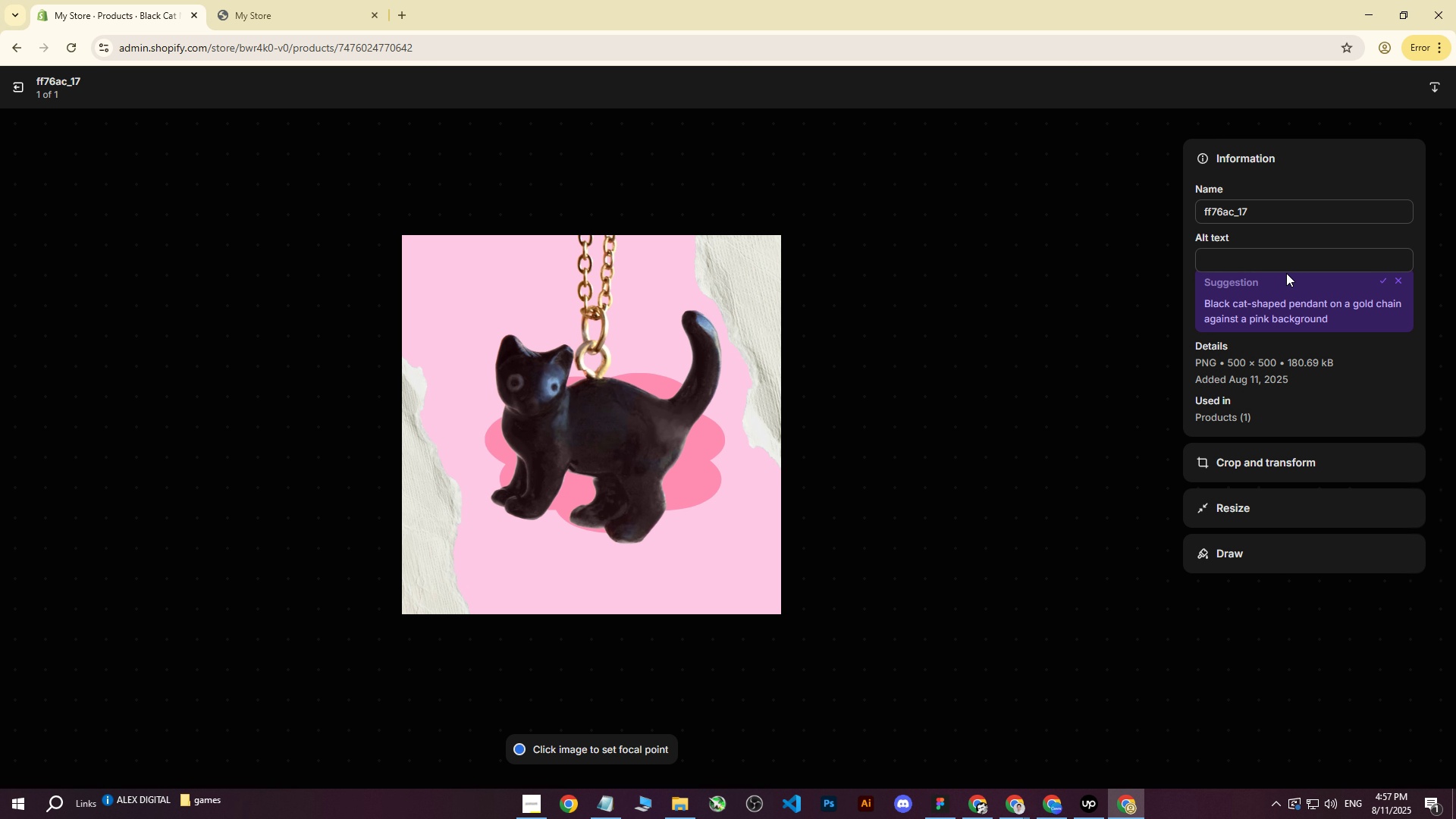 
left_click([1277, 251])
 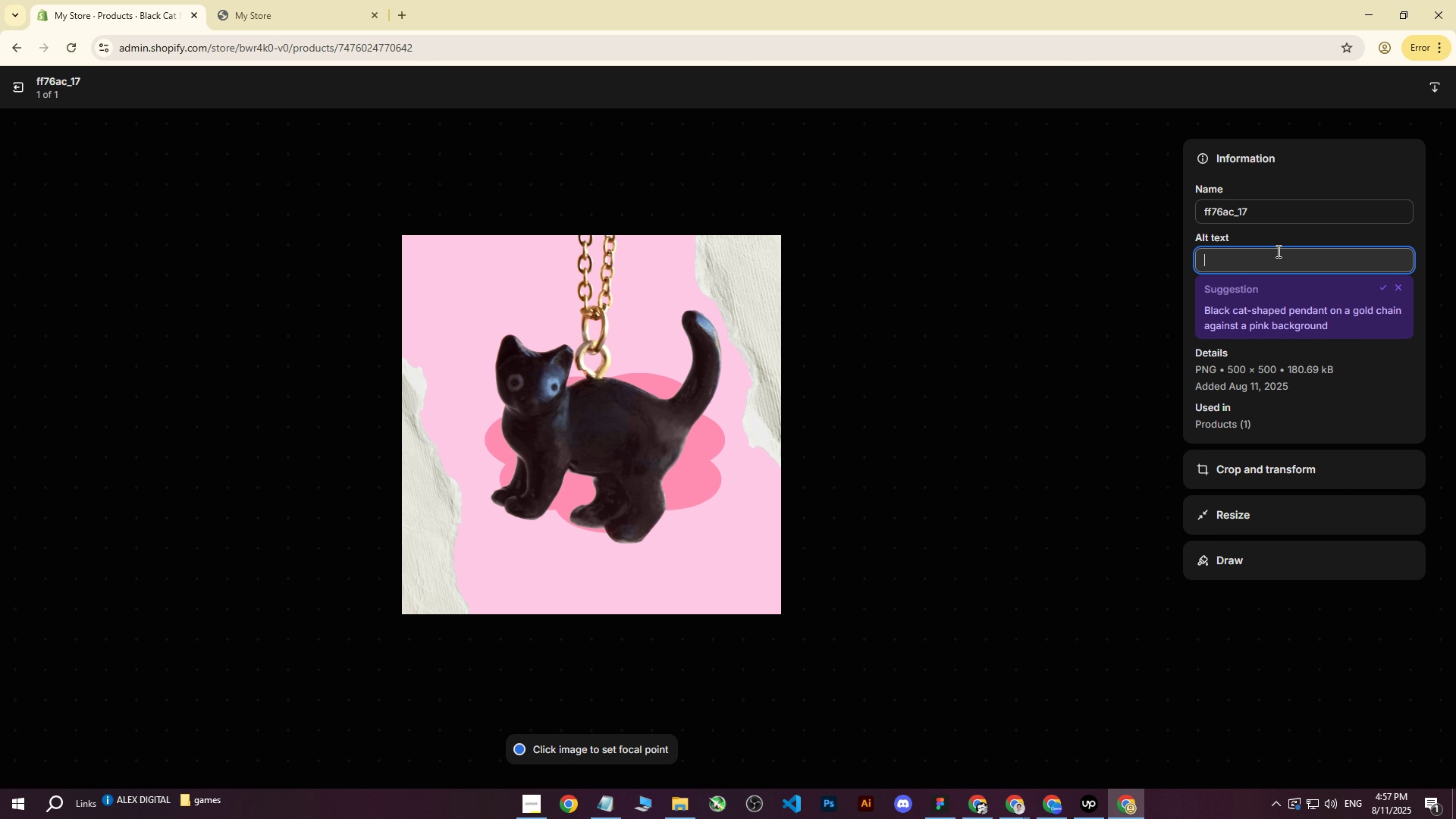 
type(Black cat necklace on pink background)
 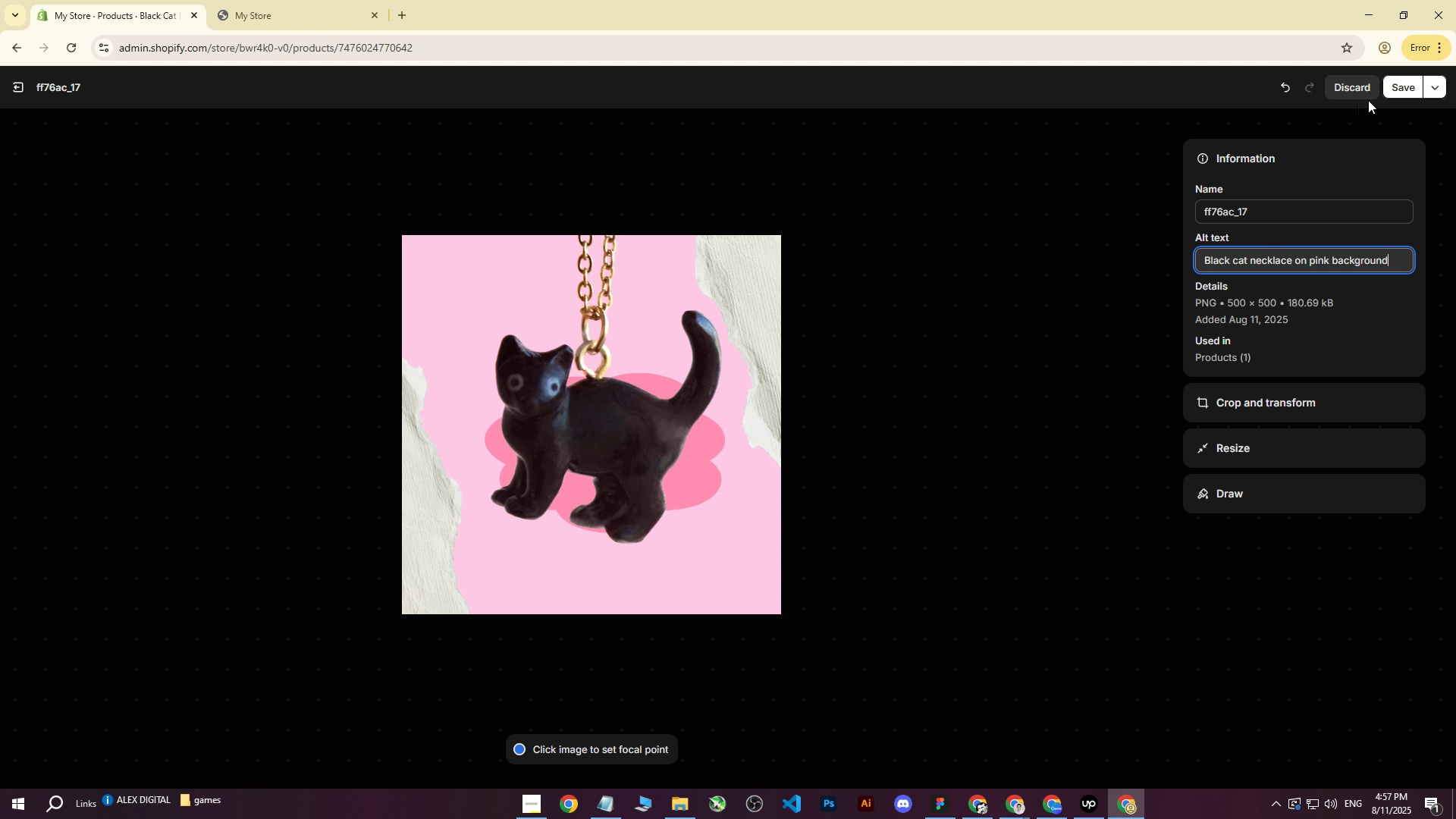 
left_click([1403, 87])
 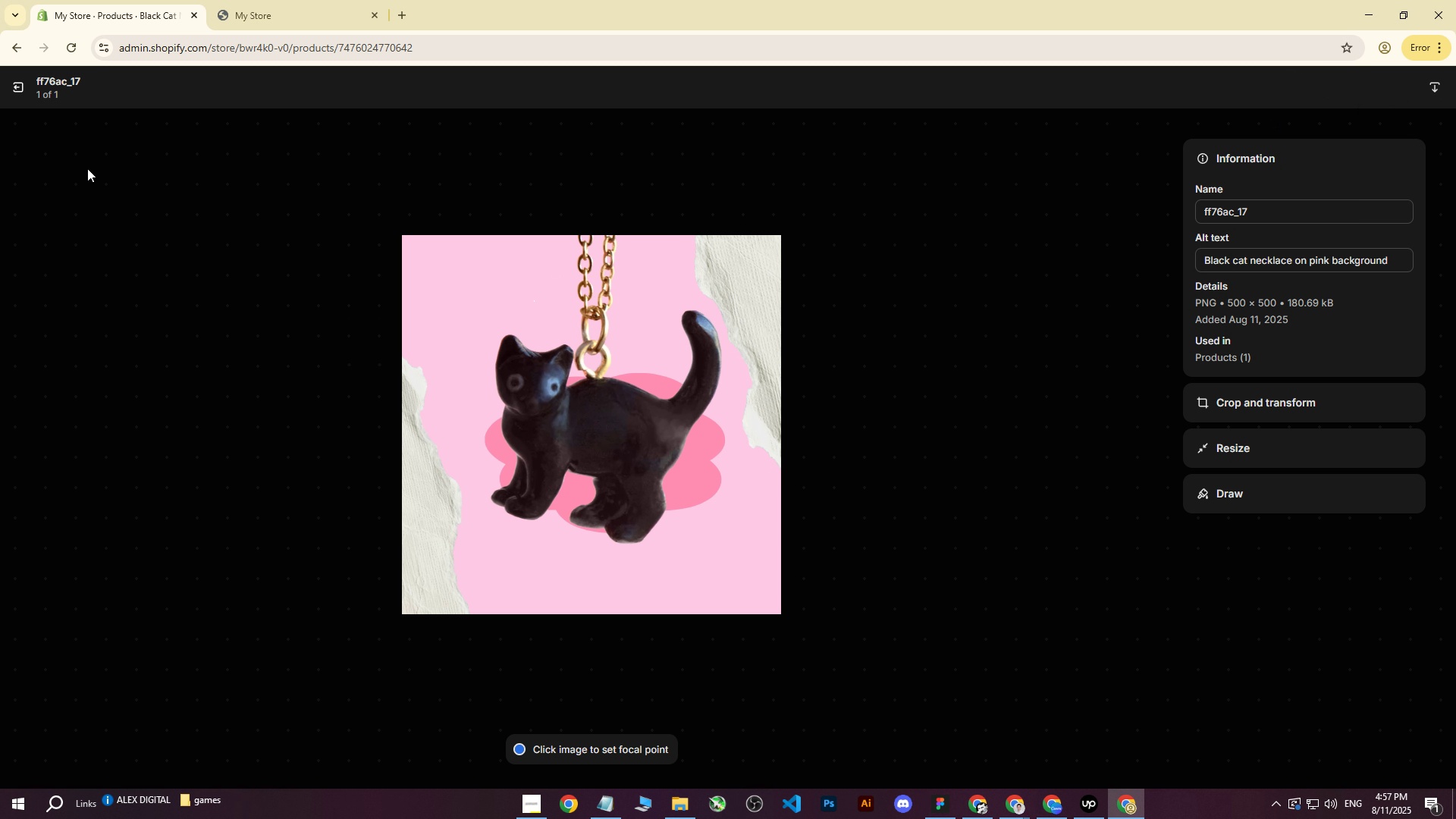 
left_click([14, 87])
 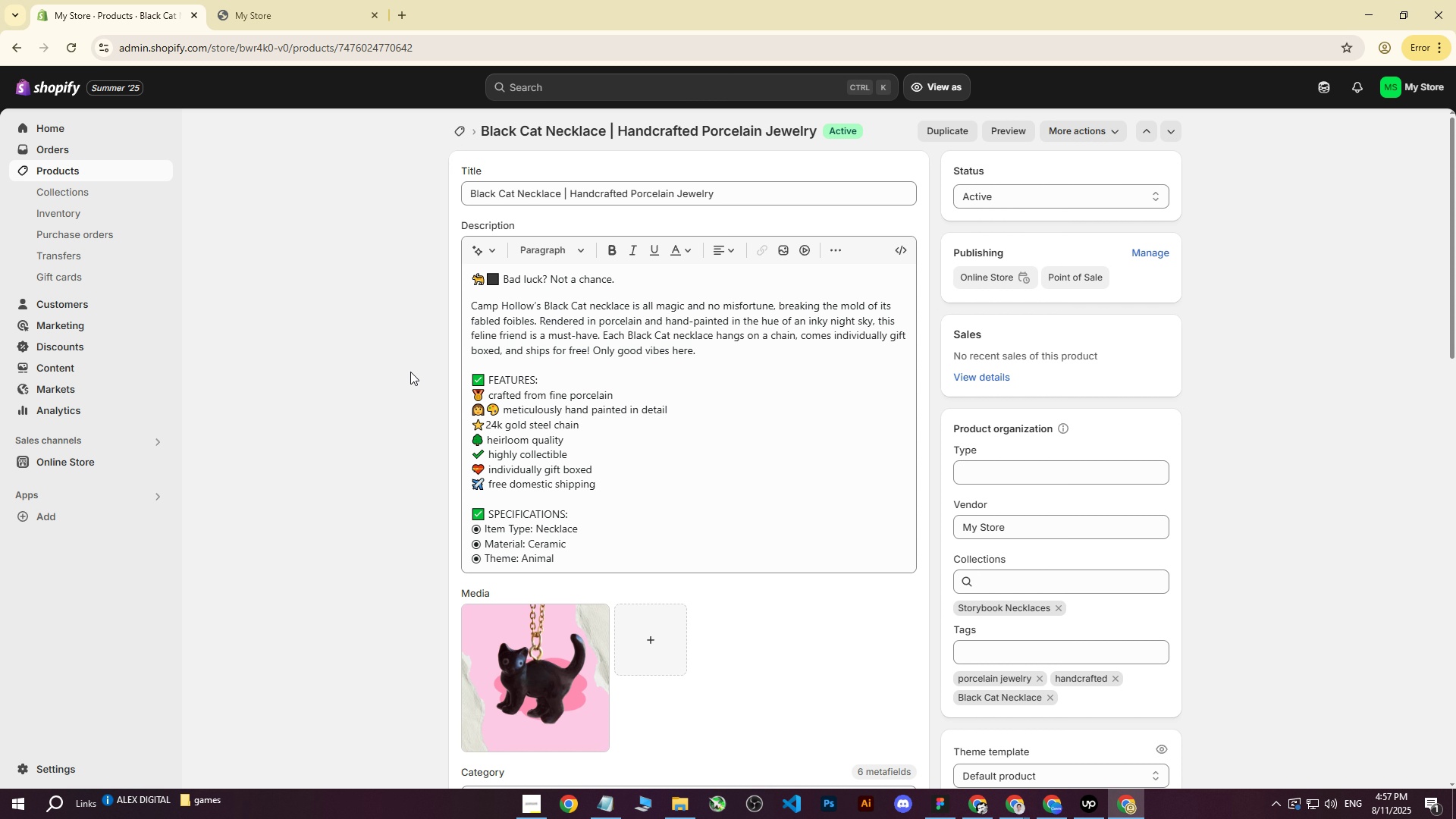 
scroll: coordinate [397, 456], scroll_direction: up, amount: 3.0
 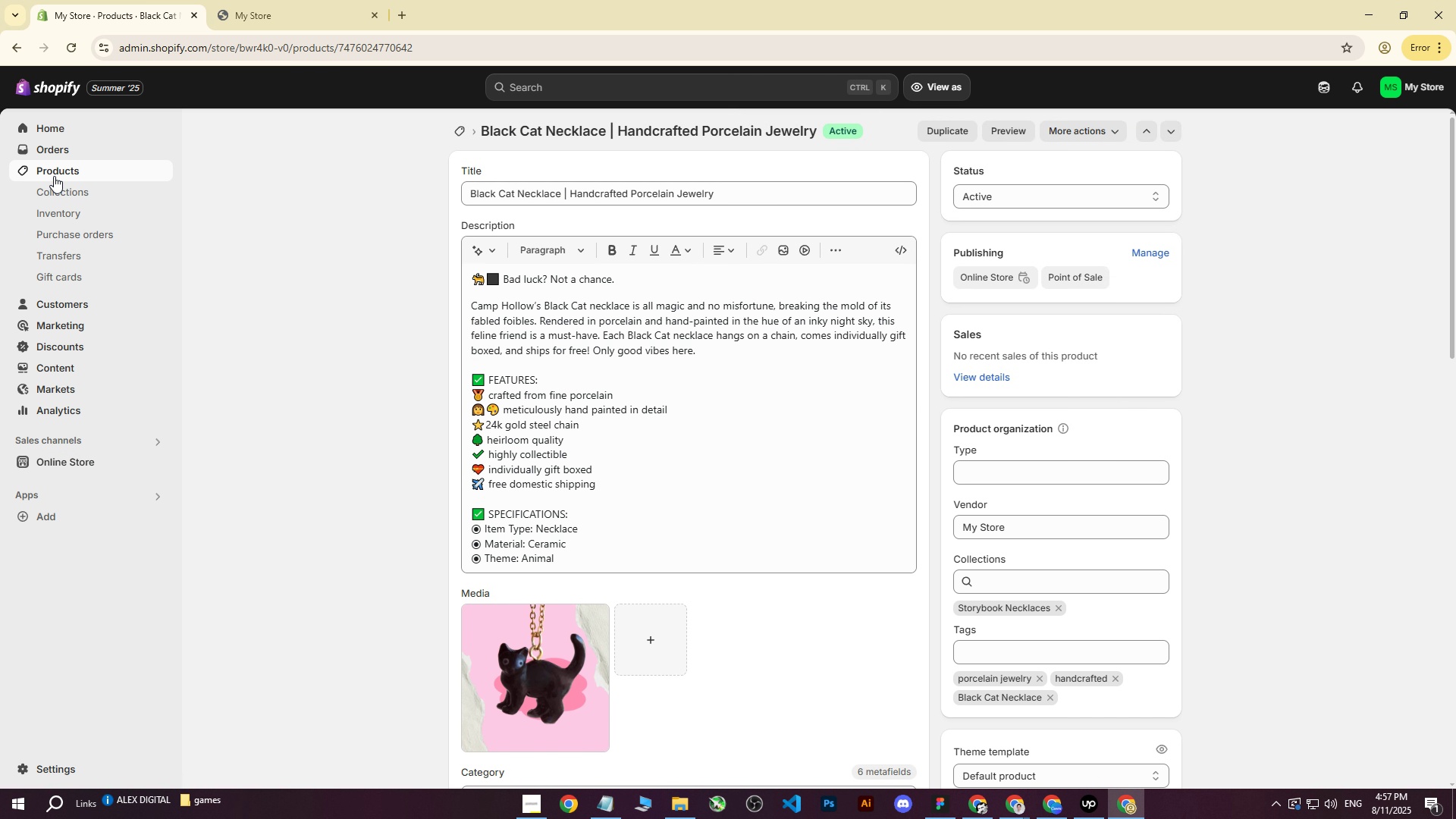 
left_click([66, 174])
 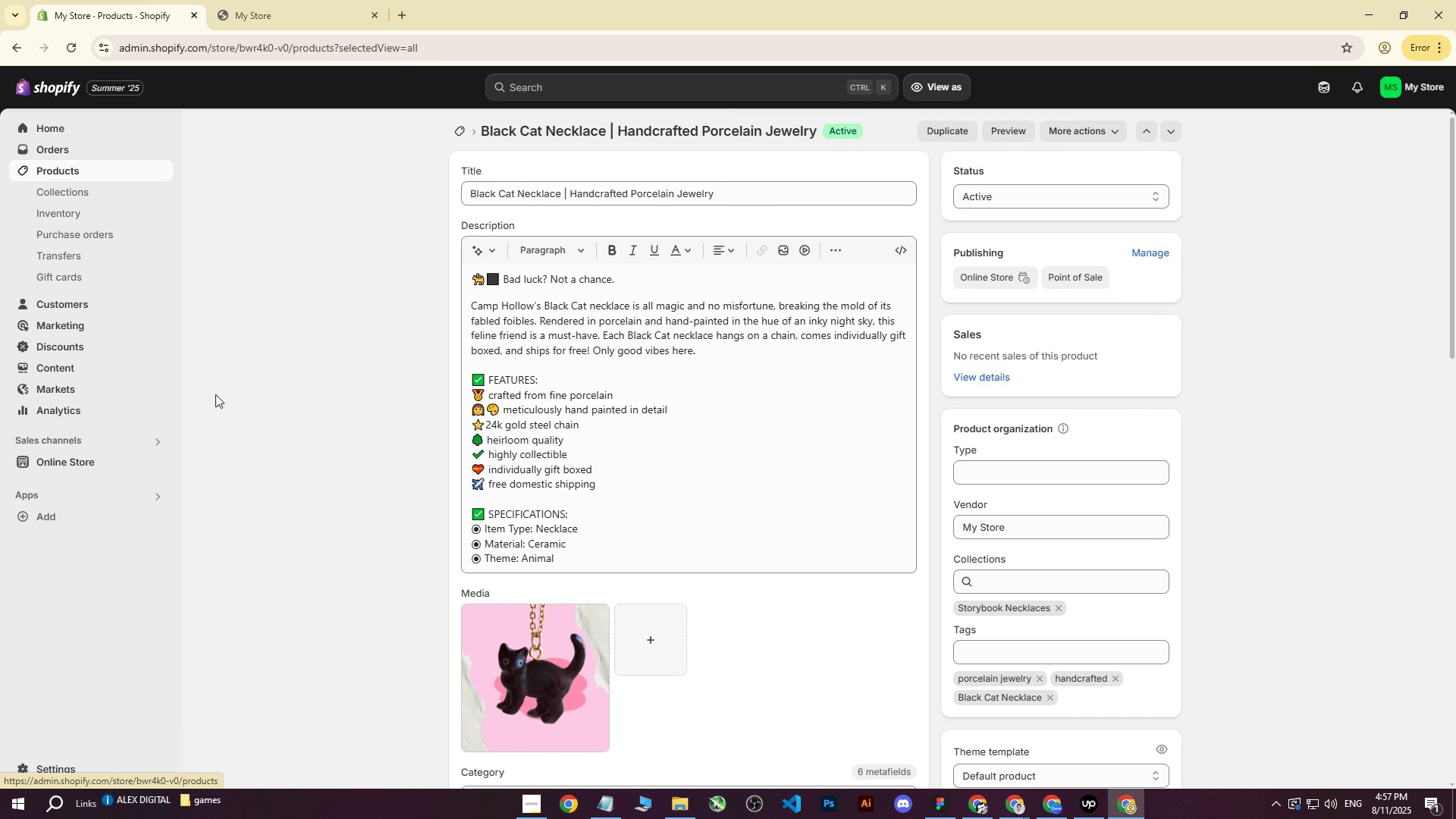 
scroll: coordinate [334, 516], scroll_direction: down, amount: 27.0
 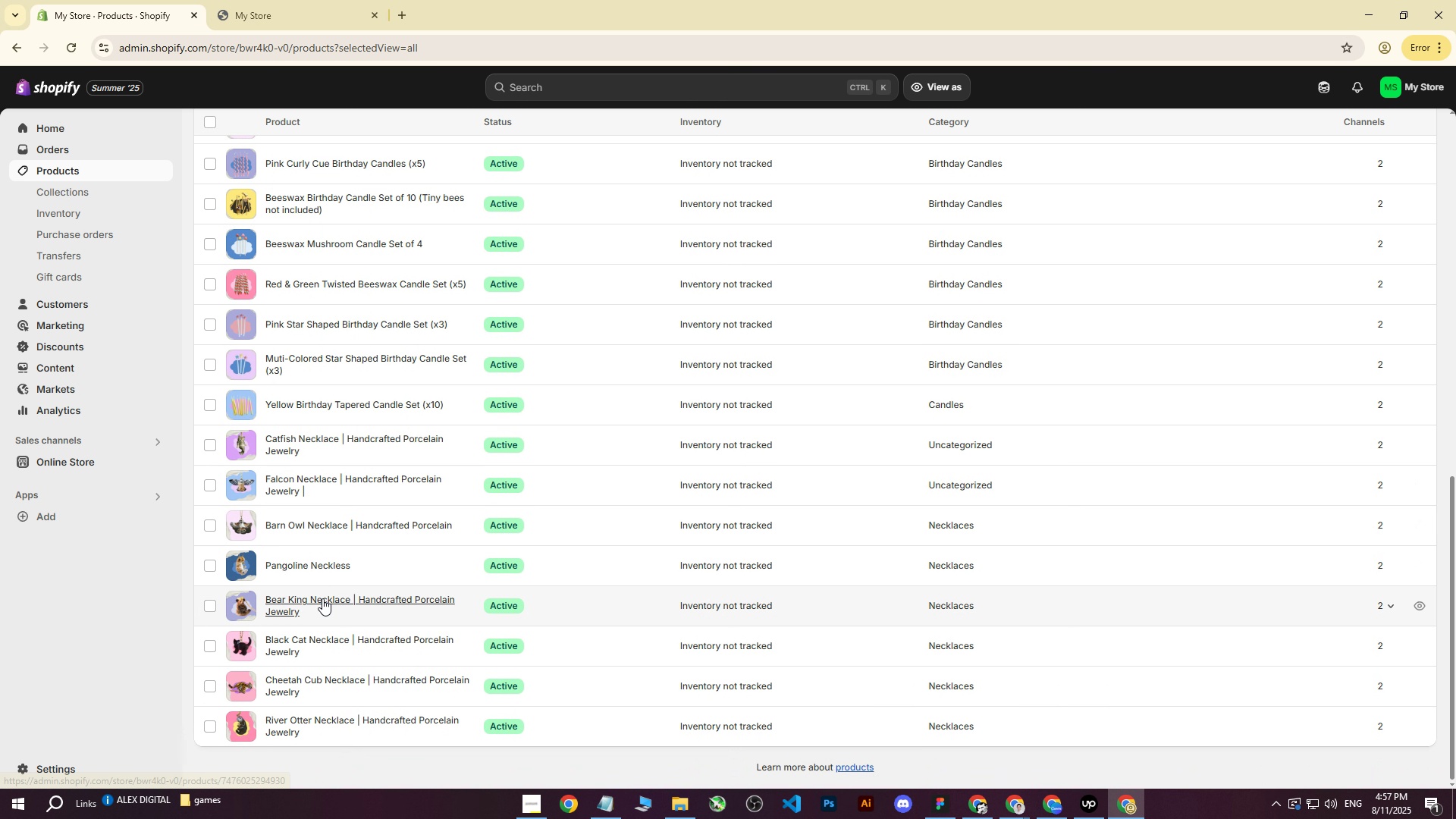 
left_click([322, 598])
 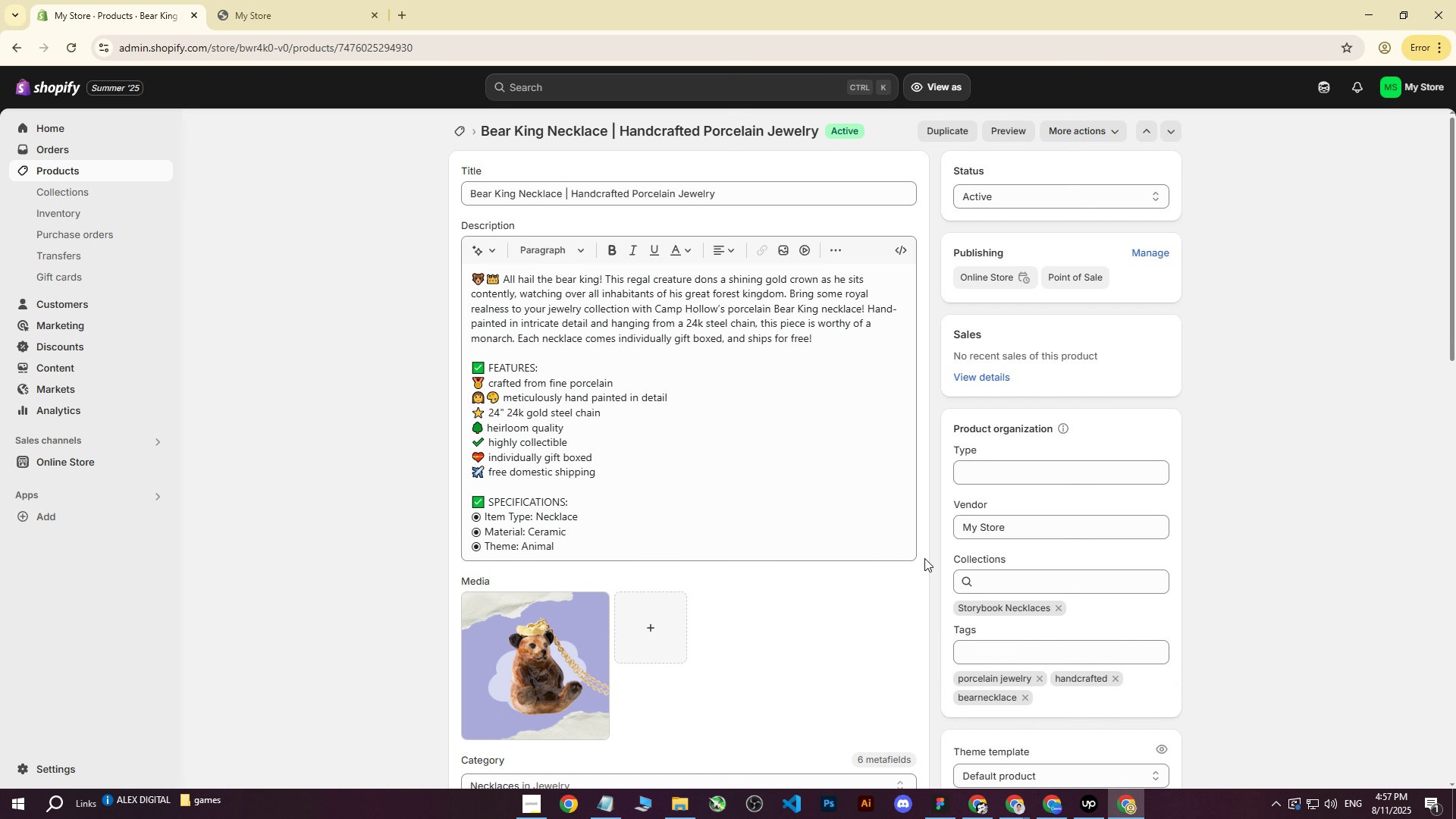 
left_click([538, 650])
 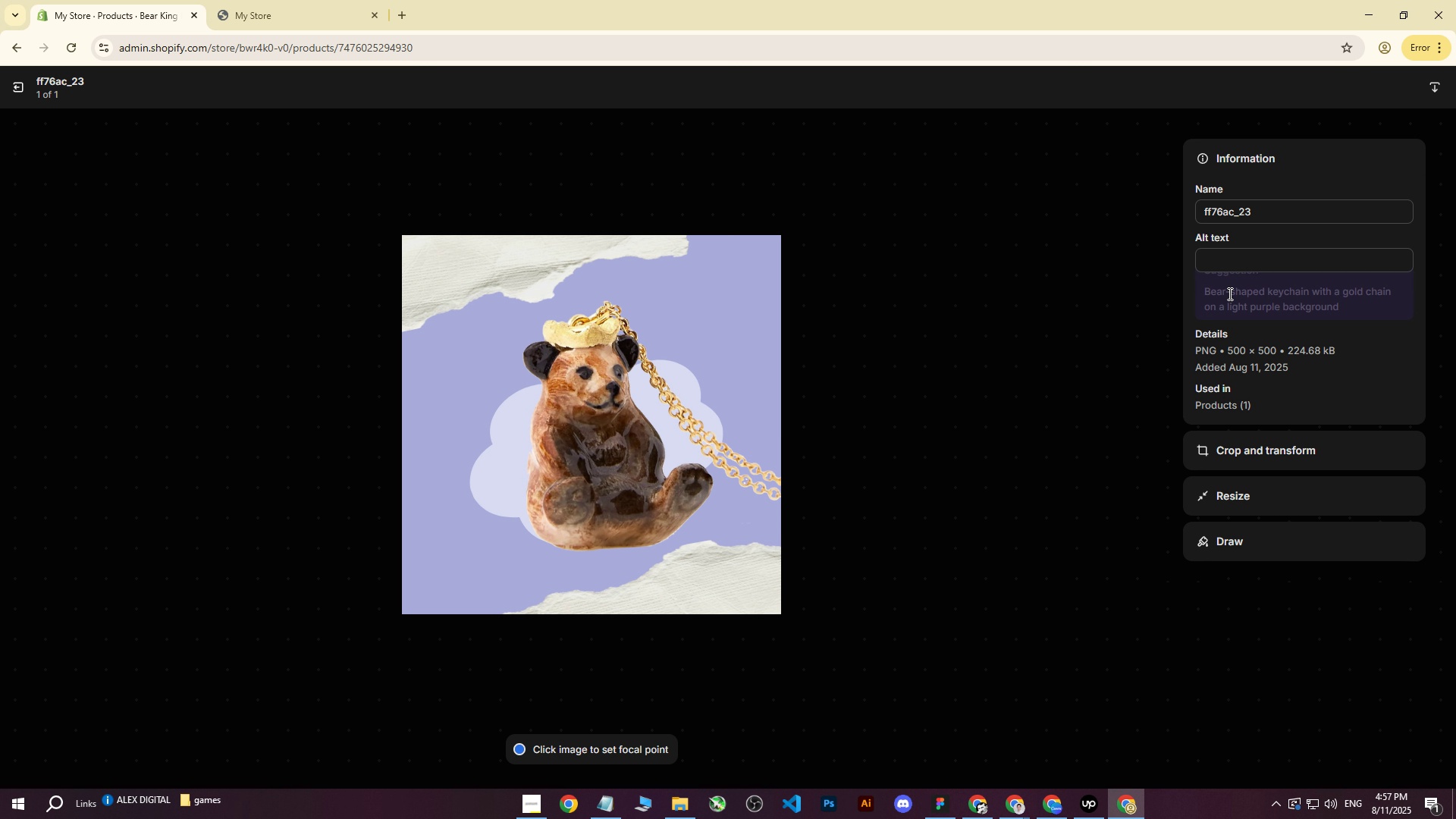 
left_click([1239, 256])
 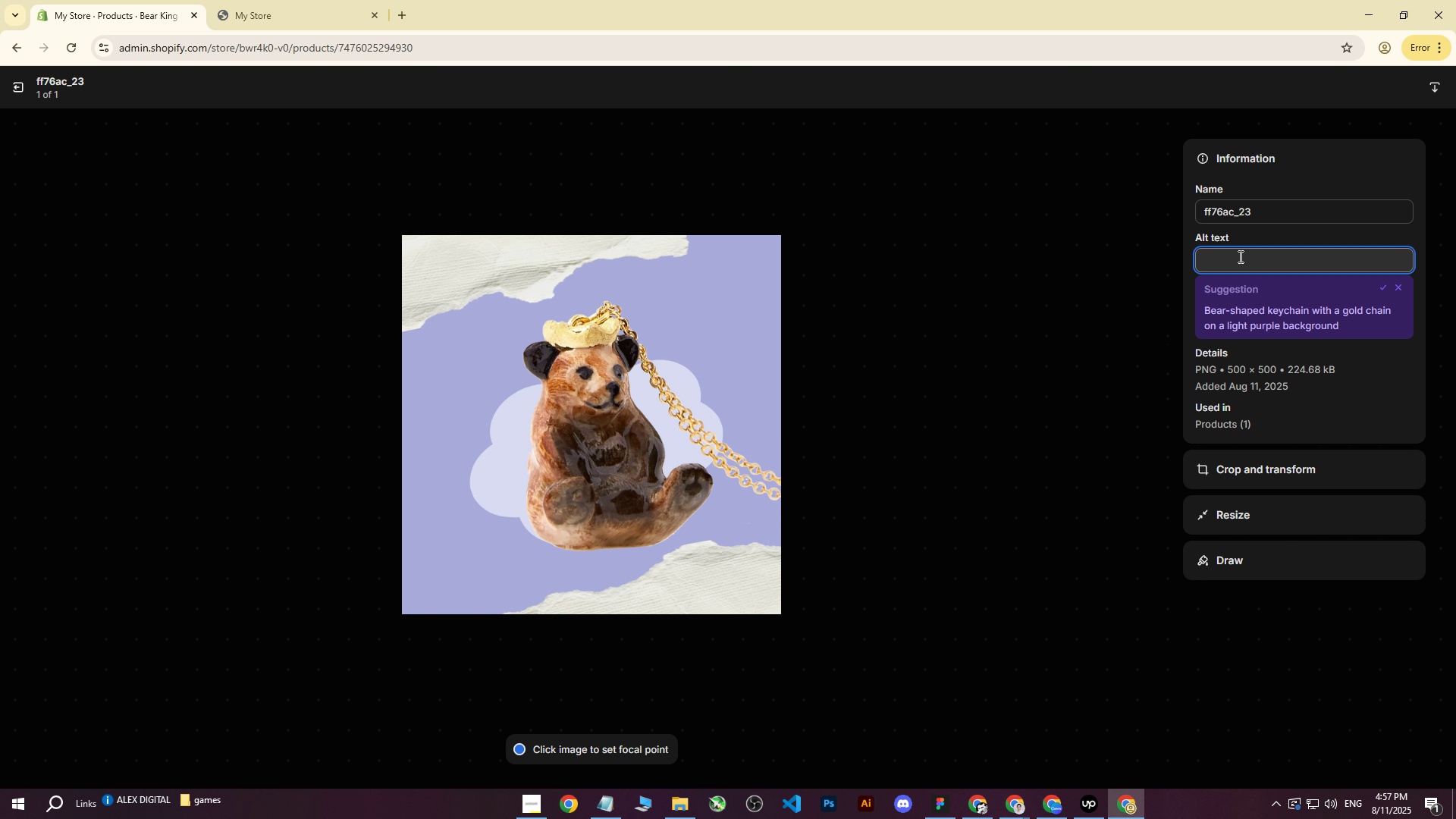 
type(Bear King N)
key(Backspace)
type(necklace on purple )
key(Backspace)
type(light purple background)
 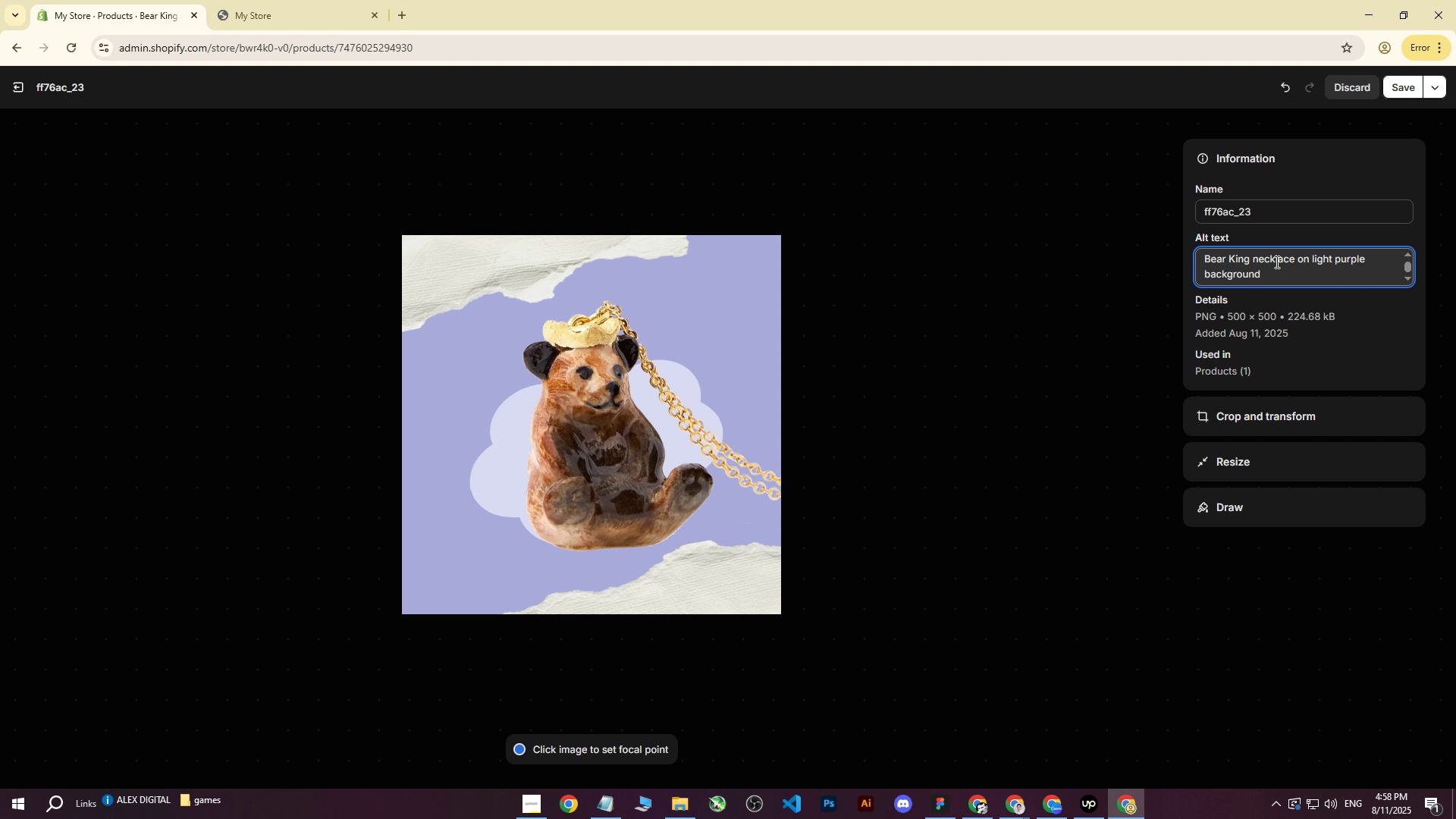 
left_click([1405, 89])
 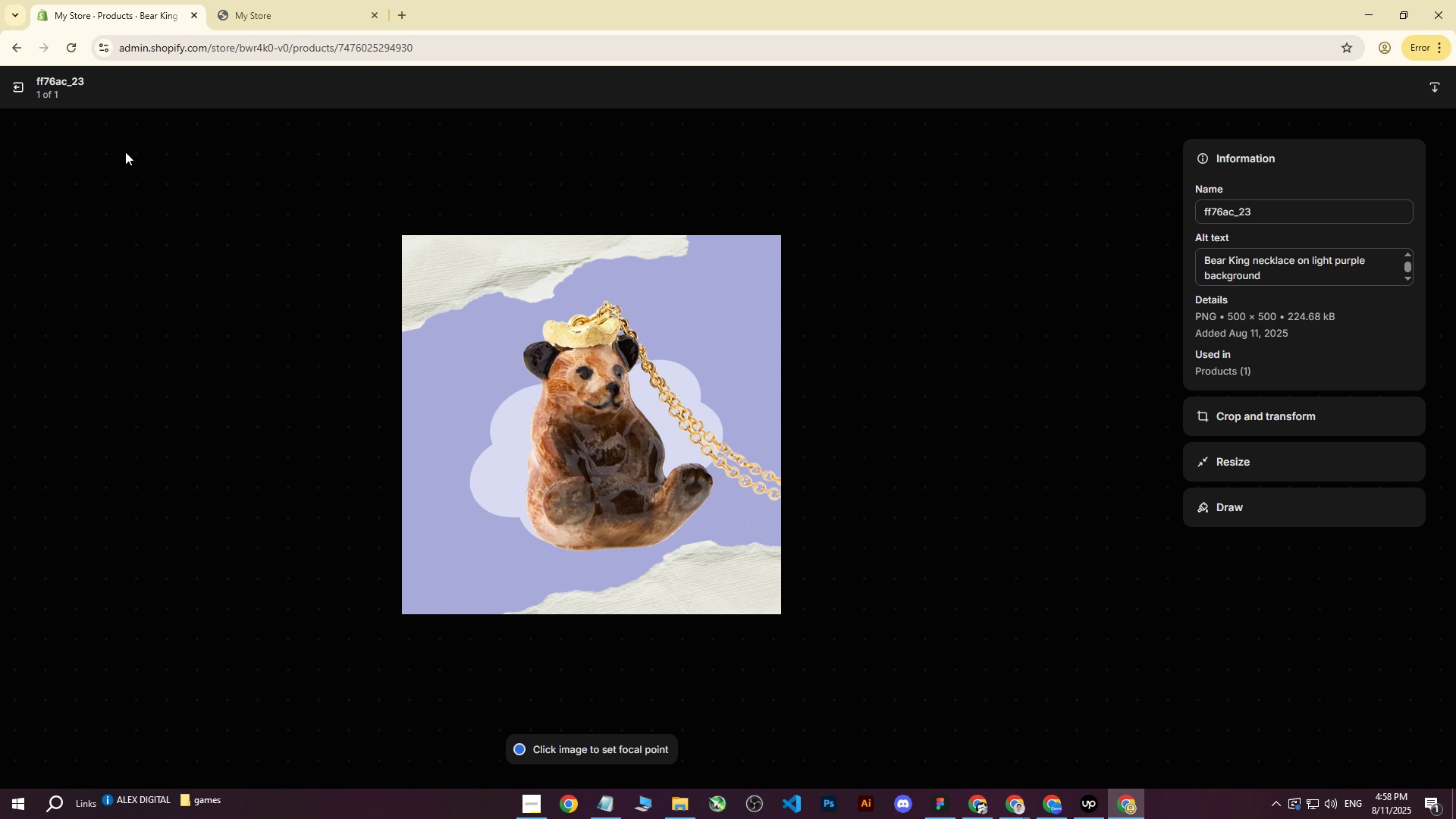 
left_click([17, 93])
 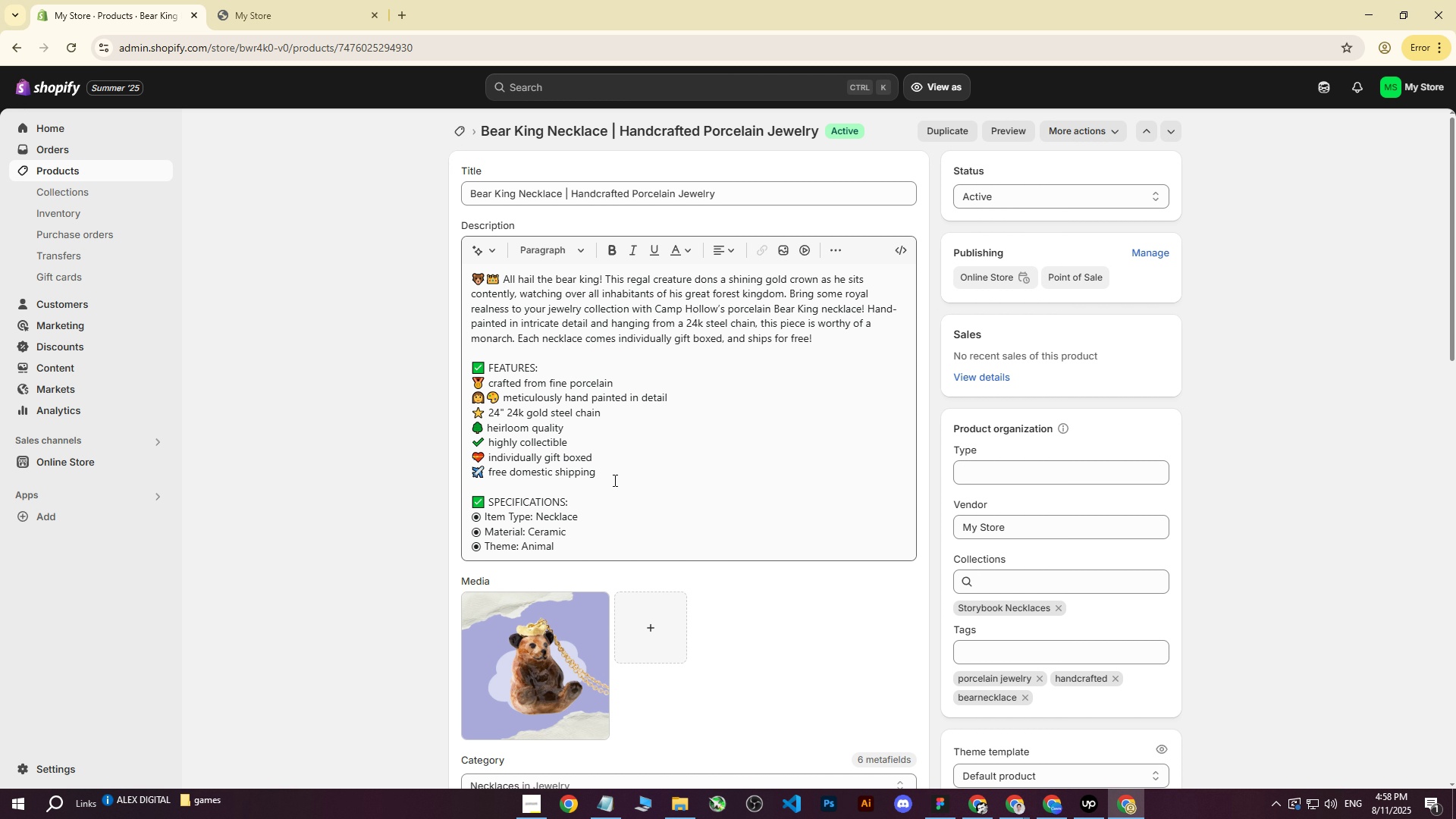 
left_click([76, 168])
 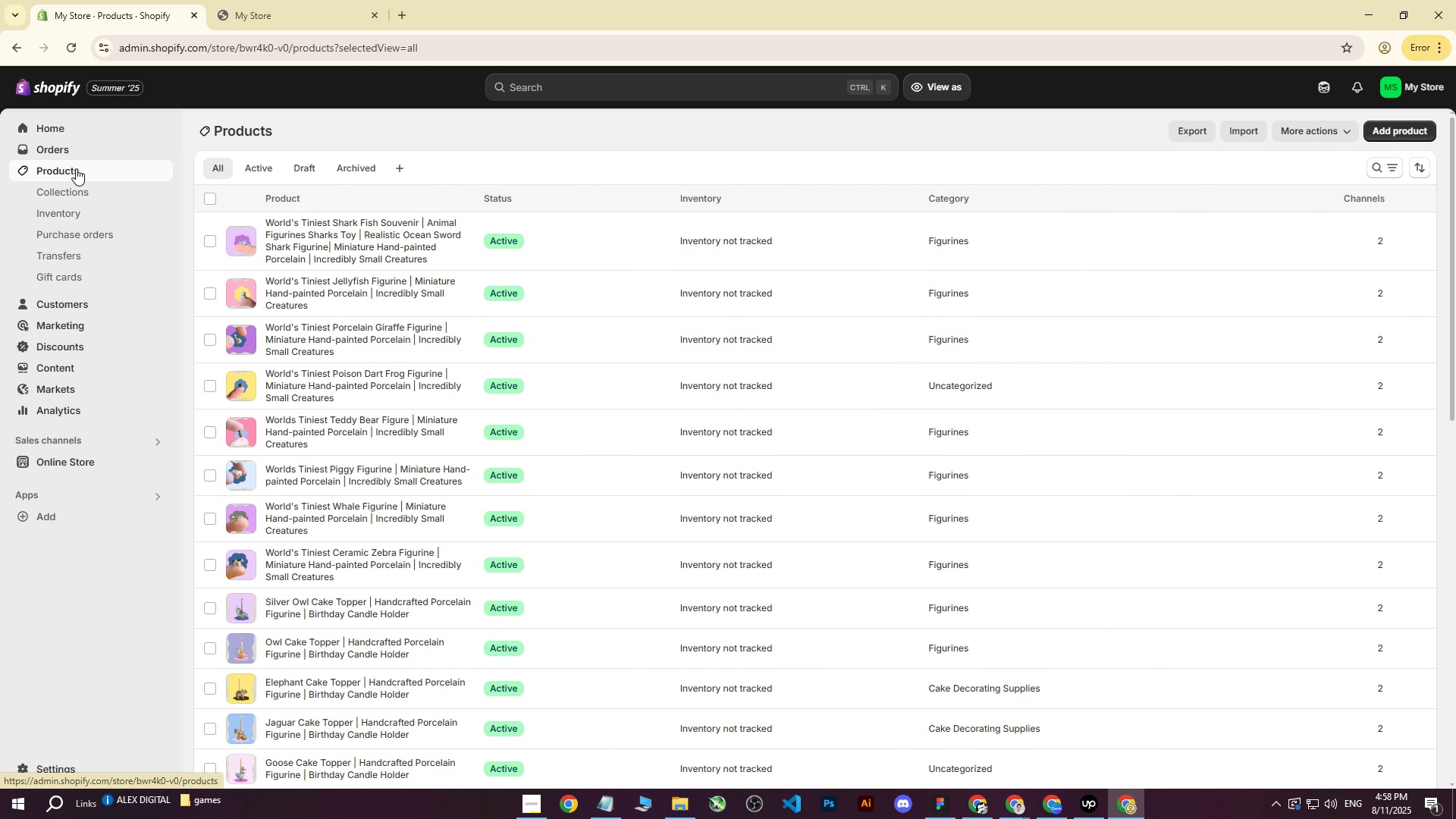 
scroll: coordinate [342, 458], scroll_direction: down, amount: 14.0
 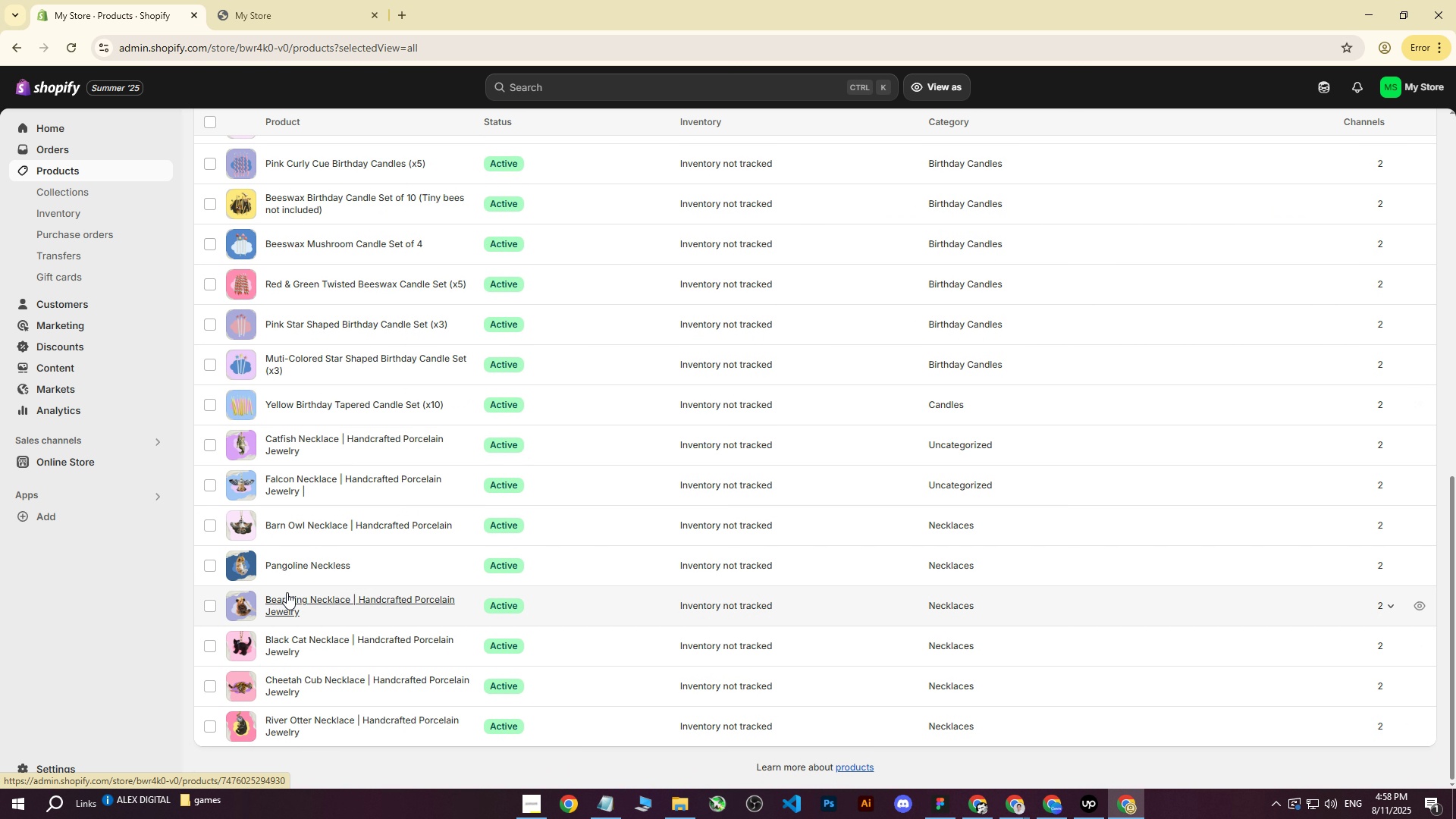 
left_click([289, 570])
 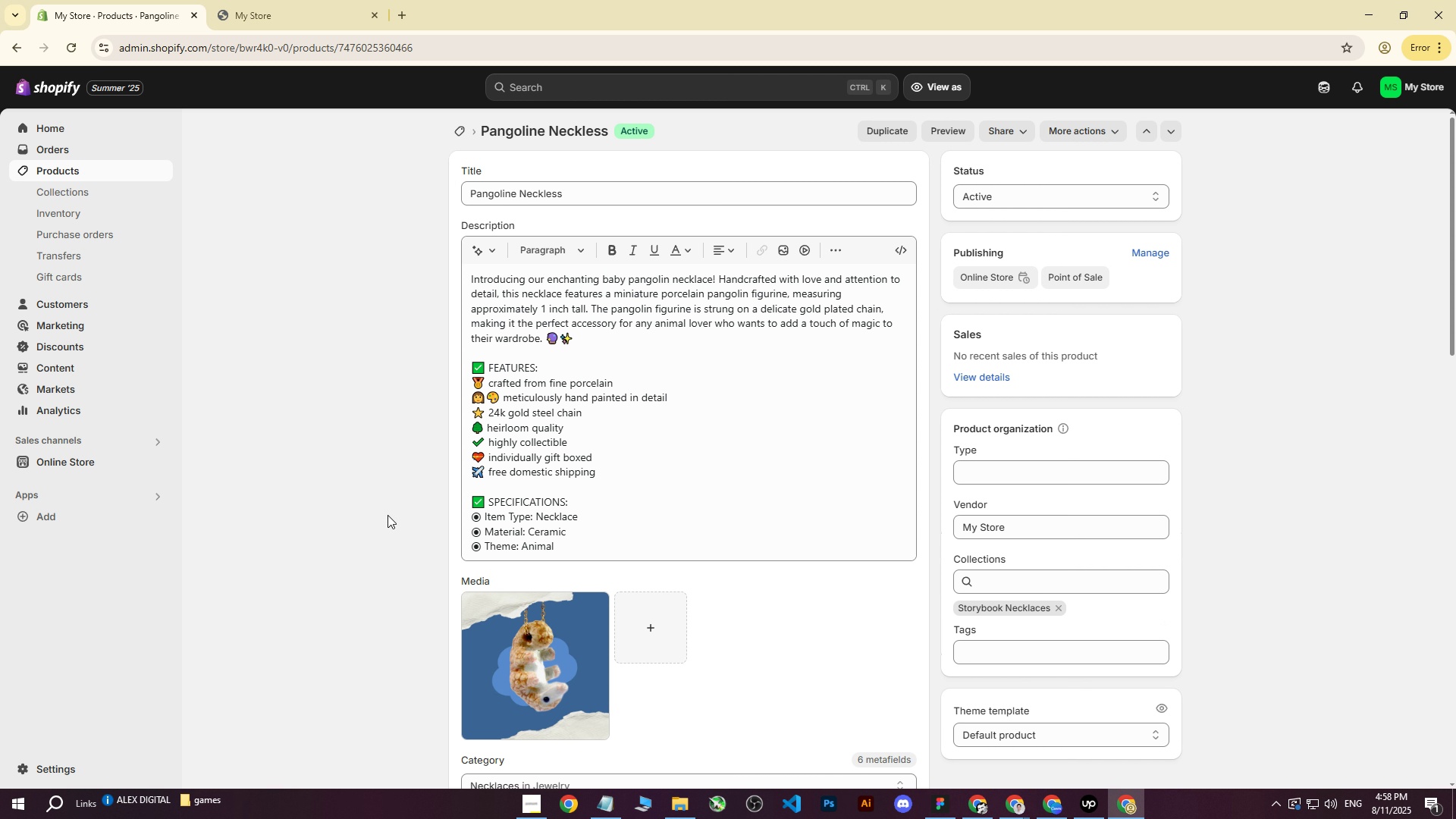 
left_click([52, 166])
 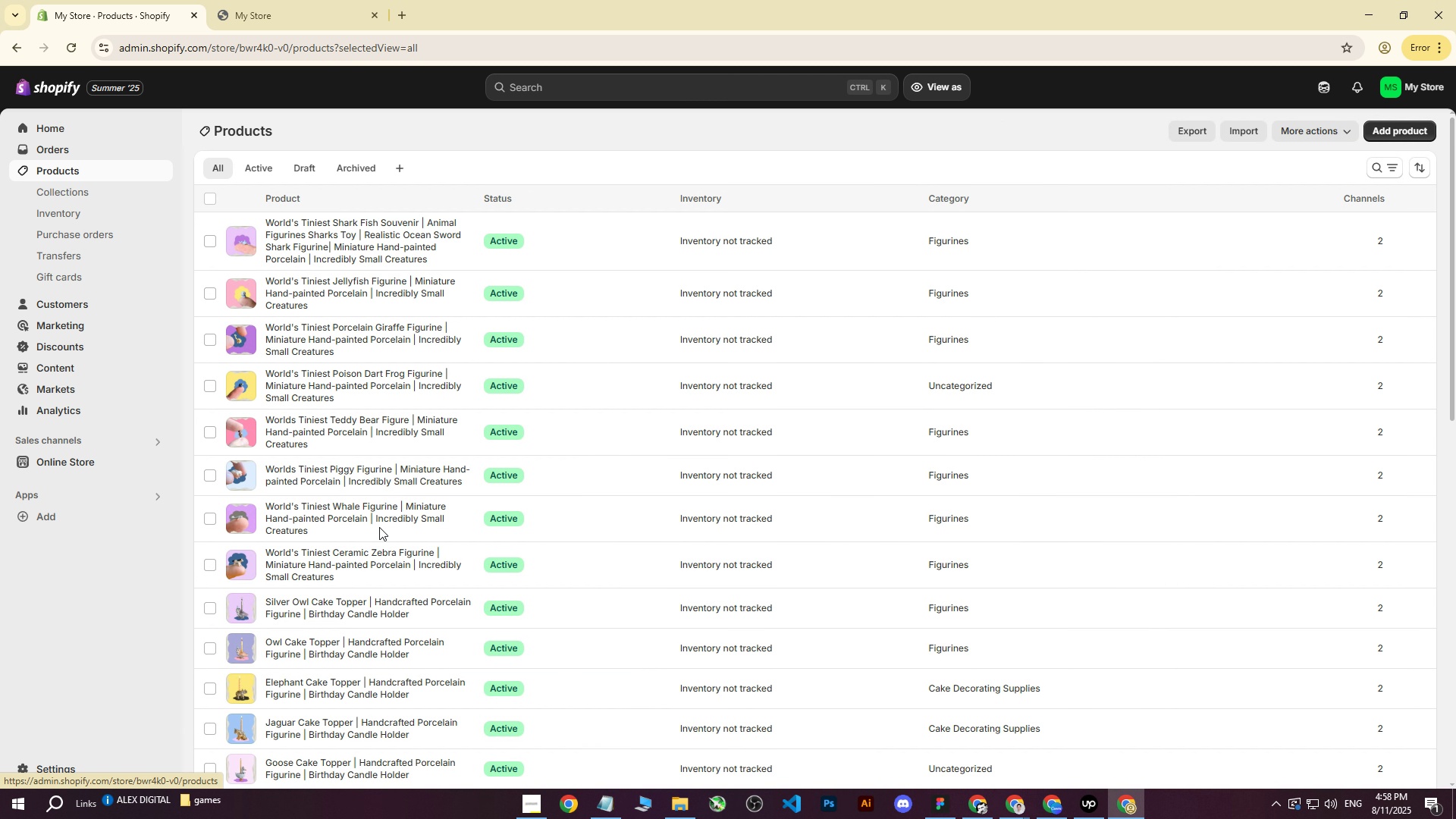 
scroll: coordinate [388, 519], scroll_direction: down, amount: 3.0
 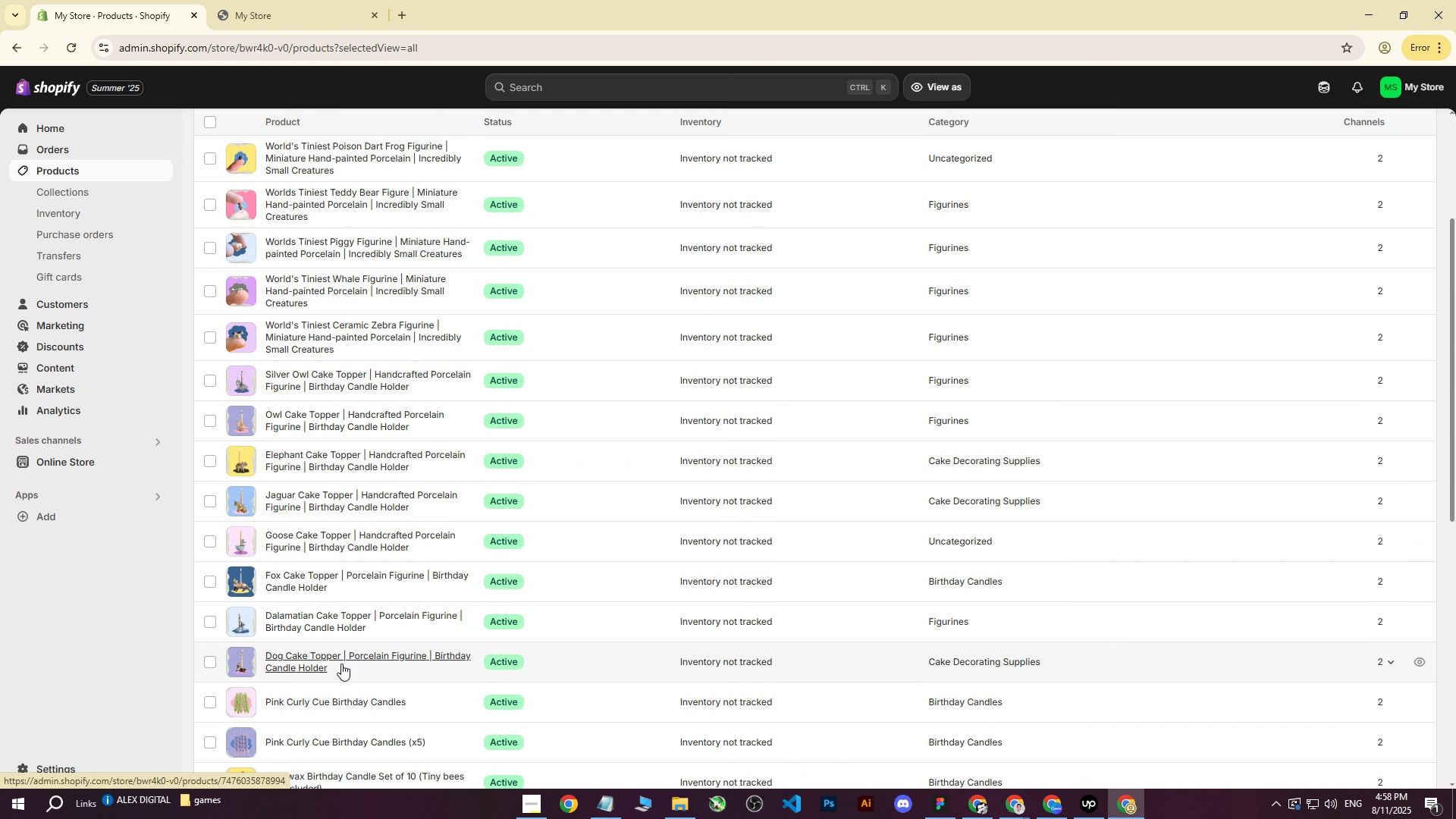 
scroll: coordinate [369, 547], scroll_direction: up, amount: 1.0
 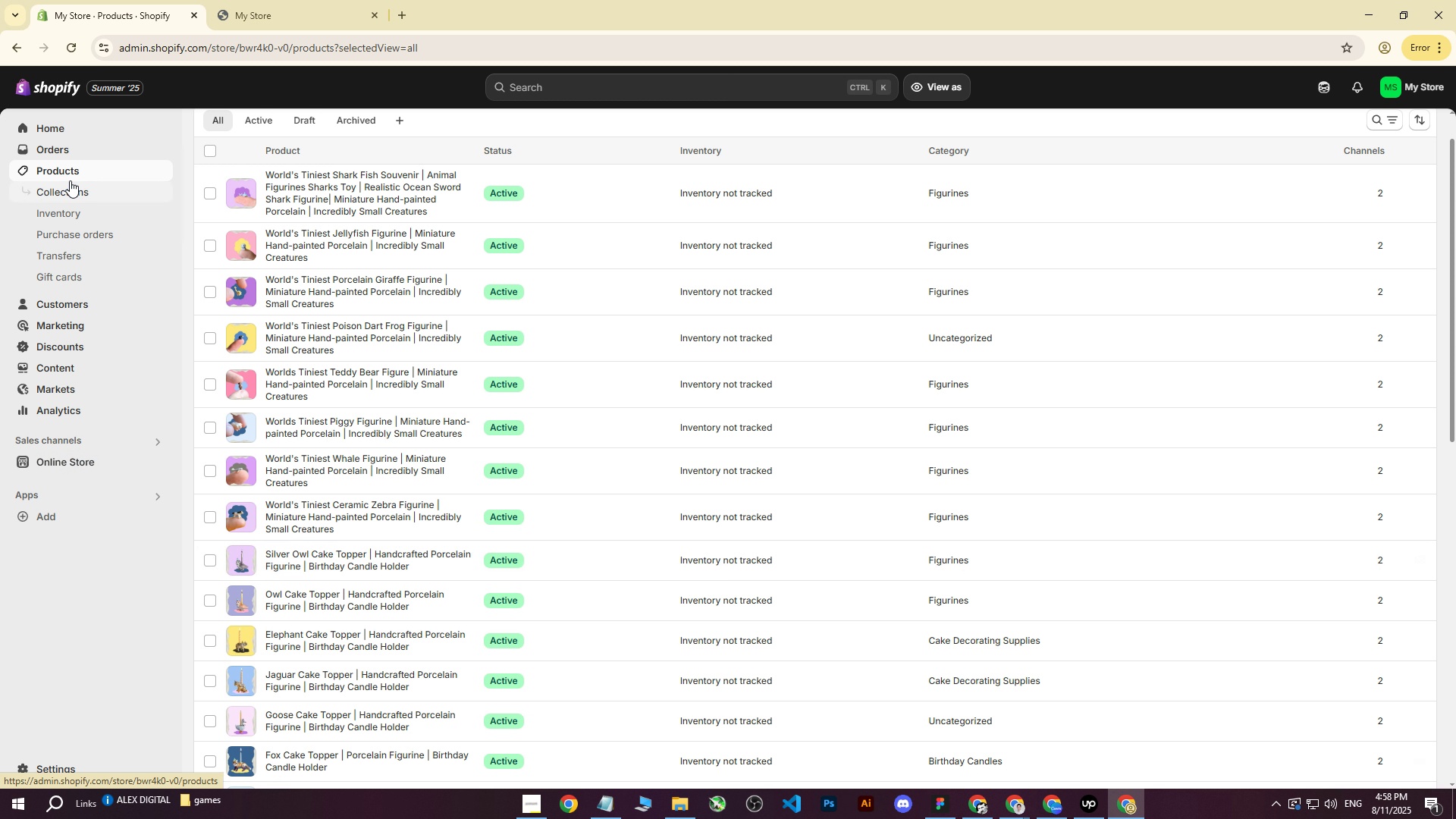 
scroll: coordinate [368, 509], scroll_direction: down, amount: 18.0
 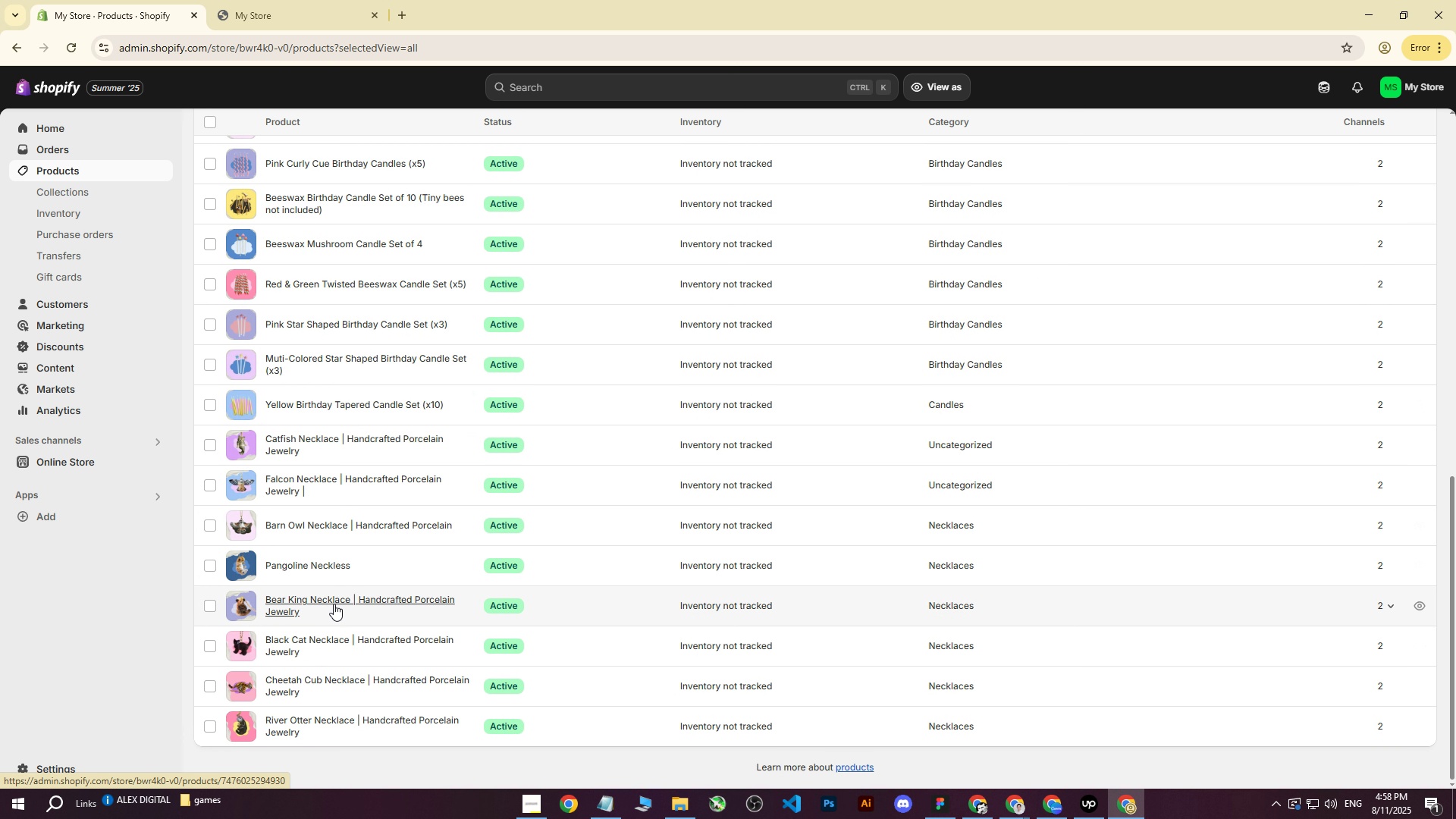 
left_click([334, 604])
 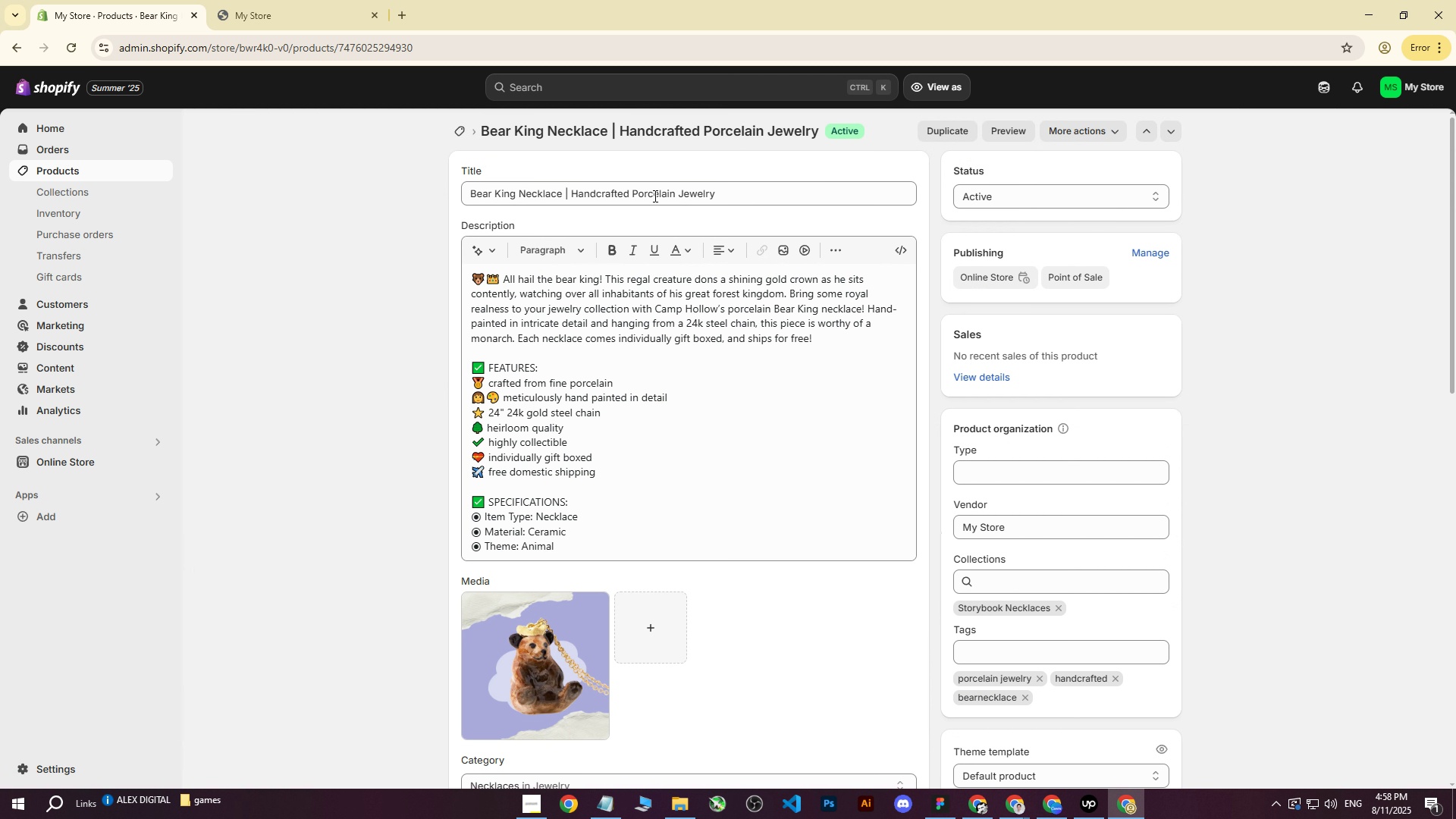 
left_click_drag(start_coordinate=[745, 194], to_coordinate=[565, 191])
 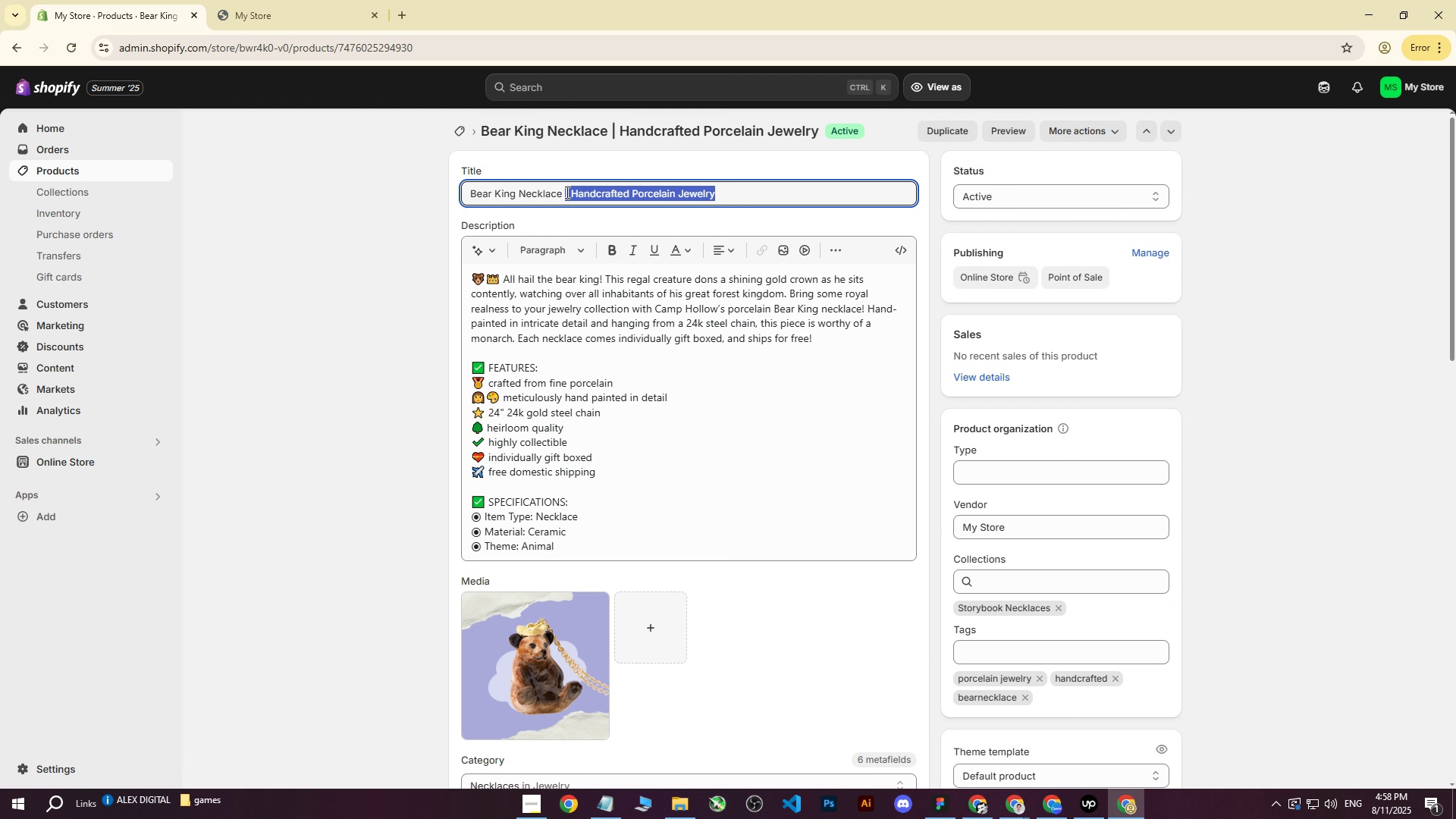 
key(Control+ControlLeft)
 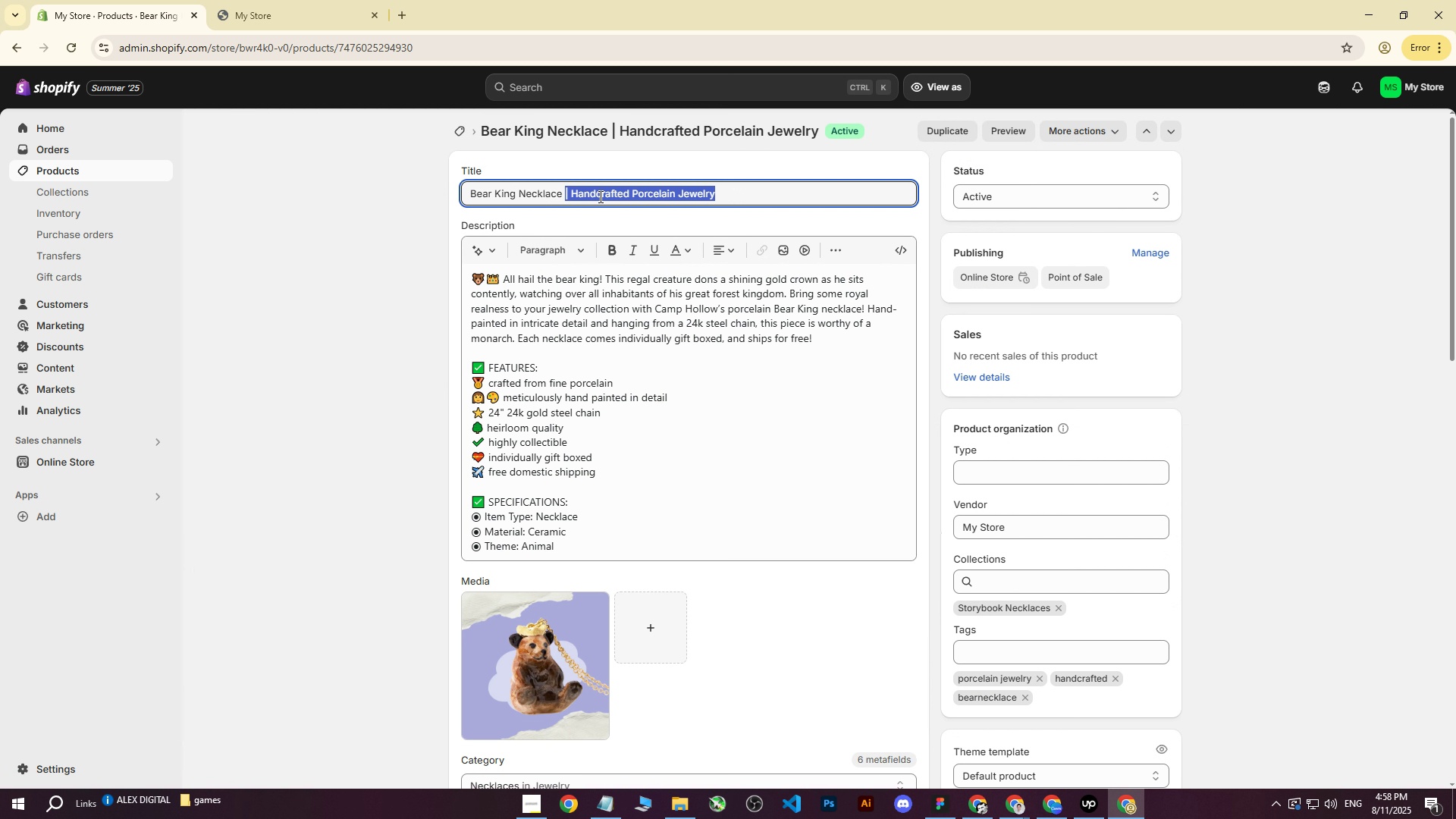 
key(Control+C)
 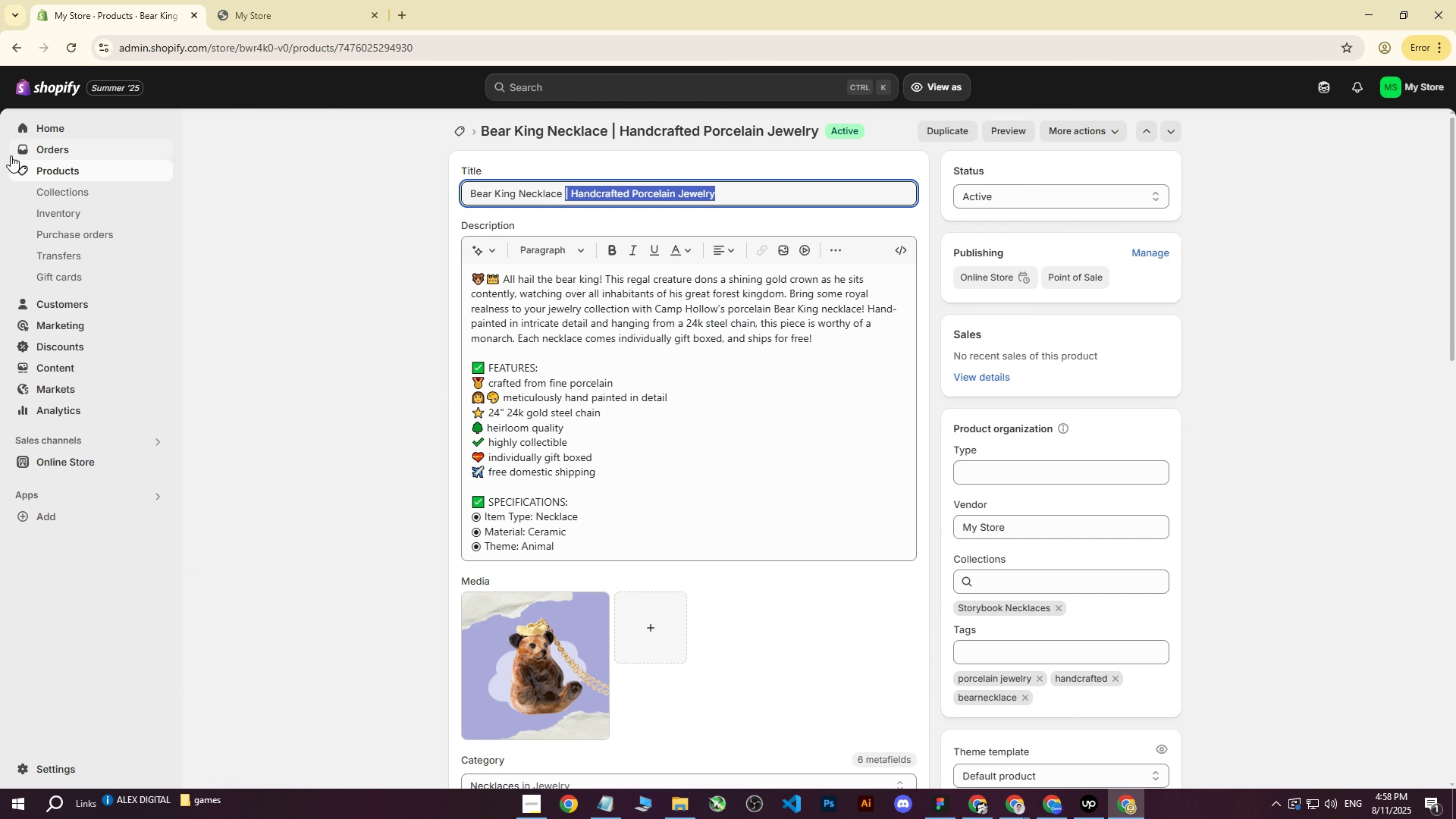 
left_click([30, 167])
 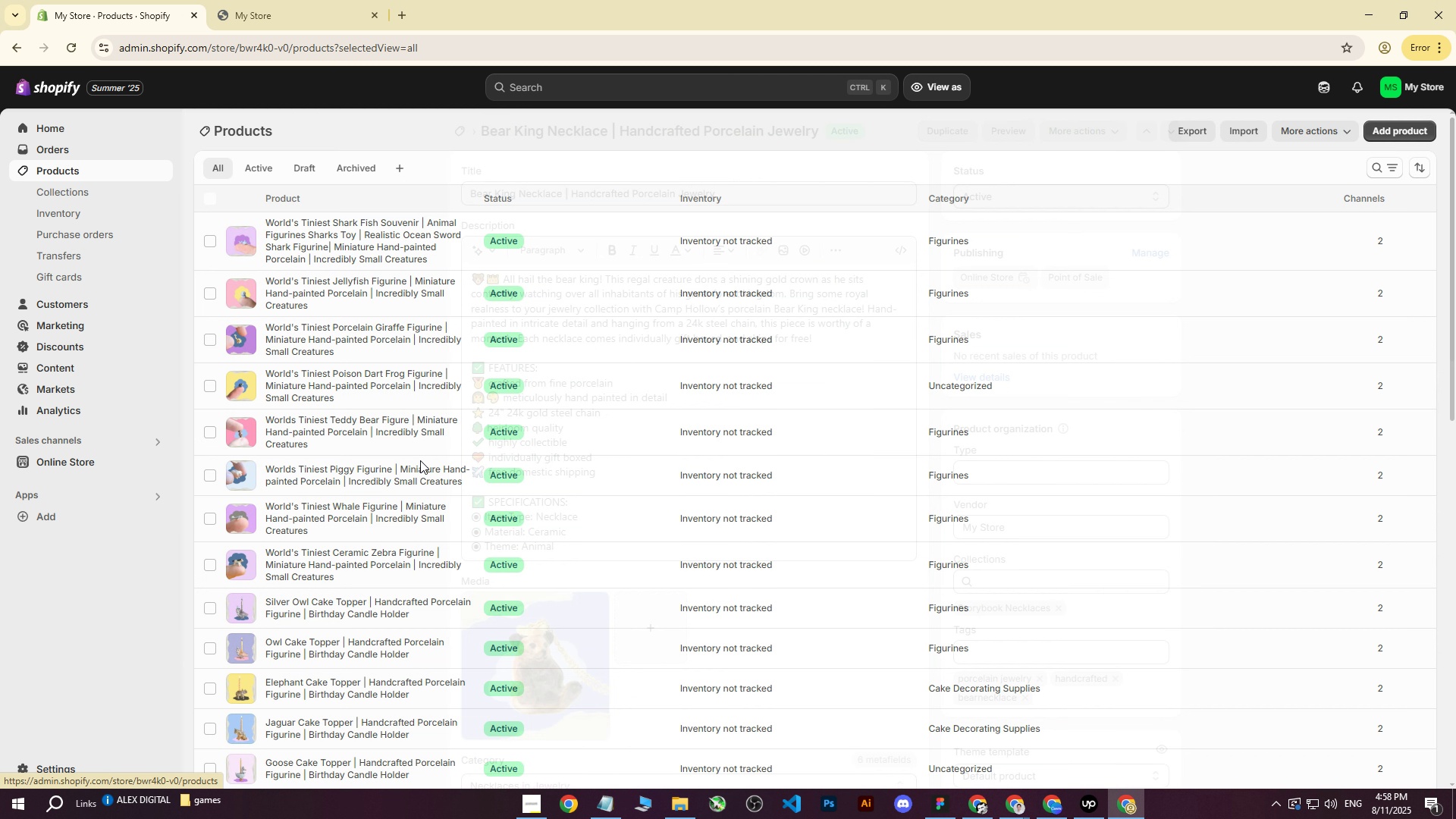 
scroll: coordinate [397, 566], scroll_direction: down, amount: 26.0
 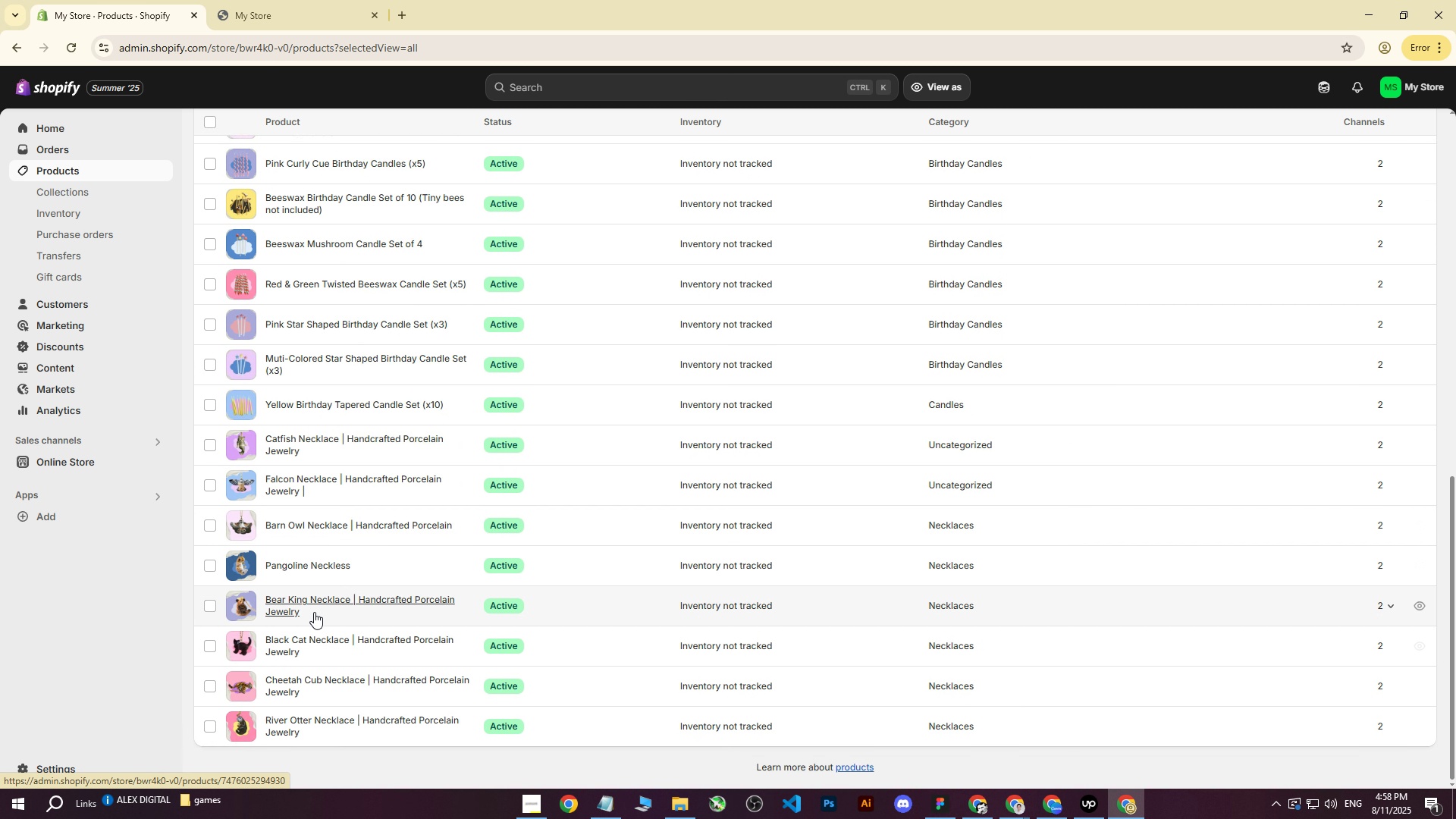 
left_click([303, 562])
 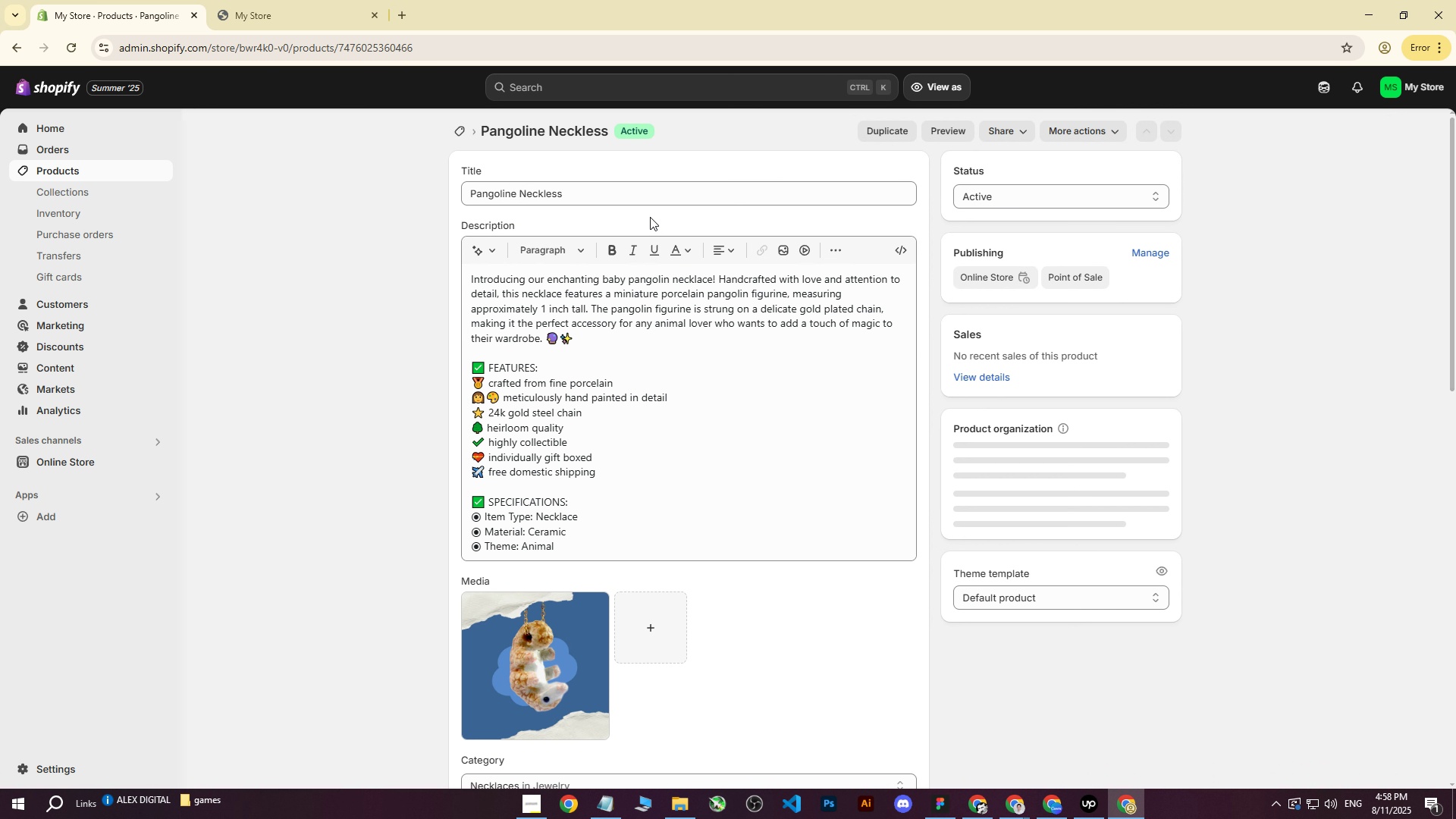 
left_click([601, 190])
 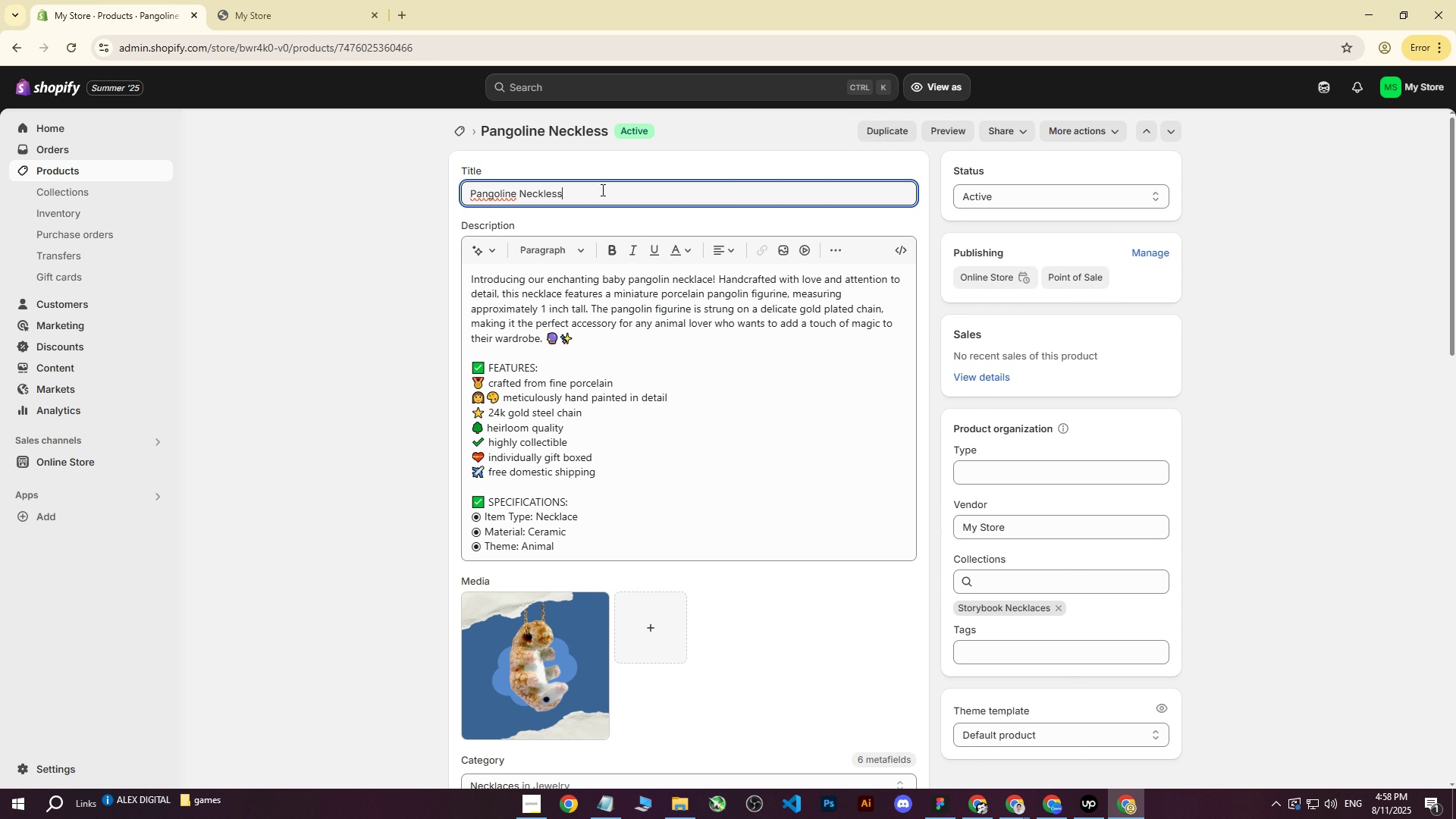 
key(Space)
 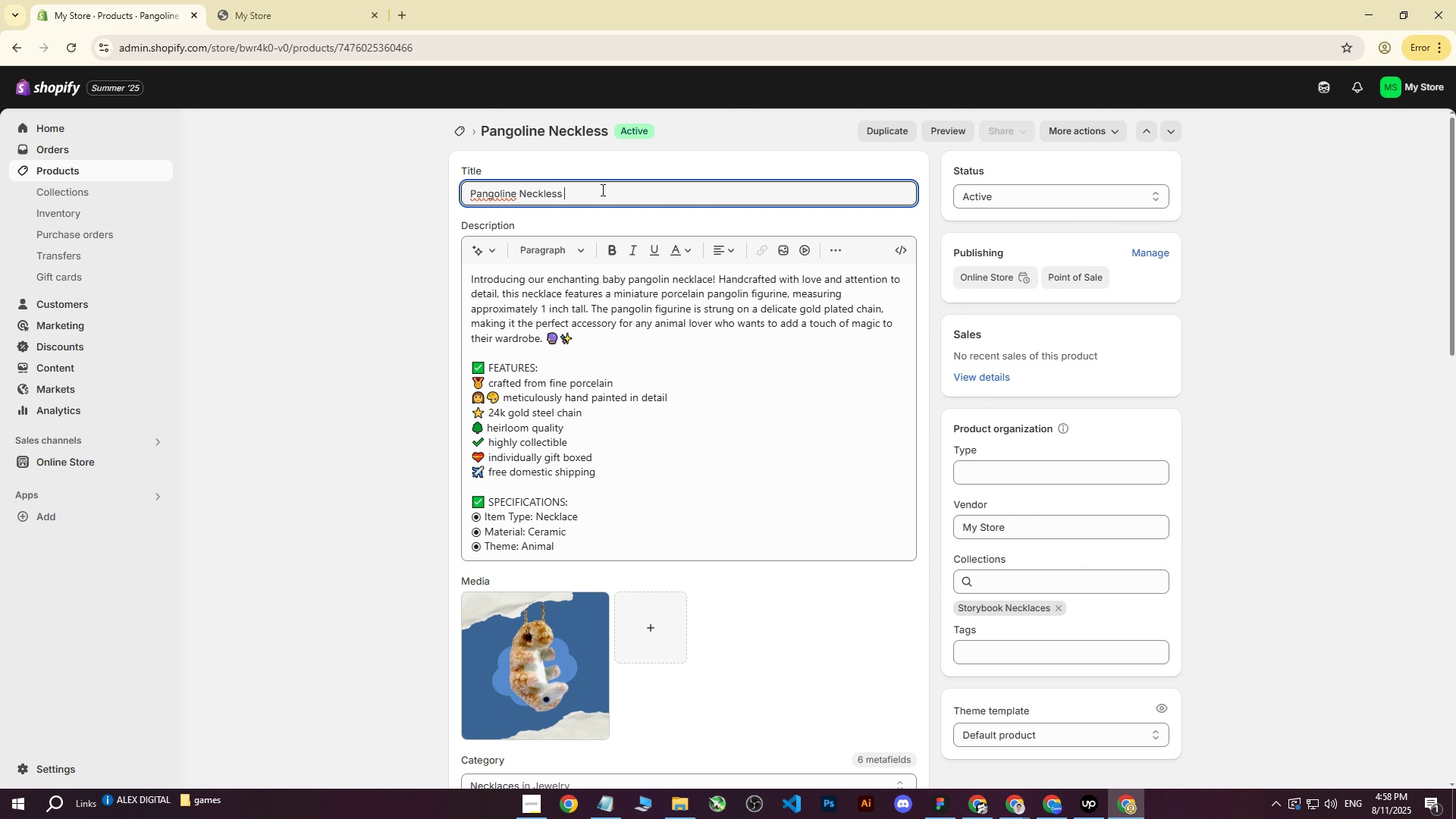 
key(Control+ControlLeft)
 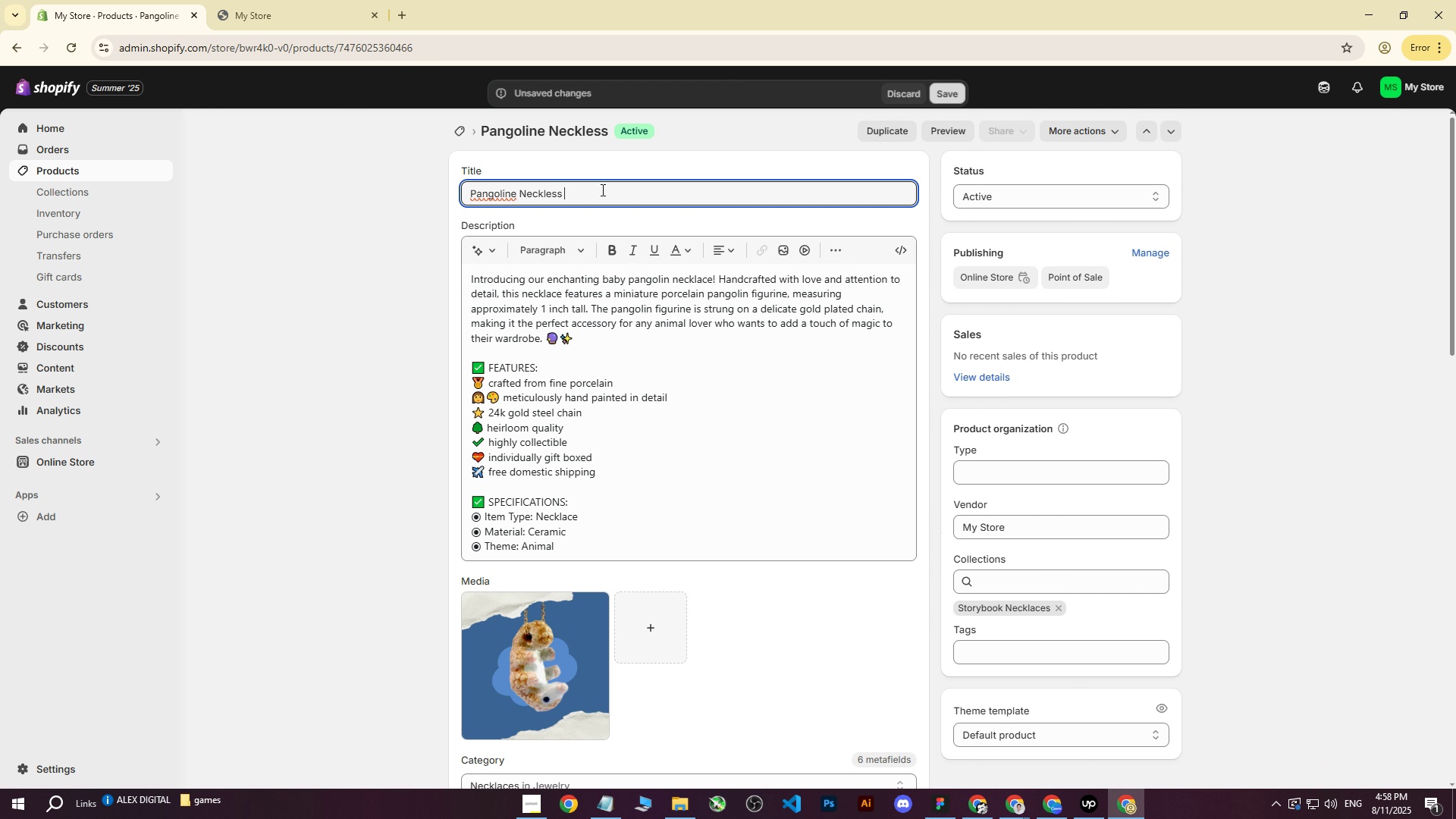 
key(Control+V)
 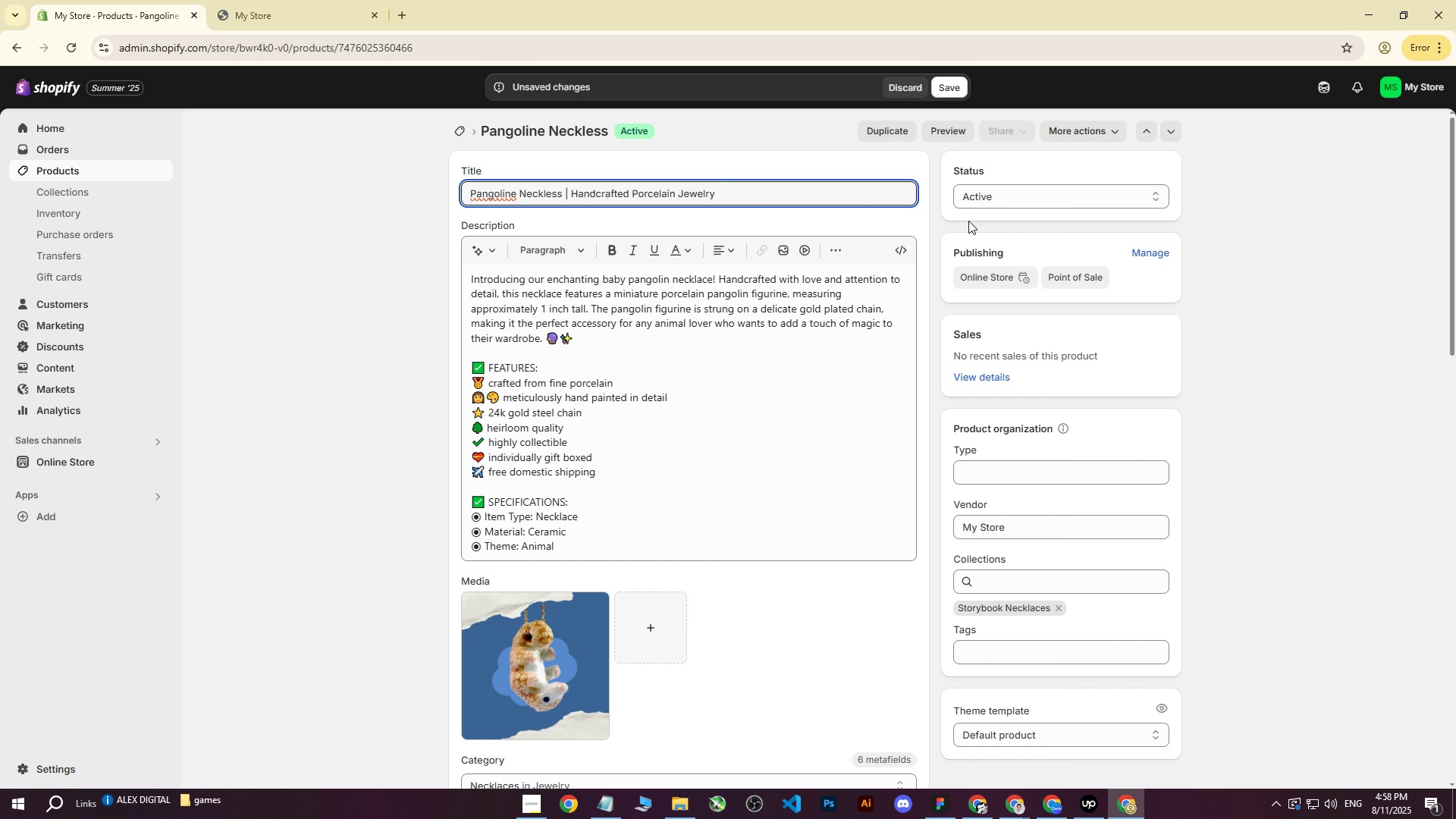 
scroll: coordinate [637, 551], scroll_direction: down, amount: 1.0
 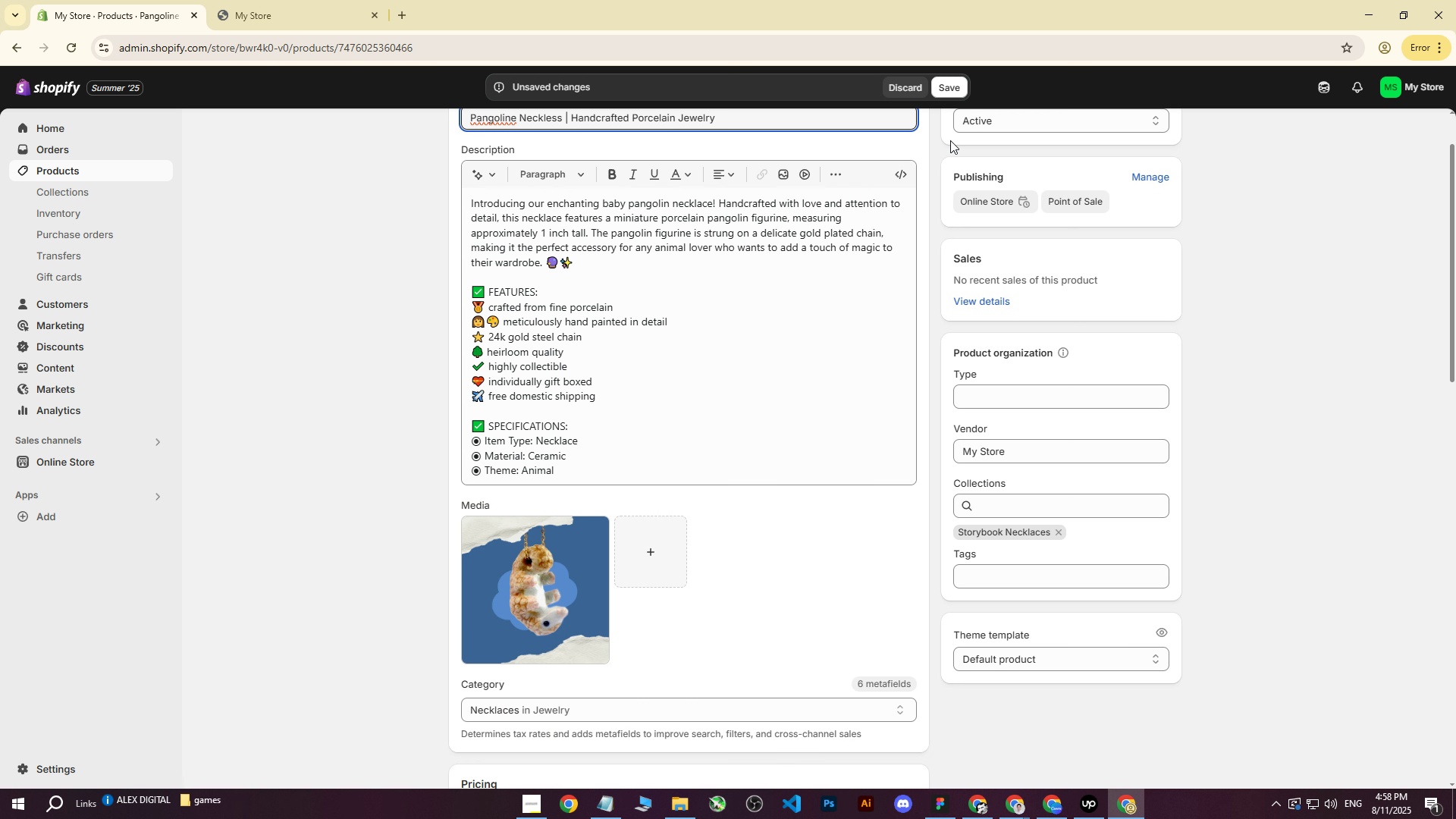 
left_click([956, 94])
 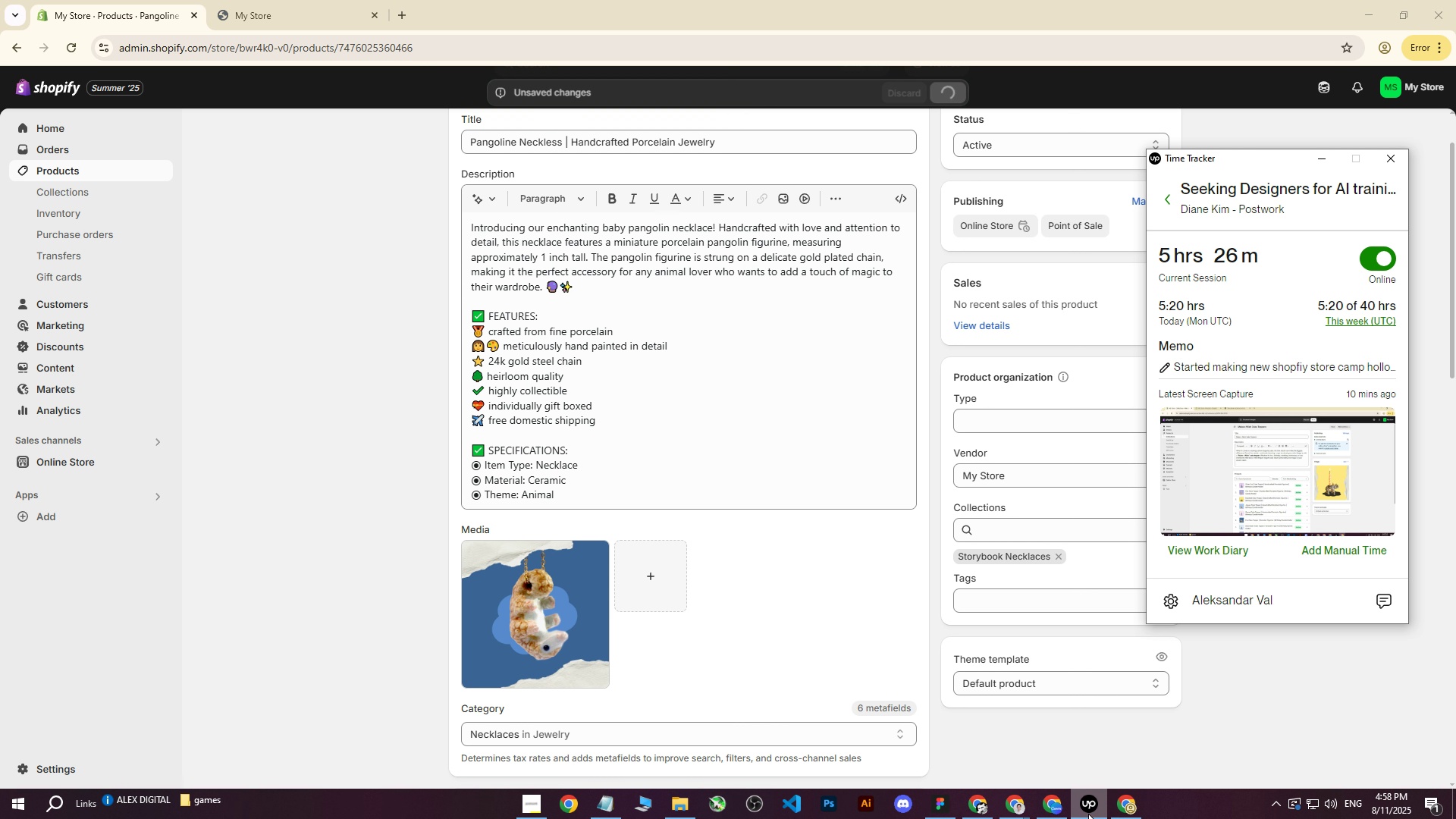 
left_click([1088, 813])
 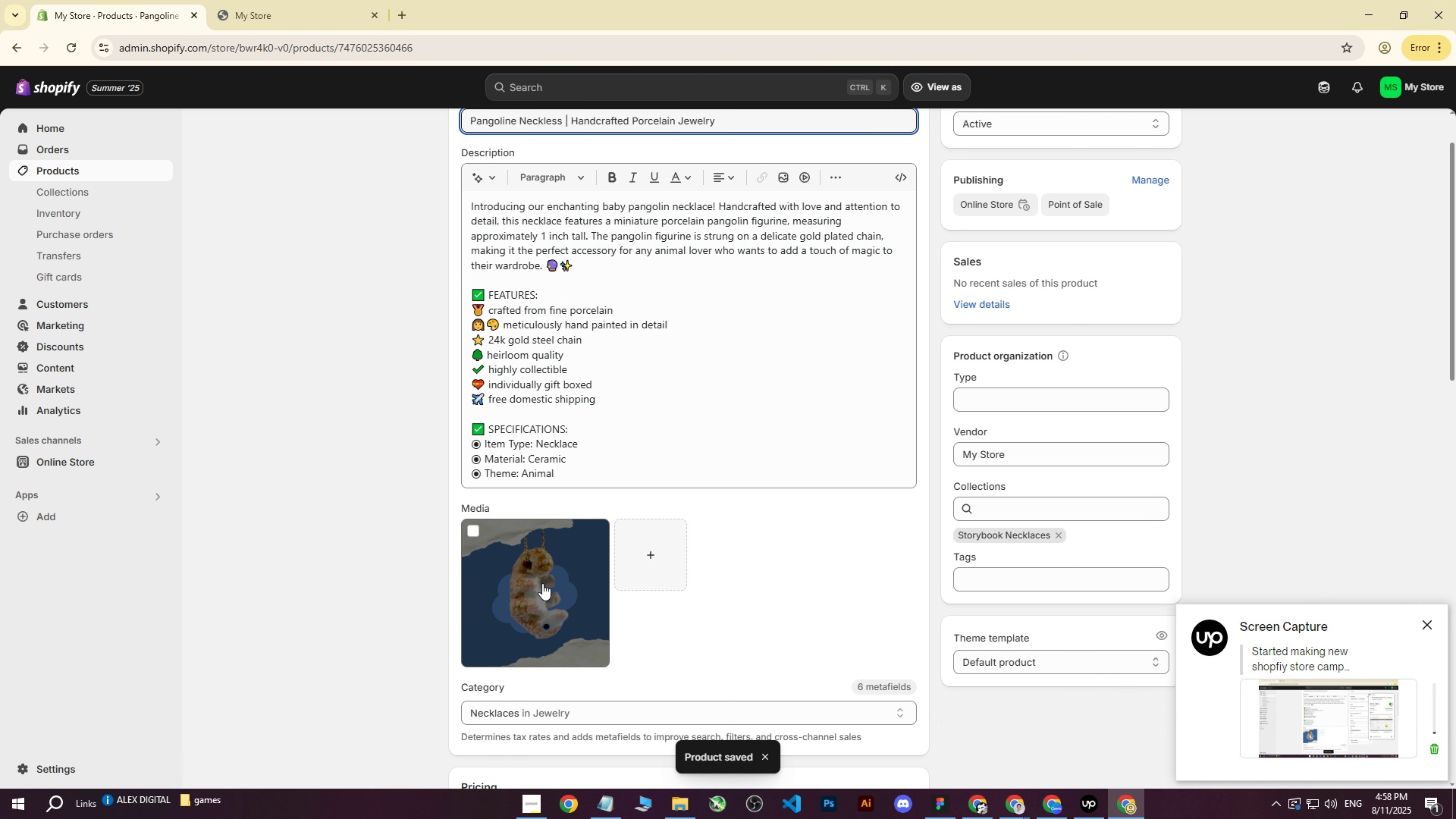 
left_click([542, 583])
 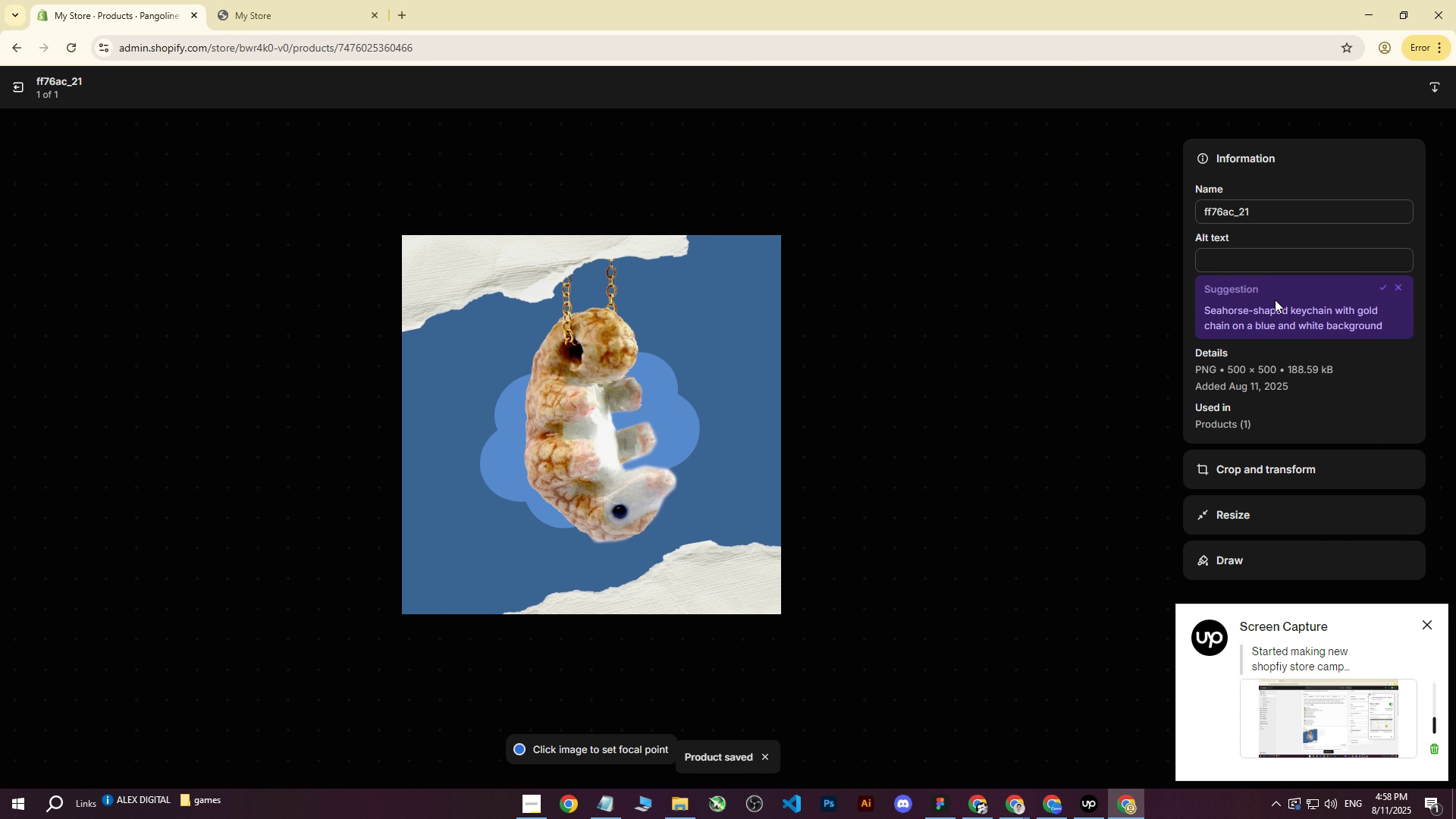 
left_click([1235, 260])
 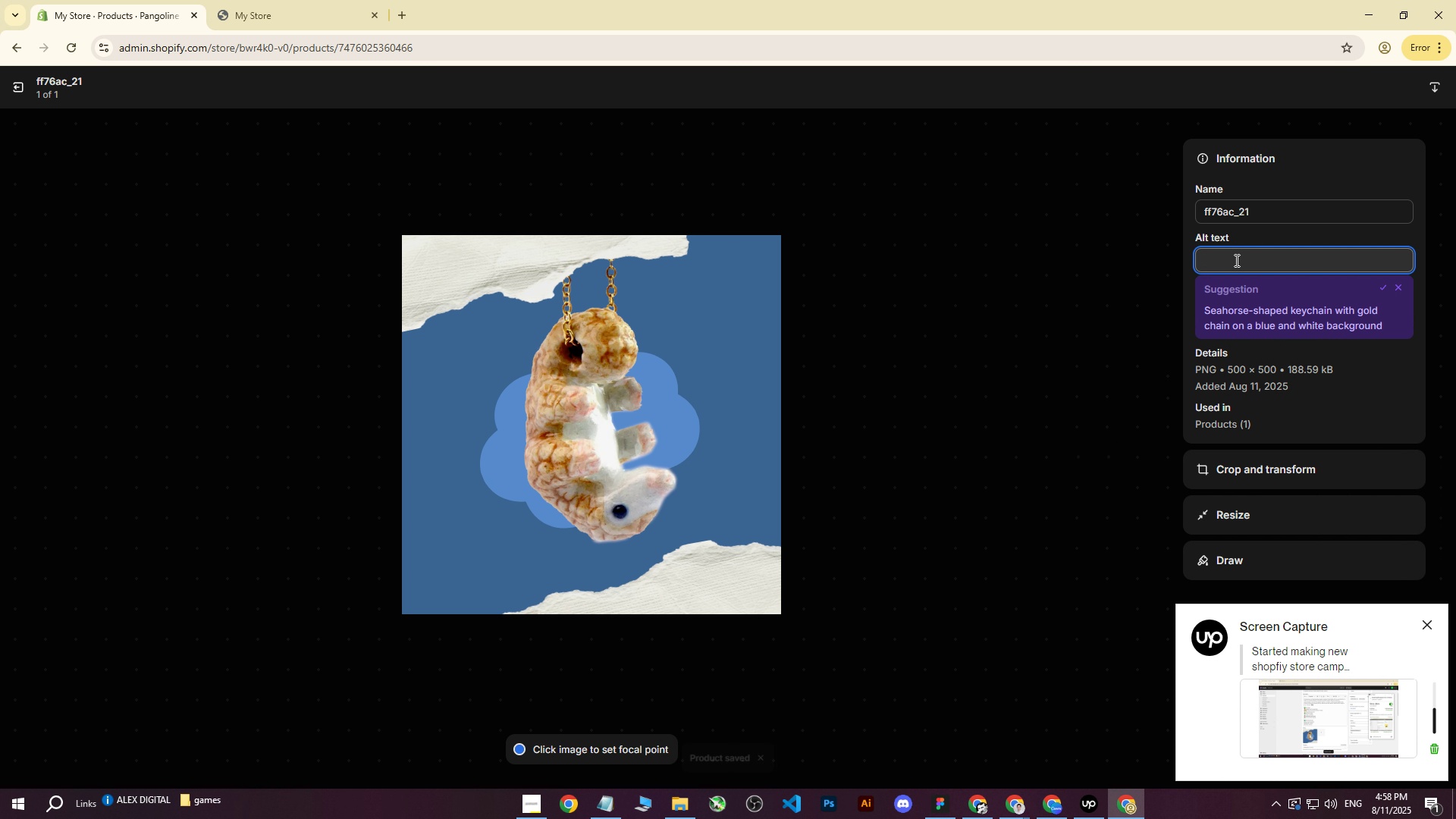 
hold_key(key=ControlLeft, duration=0.81)
 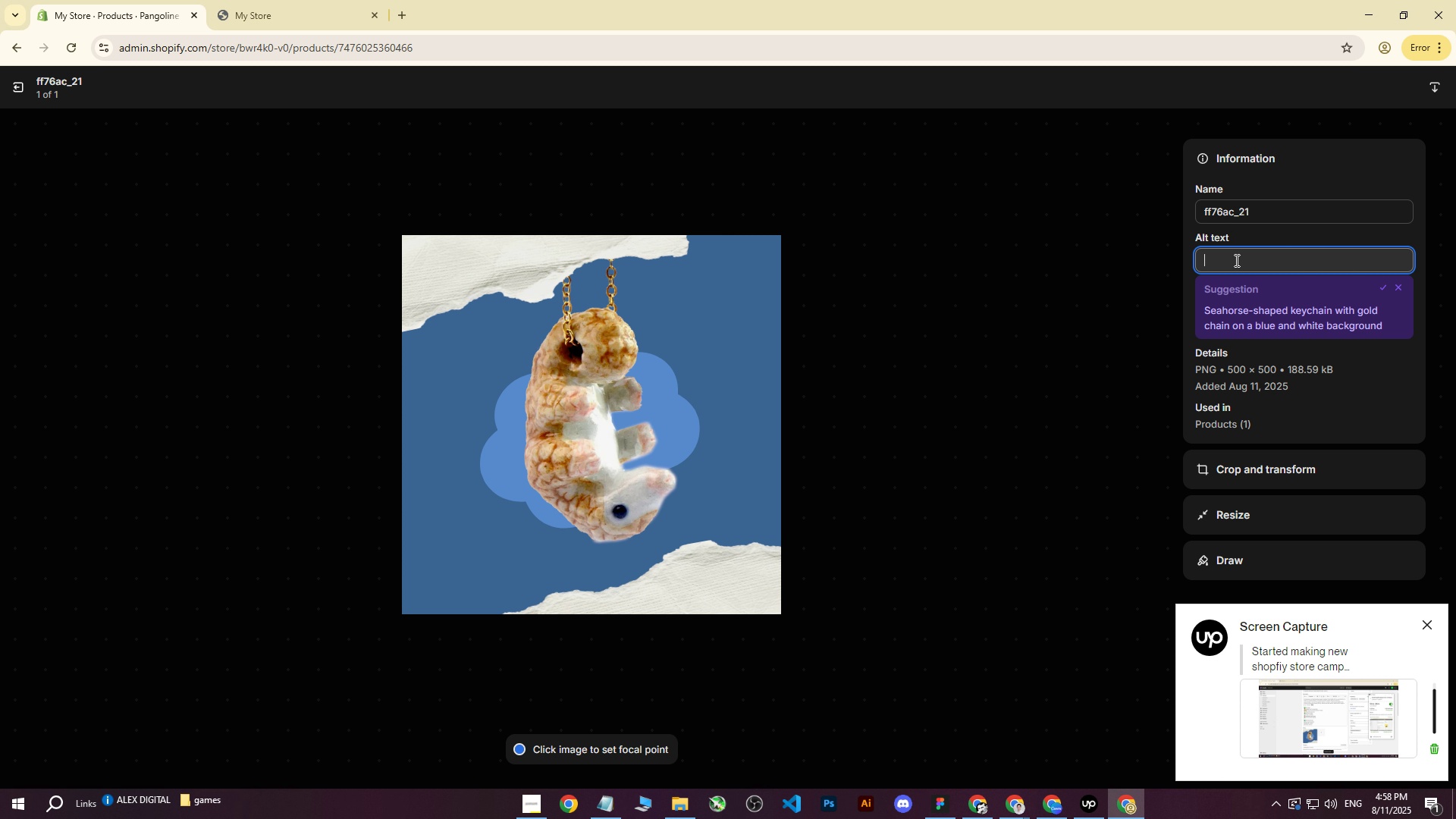 
type(Pangloir)
key(Backspace)
key(Backspace)
key(Backspace)
key(Backspace)
type(olier necklace on blue background)
 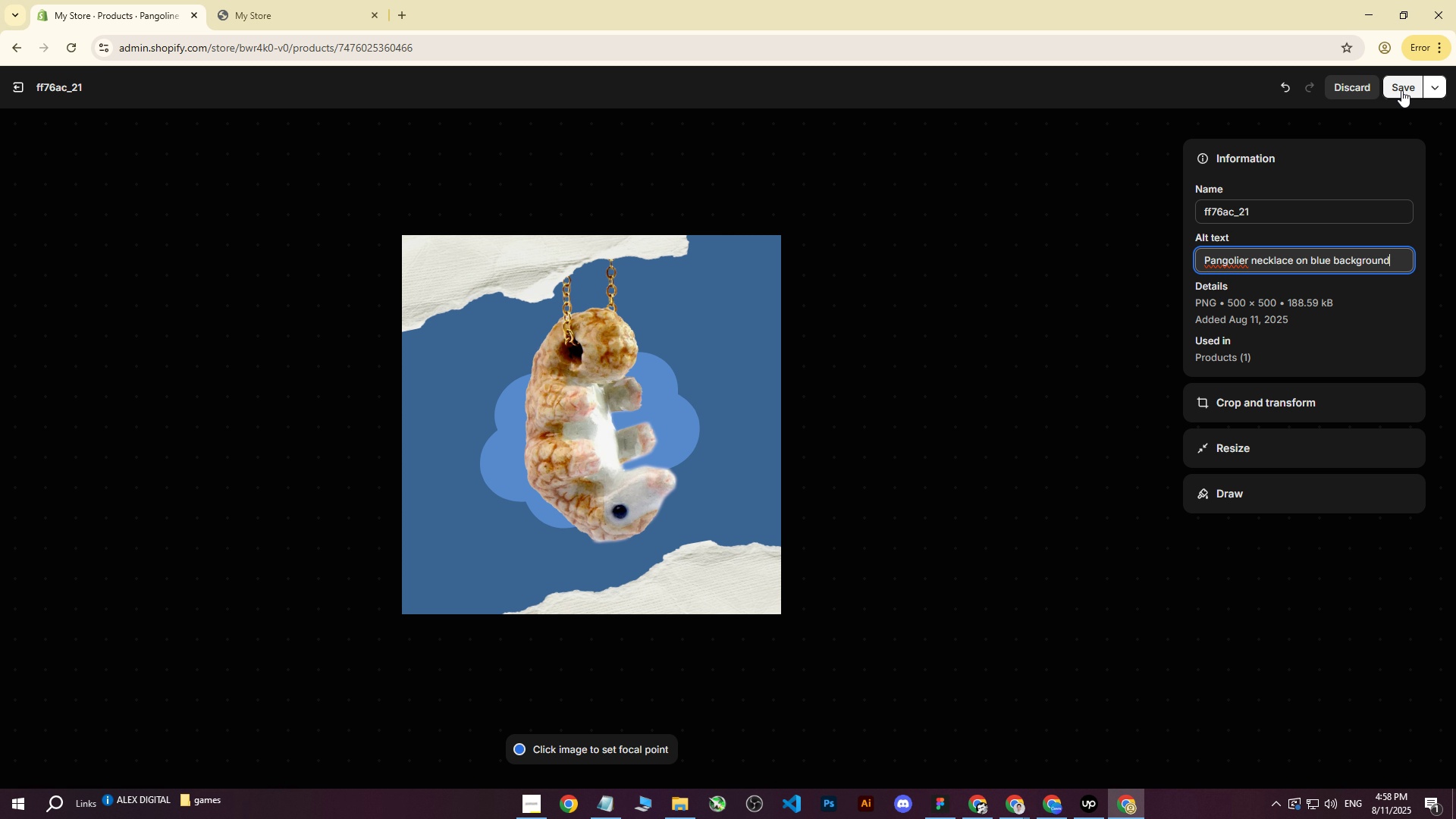 
left_click([1401, 90])
 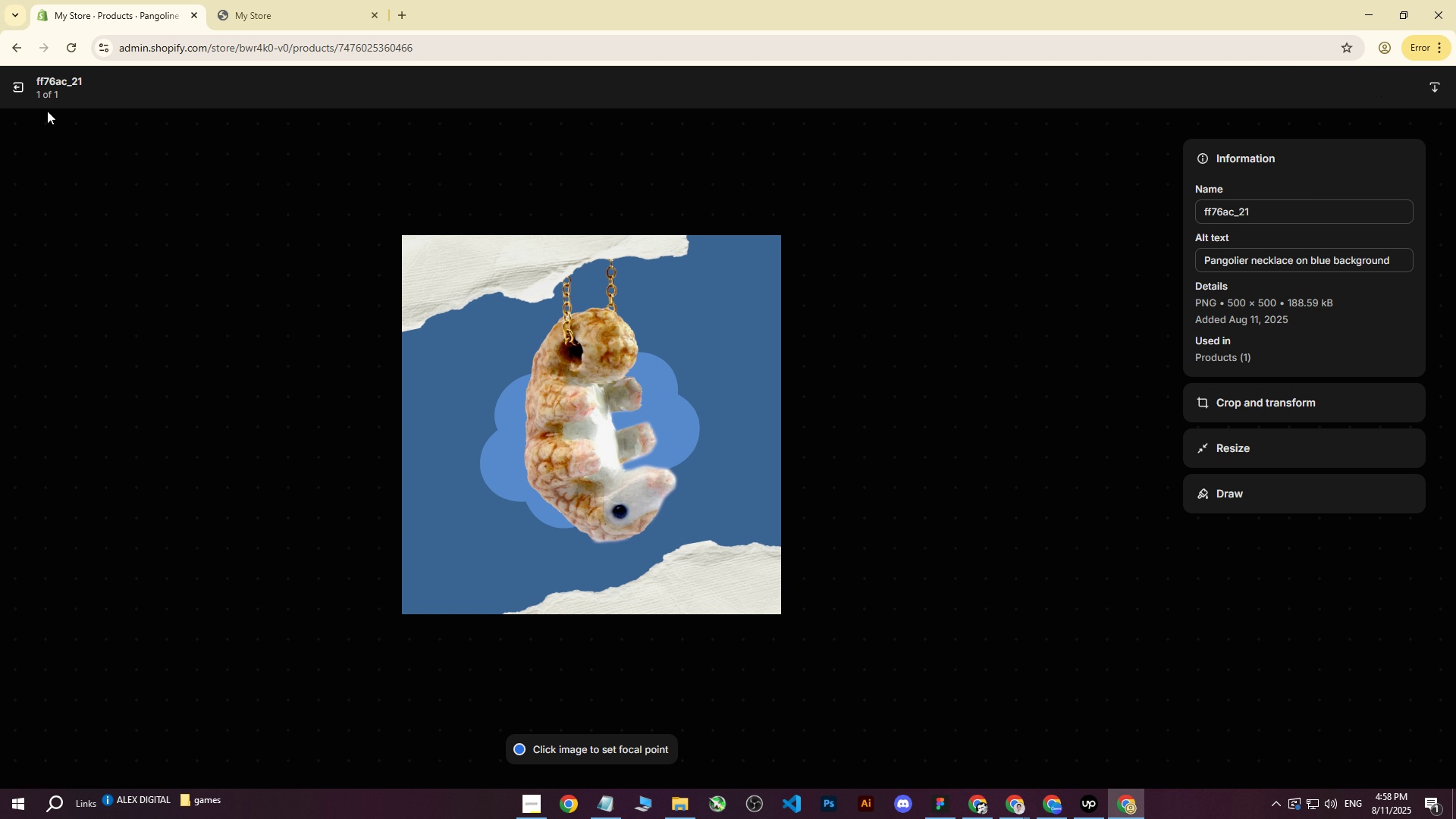 
left_click([12, 87])
 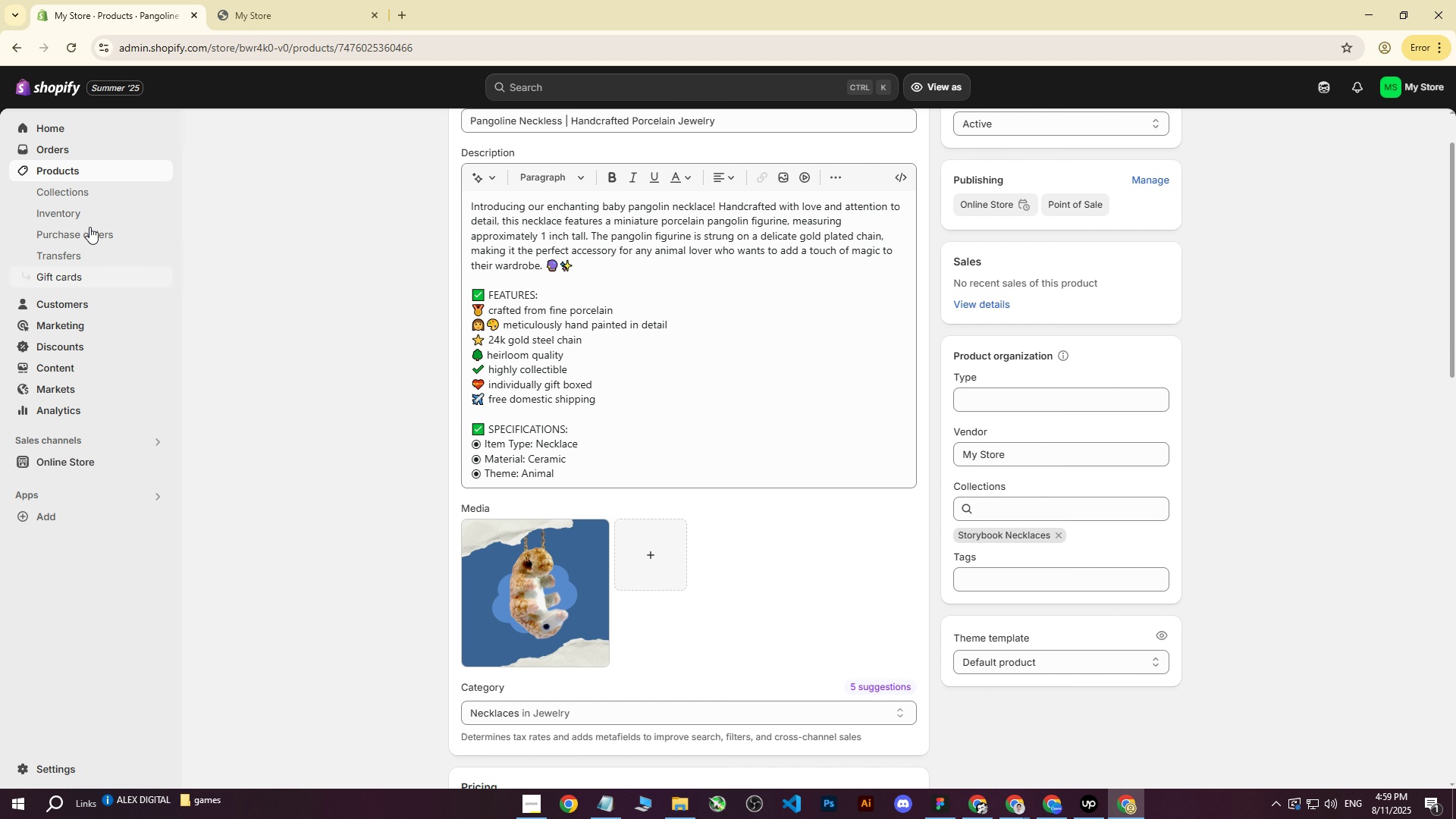 
left_click([61, 171])
 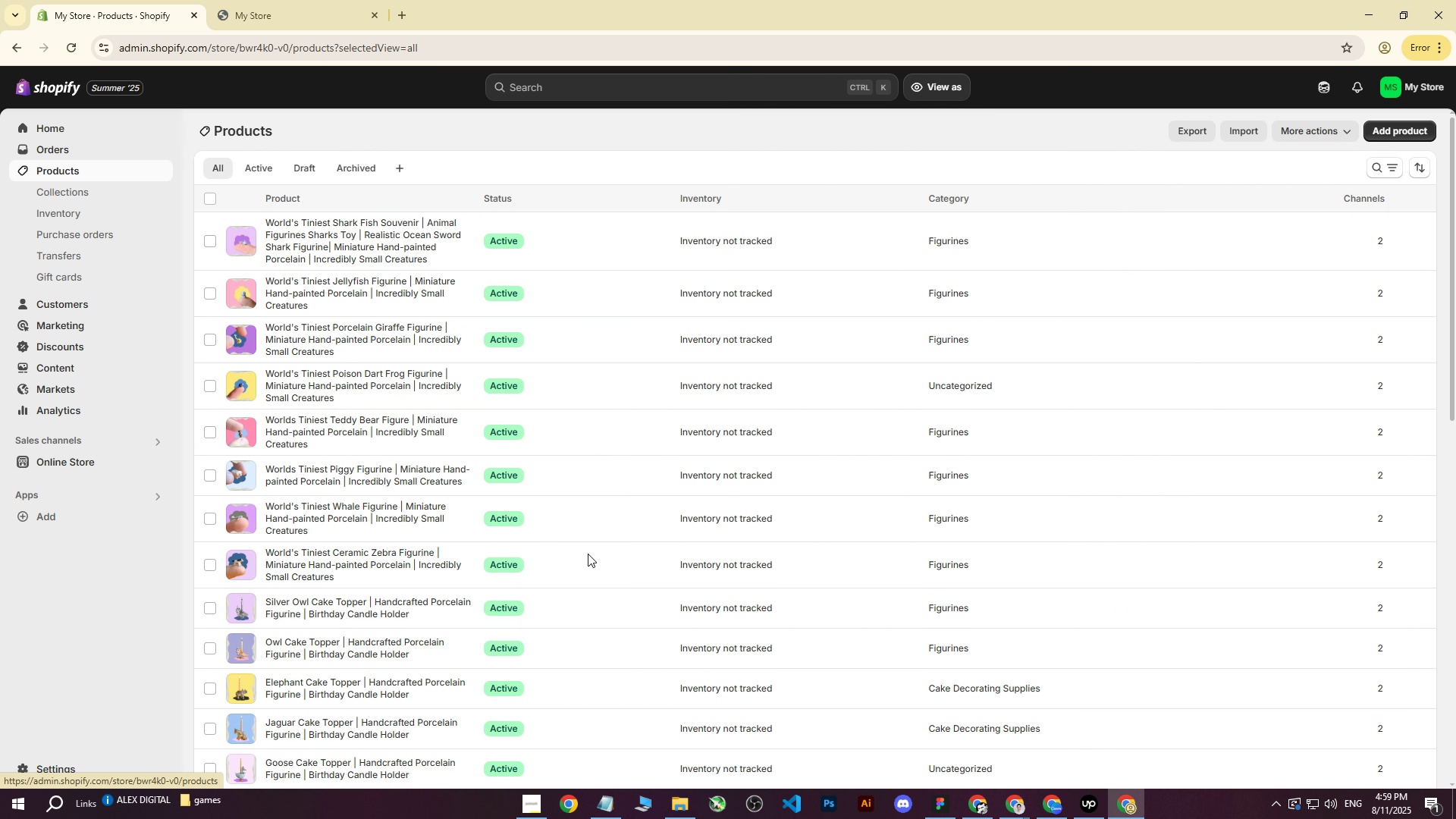 
scroll: coordinate [540, 536], scroll_direction: down, amount: 21.0
 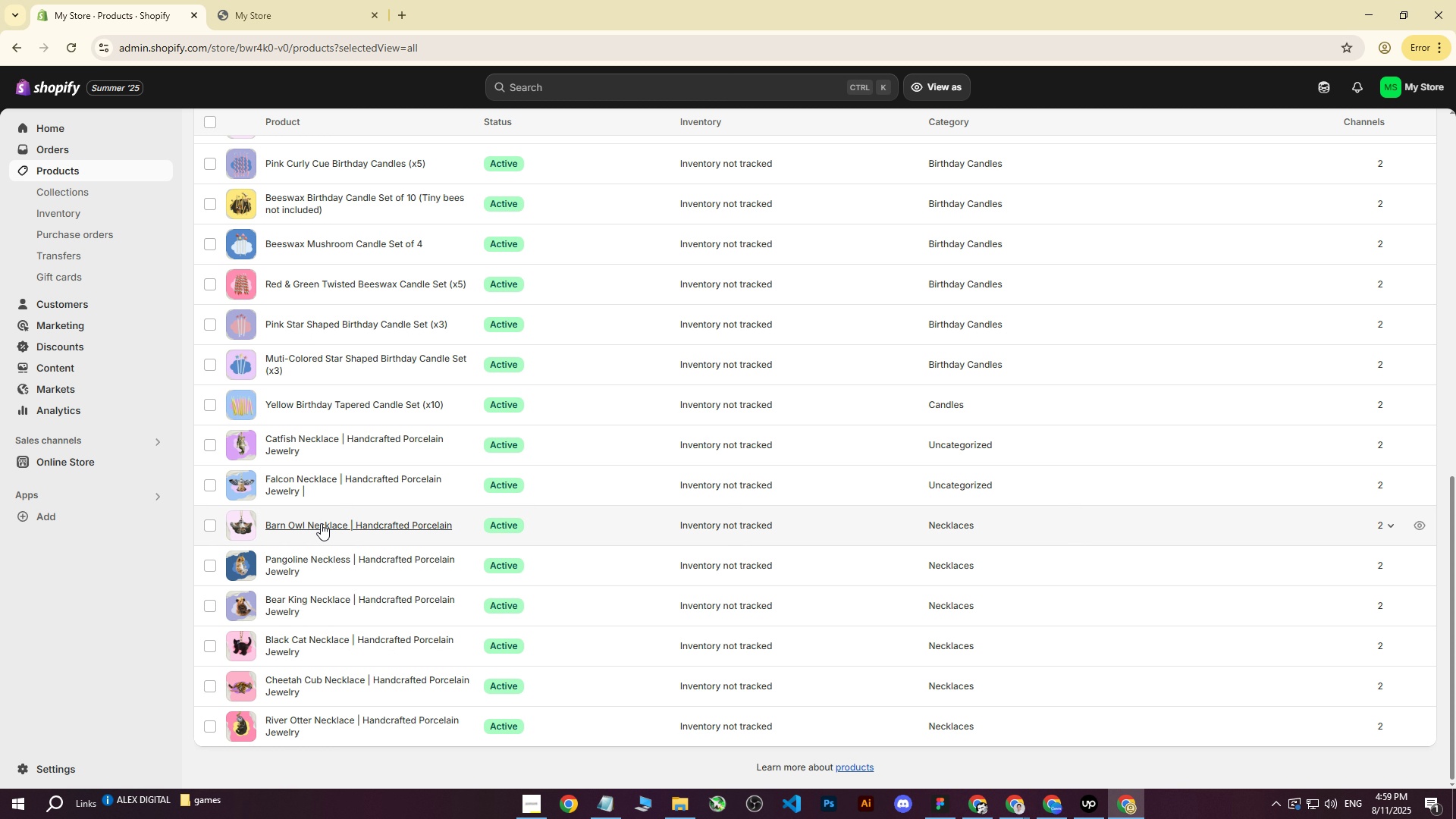 
left_click([321, 526])
 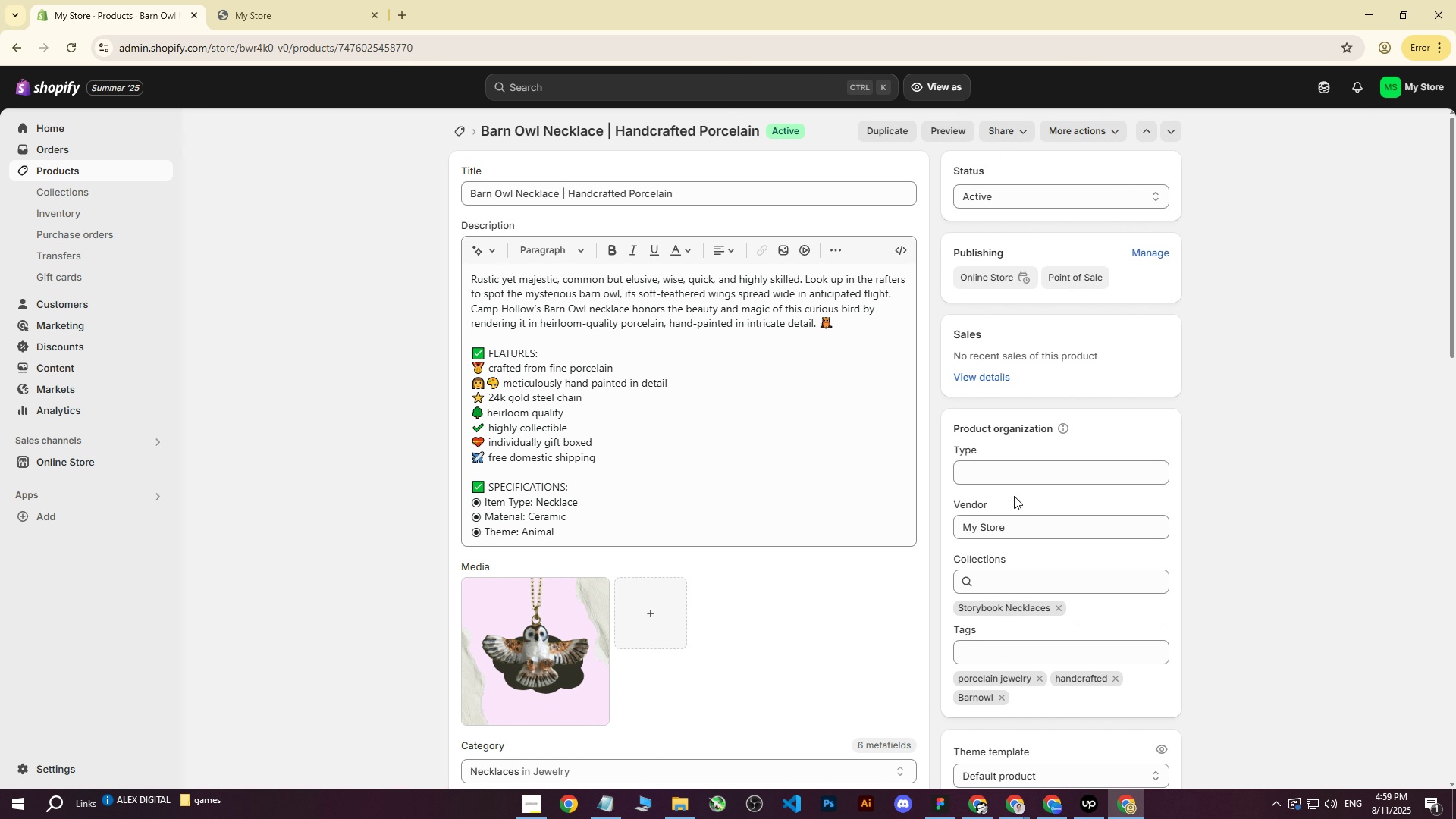 
left_click([539, 654])
 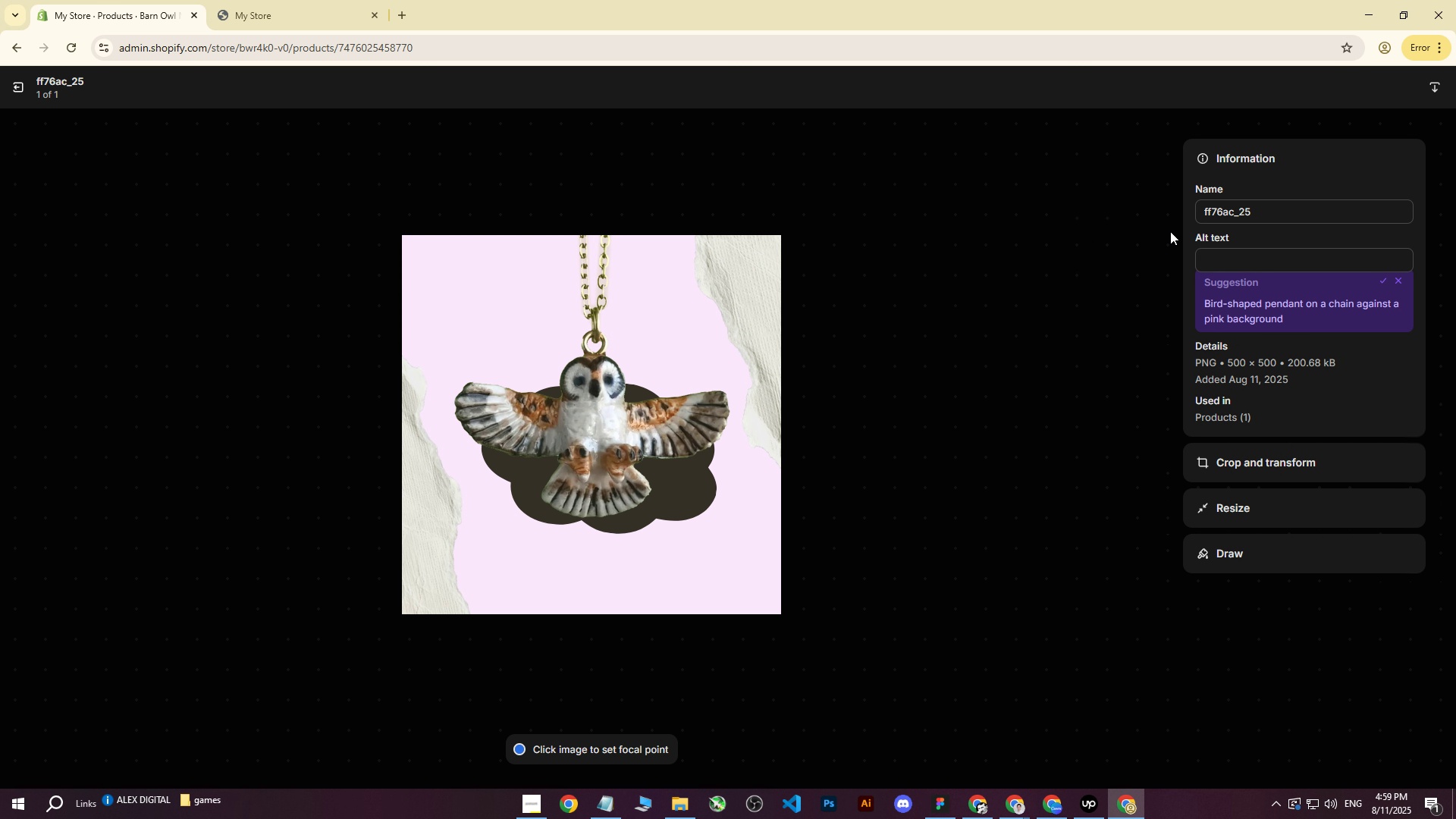 
left_click([1230, 252])
 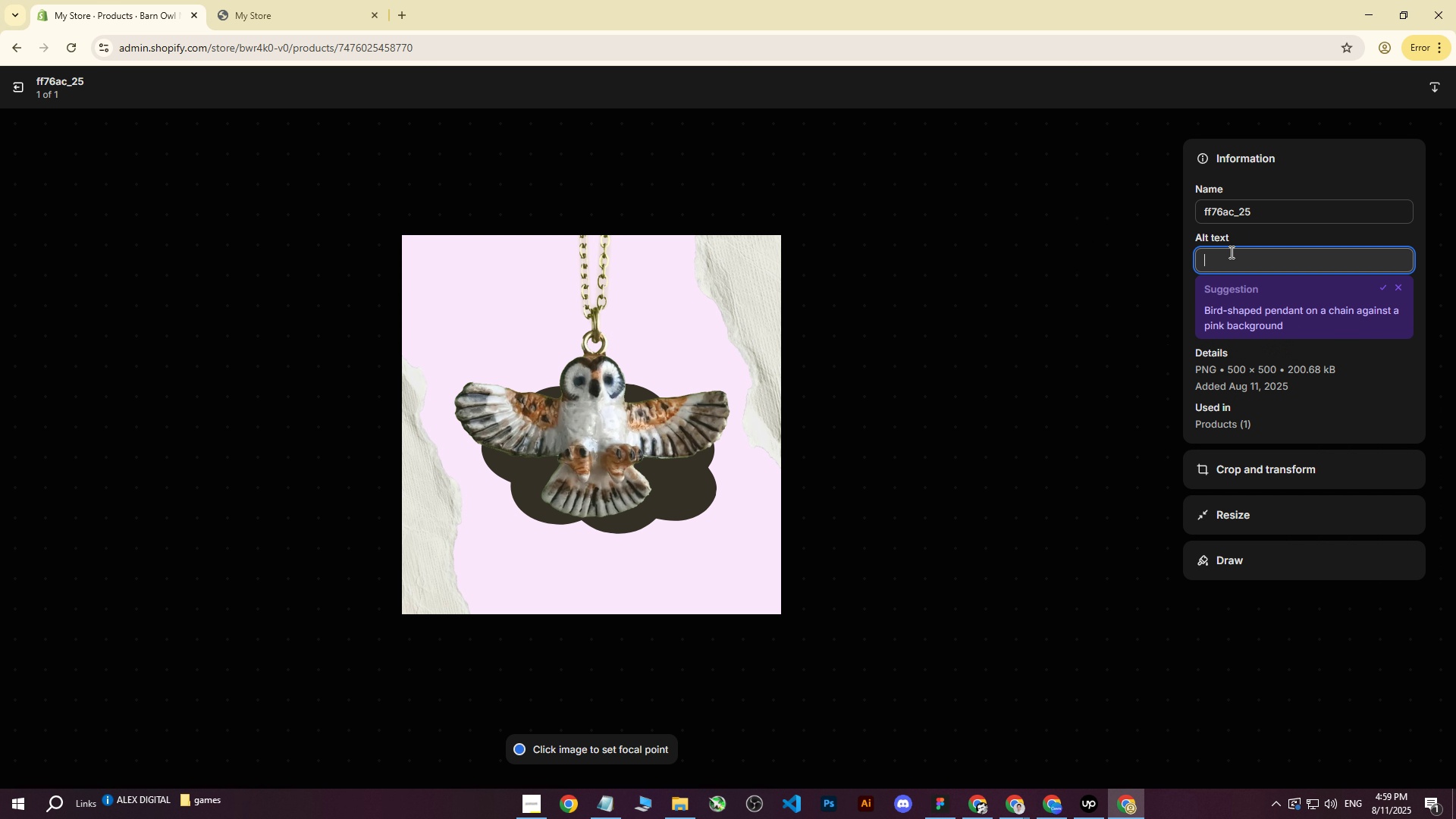 
type(Barn Owl on pib)
key(Backspace)
type(nk ba)
key(Backspace)
key(Backspace)
key(Backspace)
key(Backspace)
key(Backspace)
key(Backspace)
key(Backspace)
type(light pink background)
 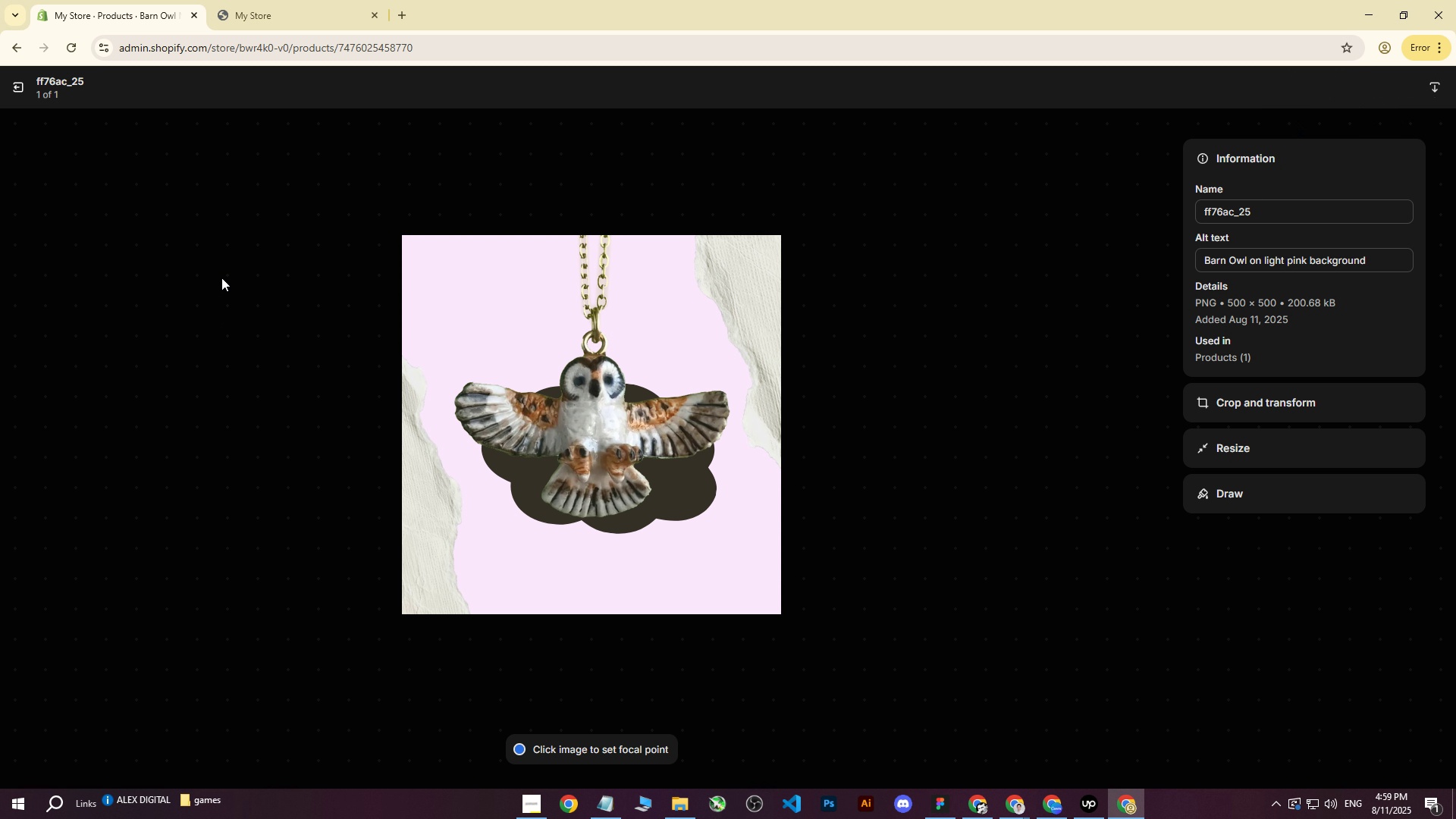 
left_click([25, 89])
 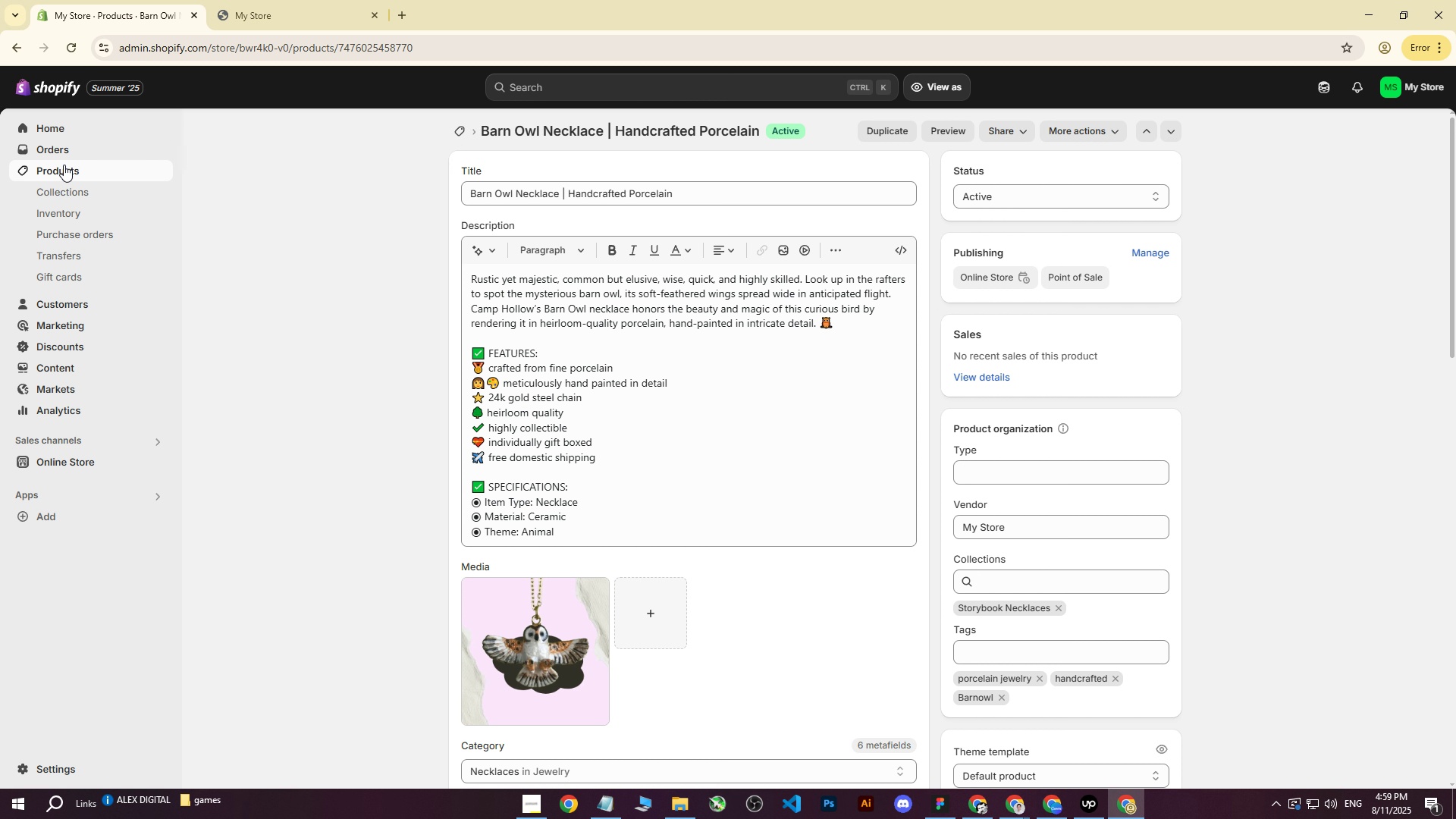 
left_click([64, 174])
 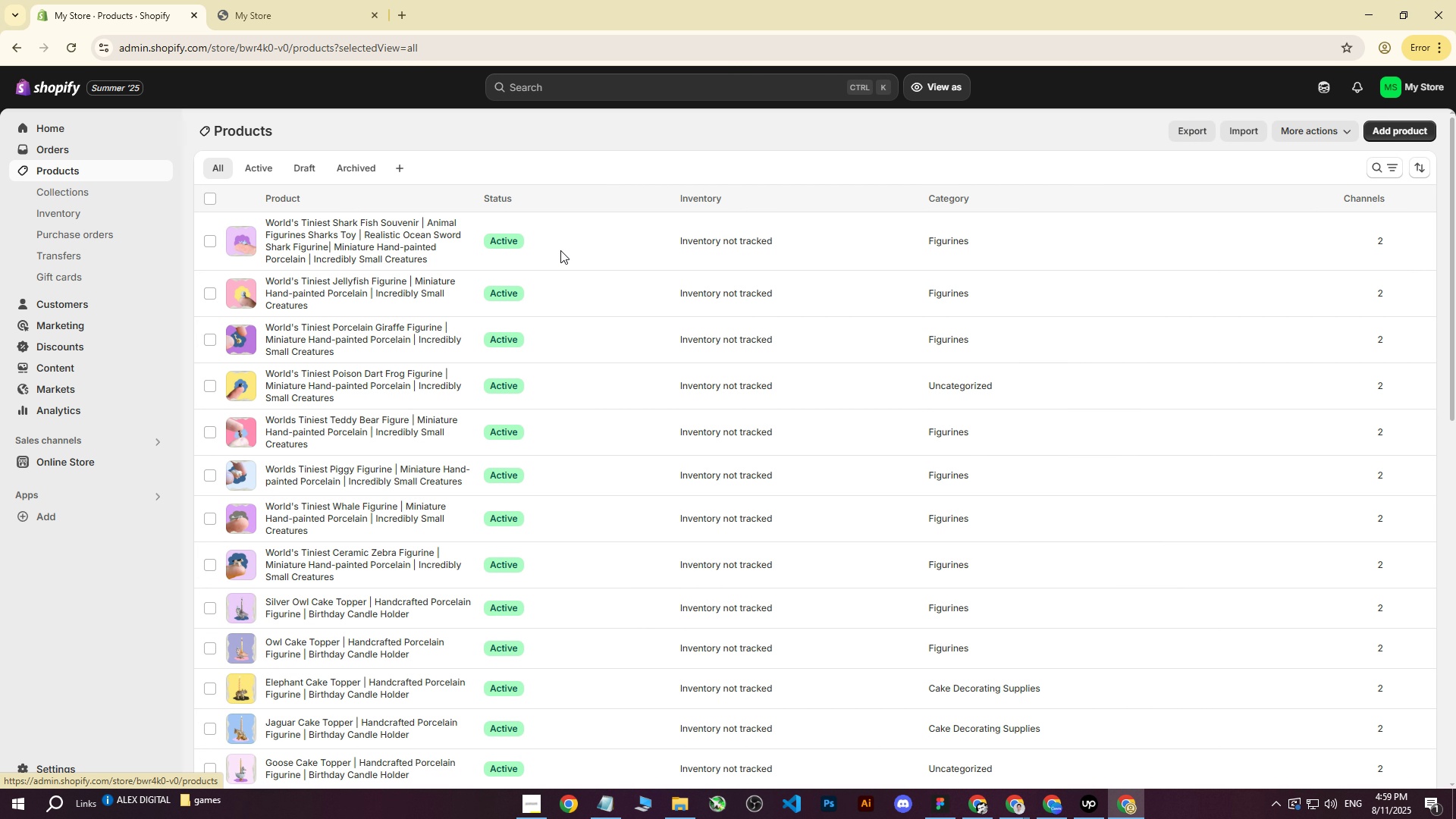 
scroll: coordinate [456, 330], scroll_direction: down, amount: 18.0
 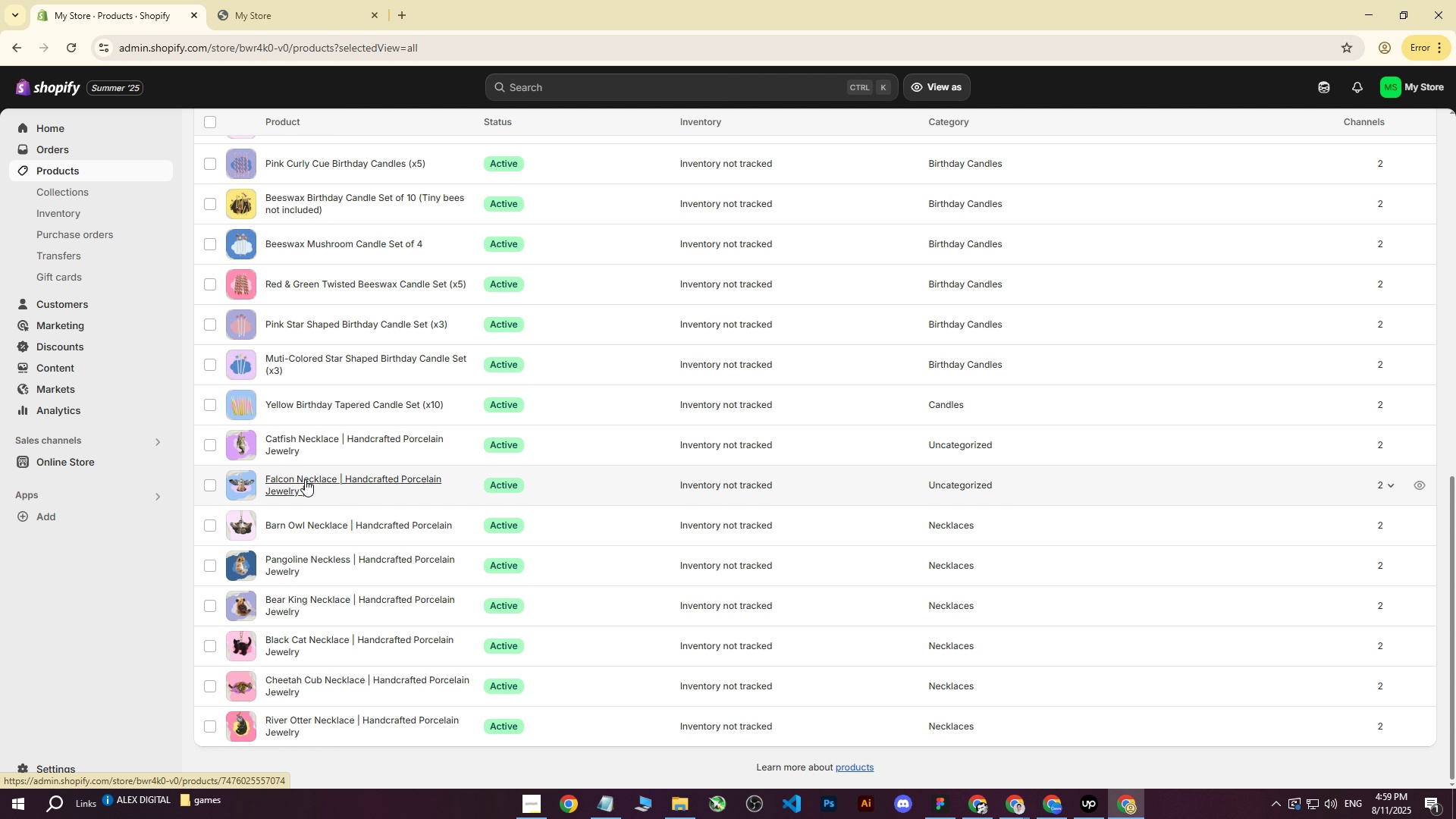 
left_click([305, 479])
 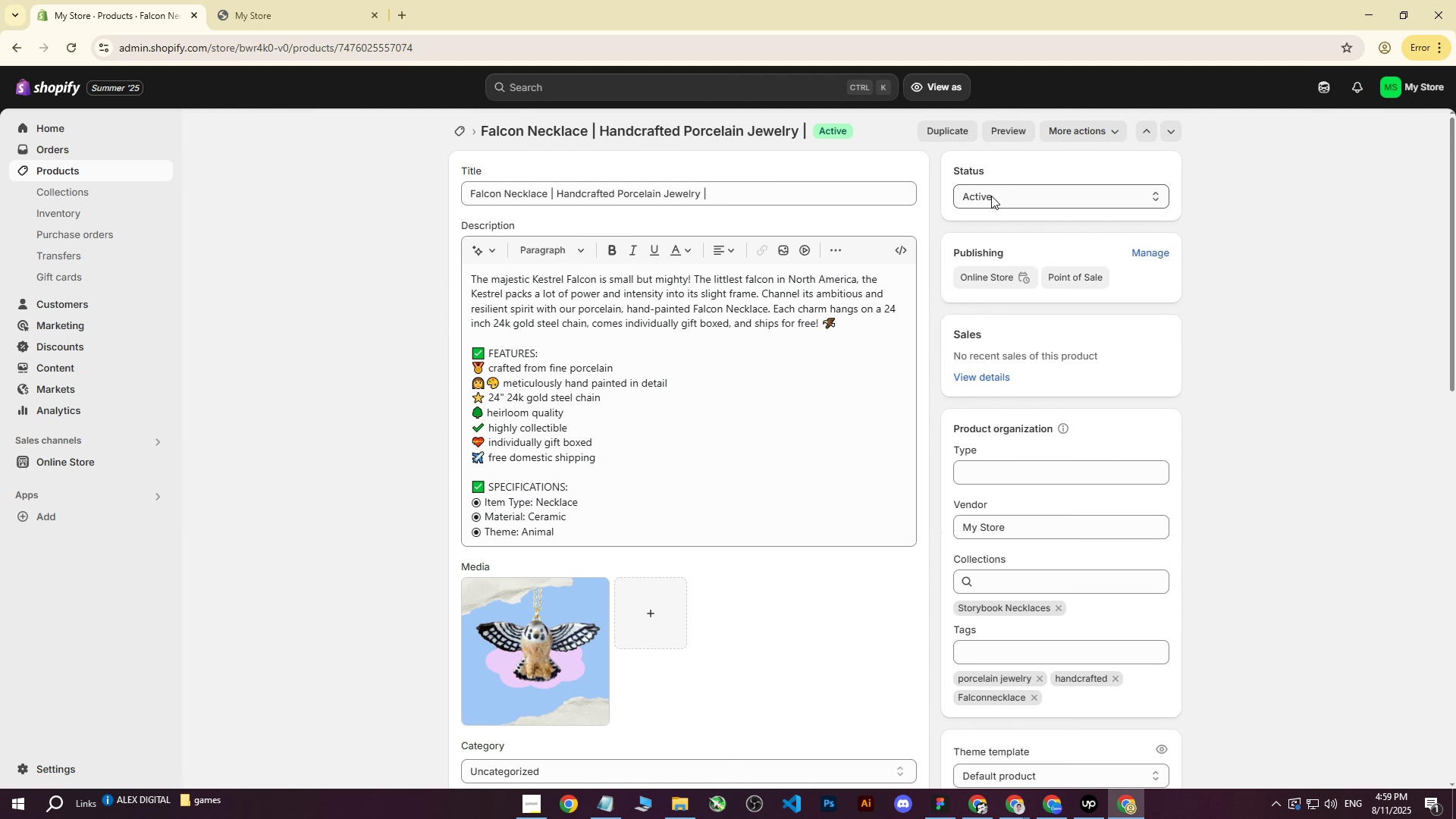 
left_click([545, 651])
 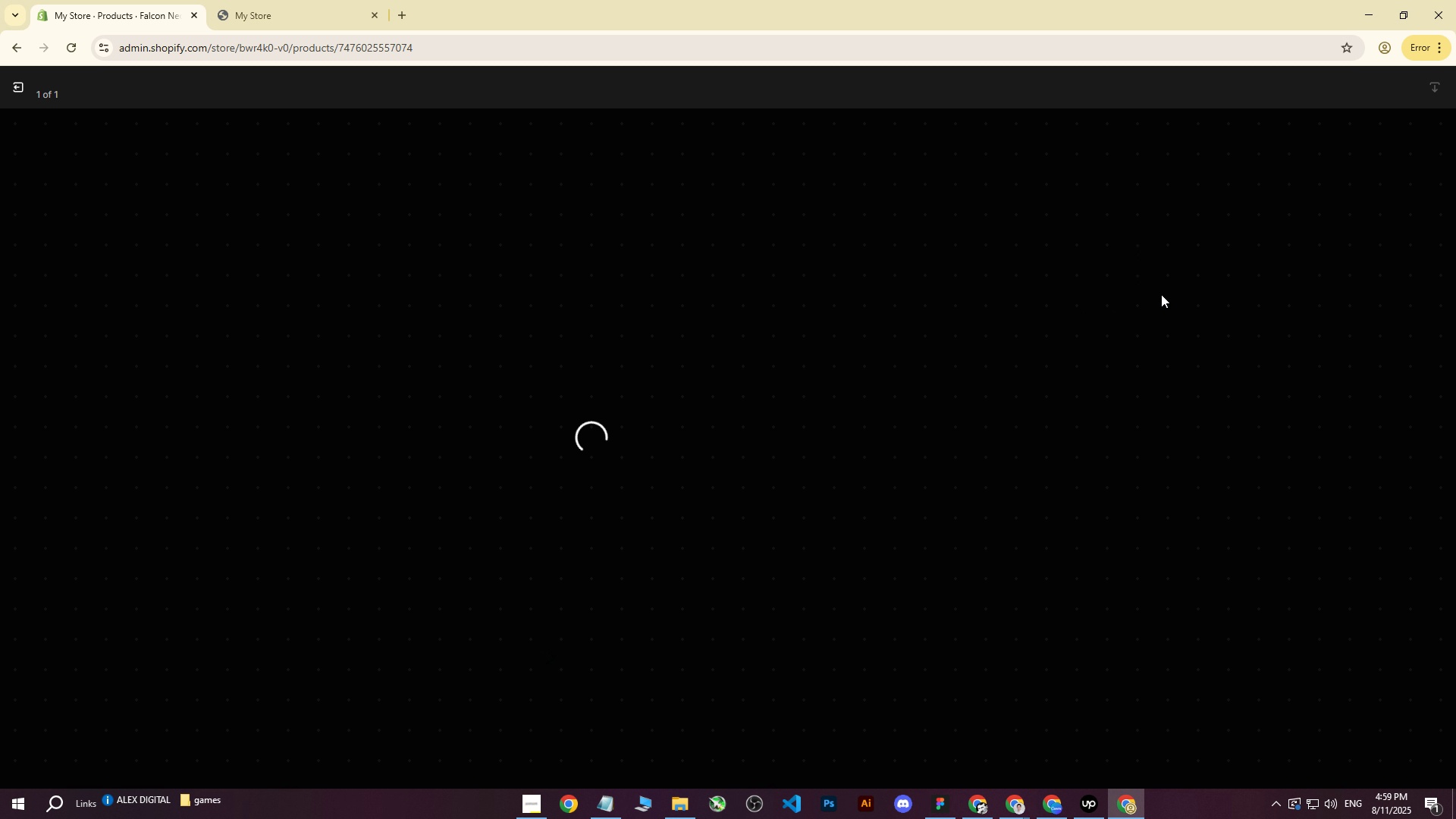 
key(CapsLock)
 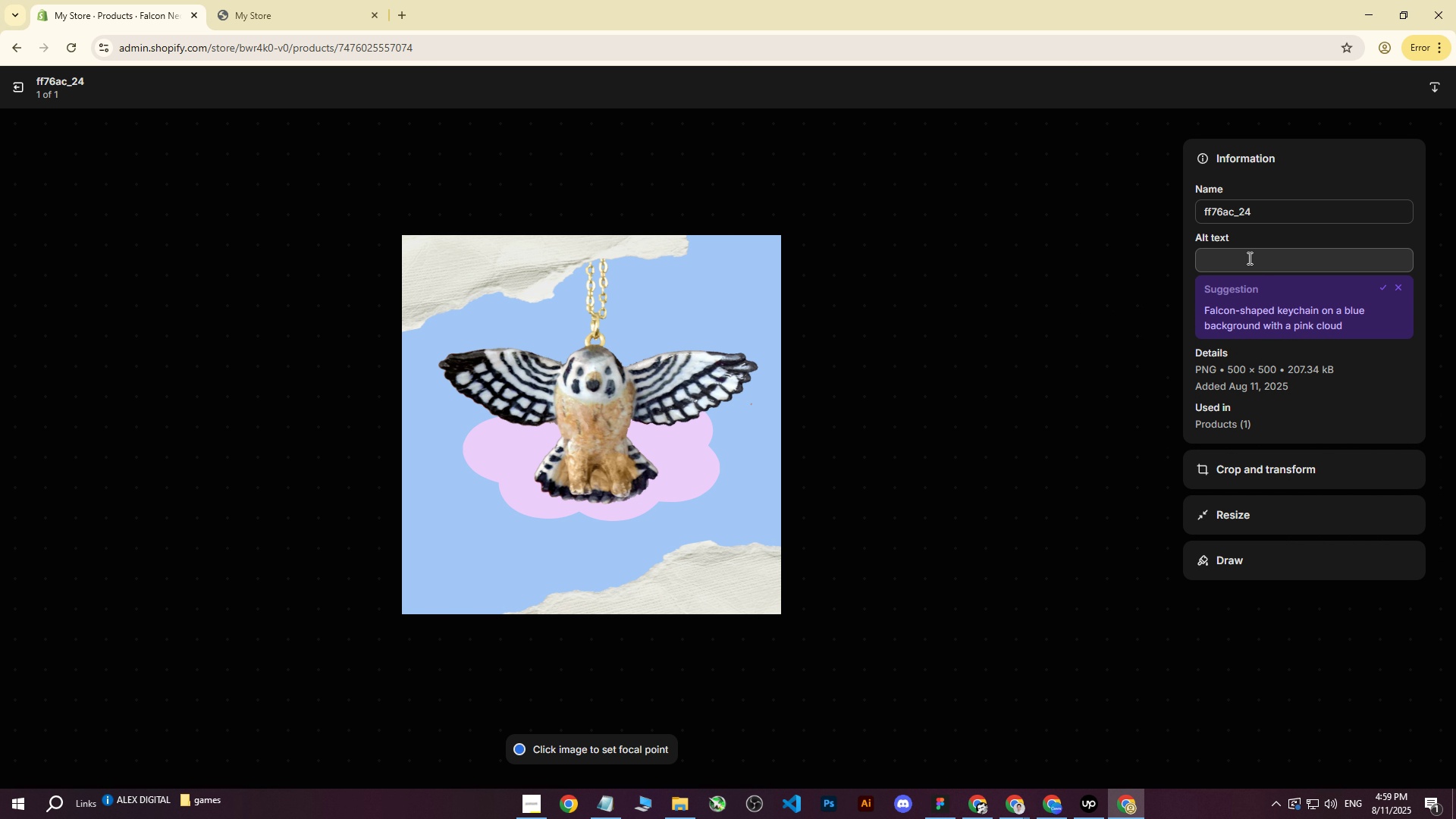 
left_click([1248, 258])
 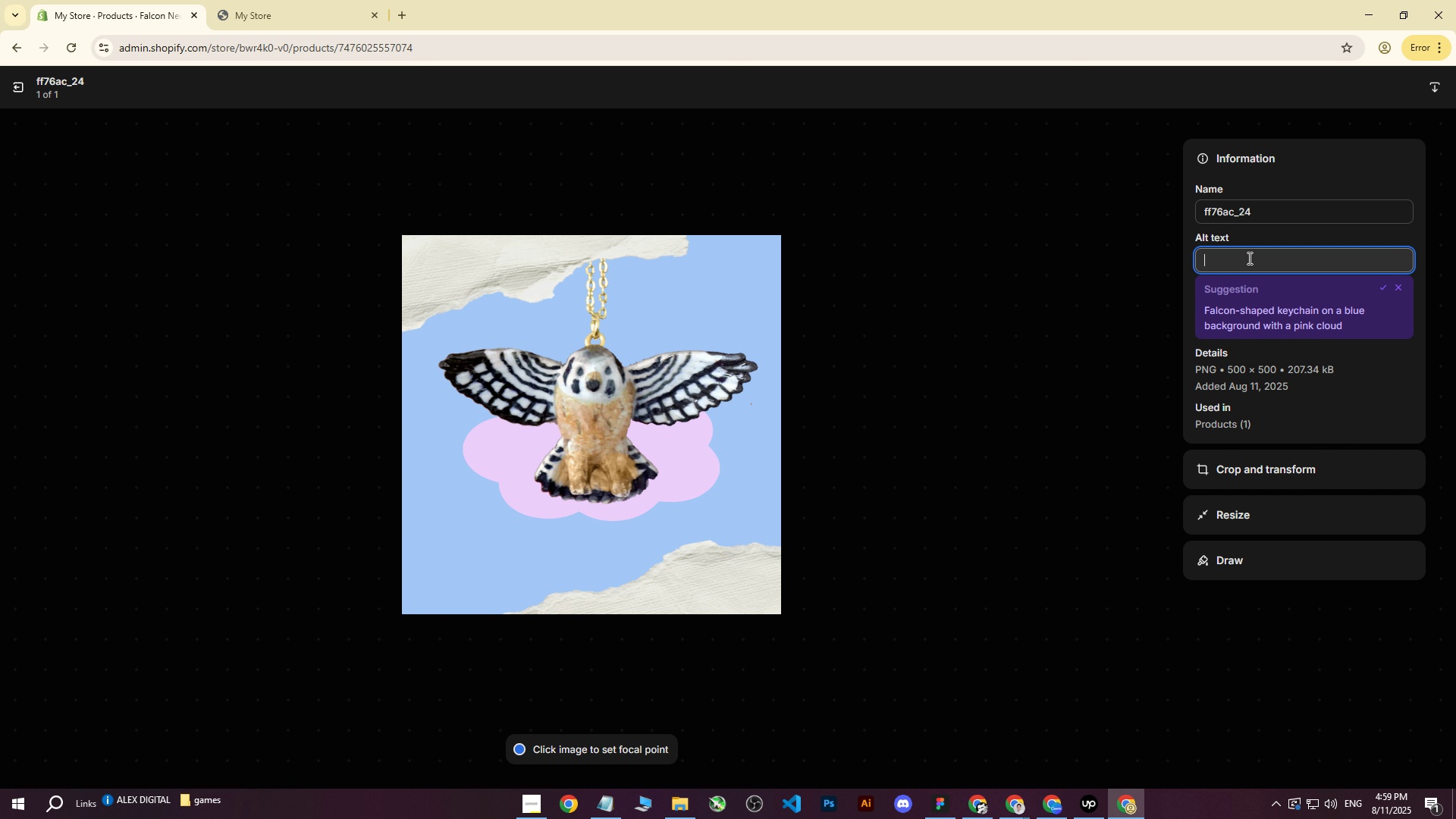 
type(Falcon Necklace on light blue )
key(Backspace)
key(Backspace)
key(Backspace)
key(Backspace)
type(blue bba)
key(Backspace)
key(Backspace)
type(ackground)
 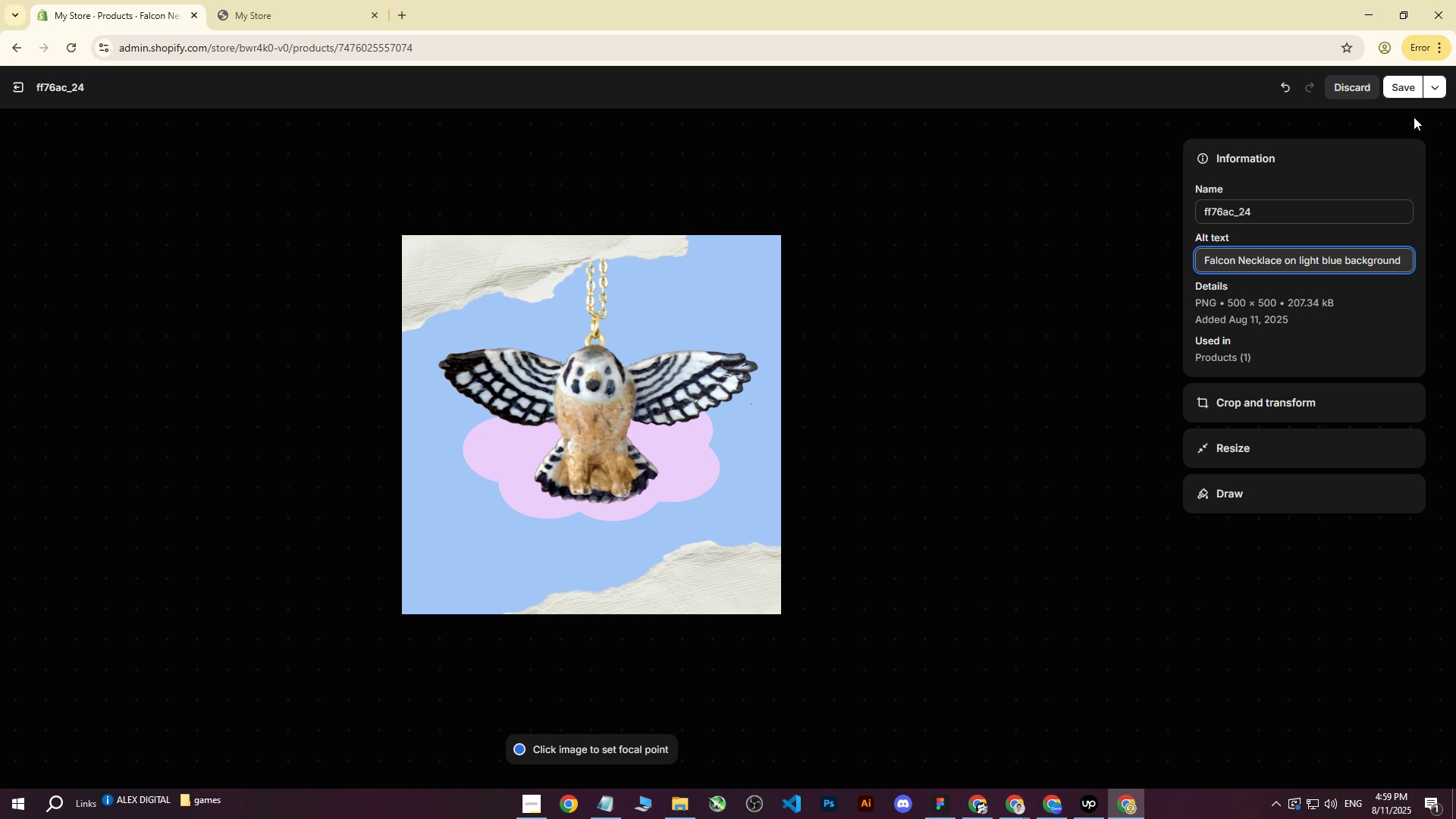 
left_click([1406, 92])
 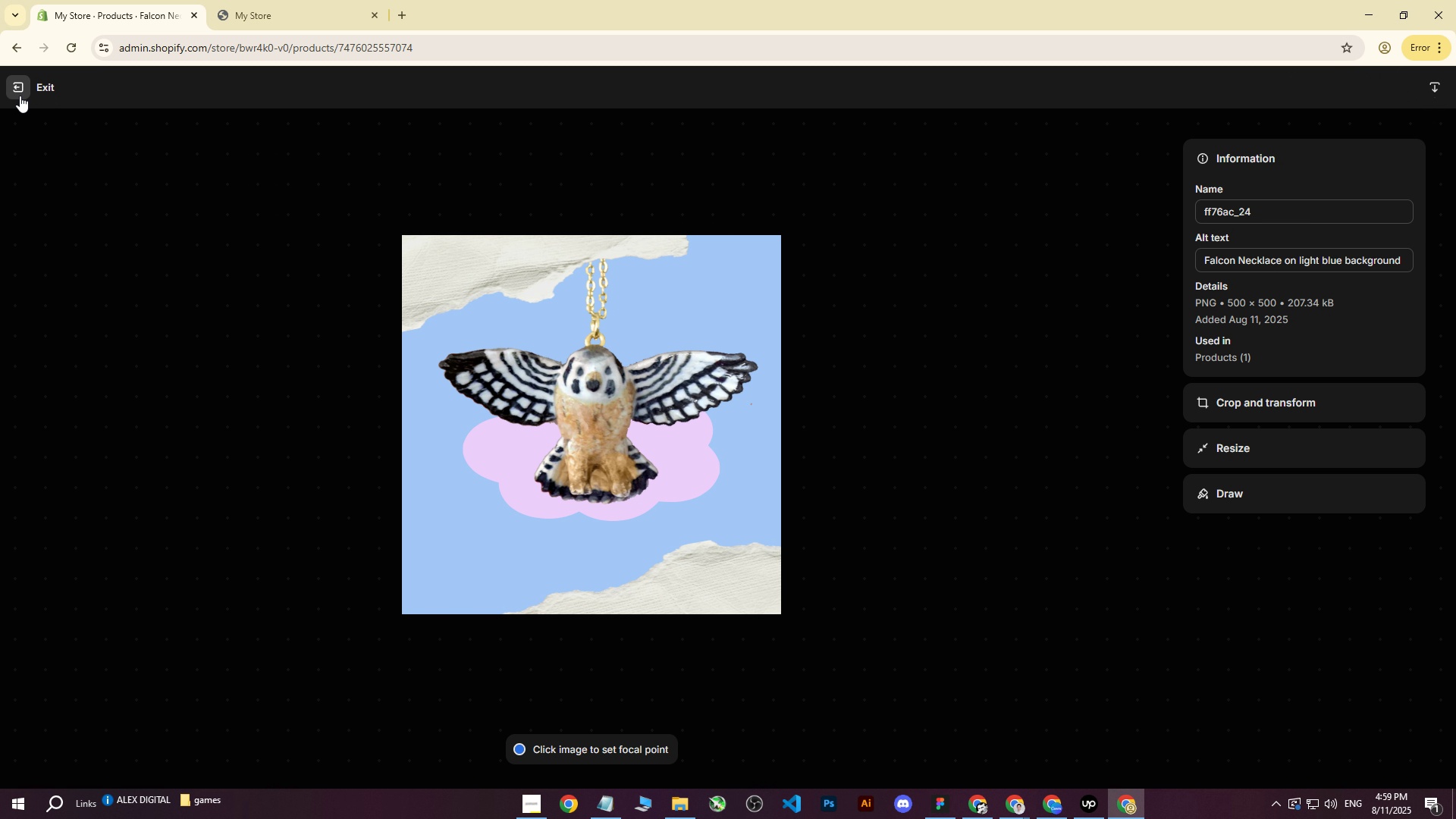 
left_click([20, 95])
 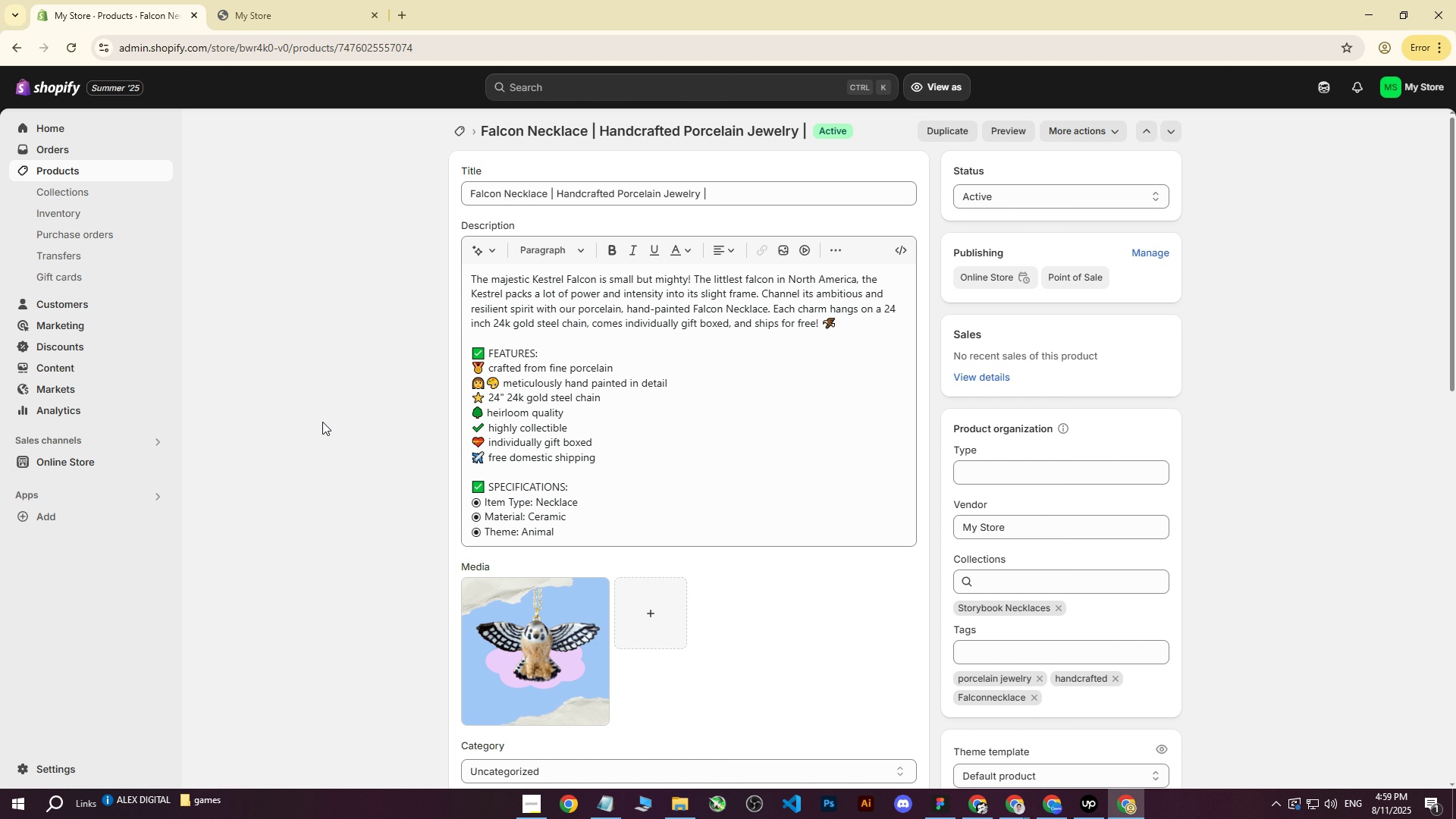 
scroll: coordinate [326, 419], scroll_direction: down, amount: 1.0
 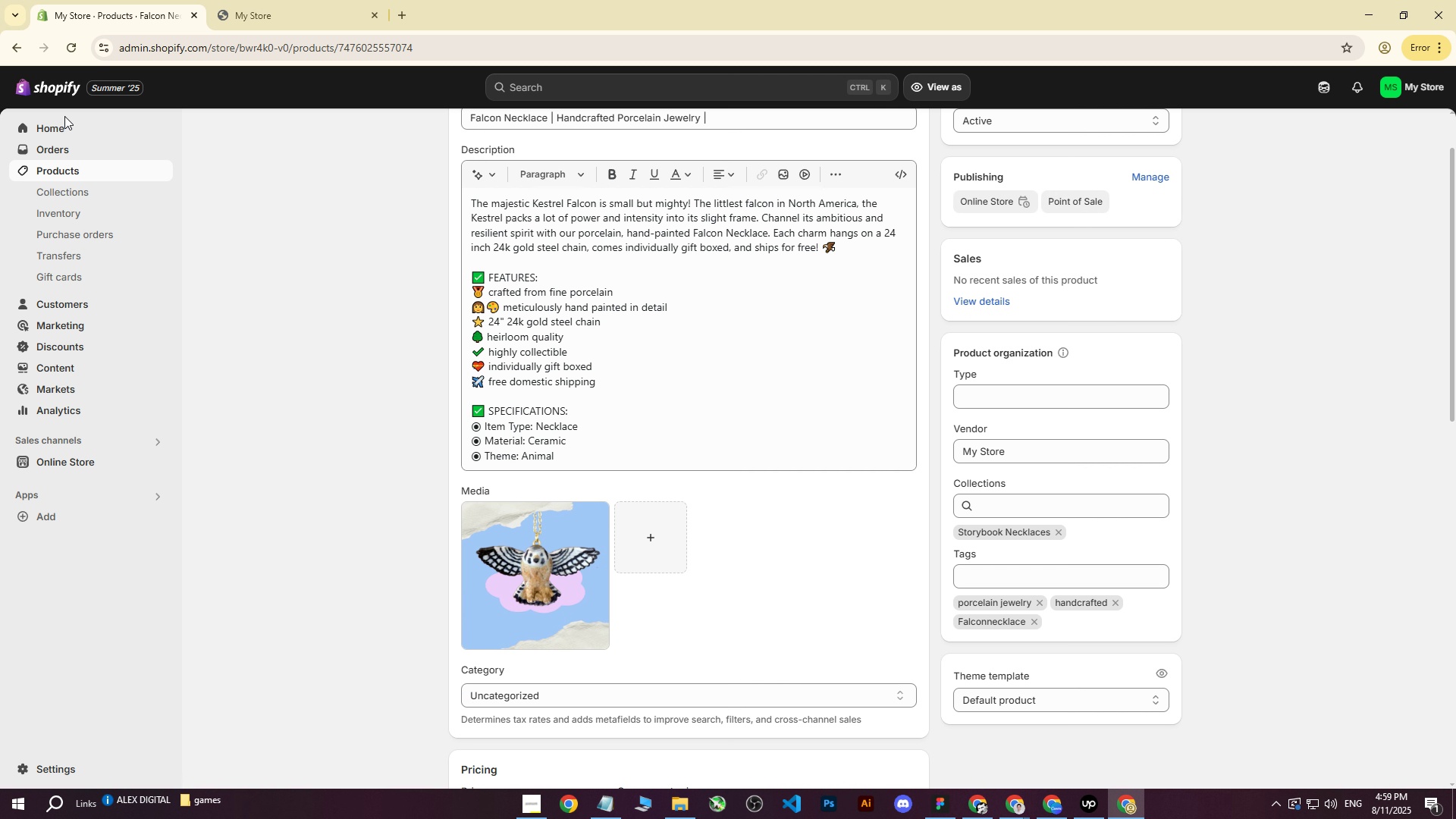 
left_click([47, 172])
 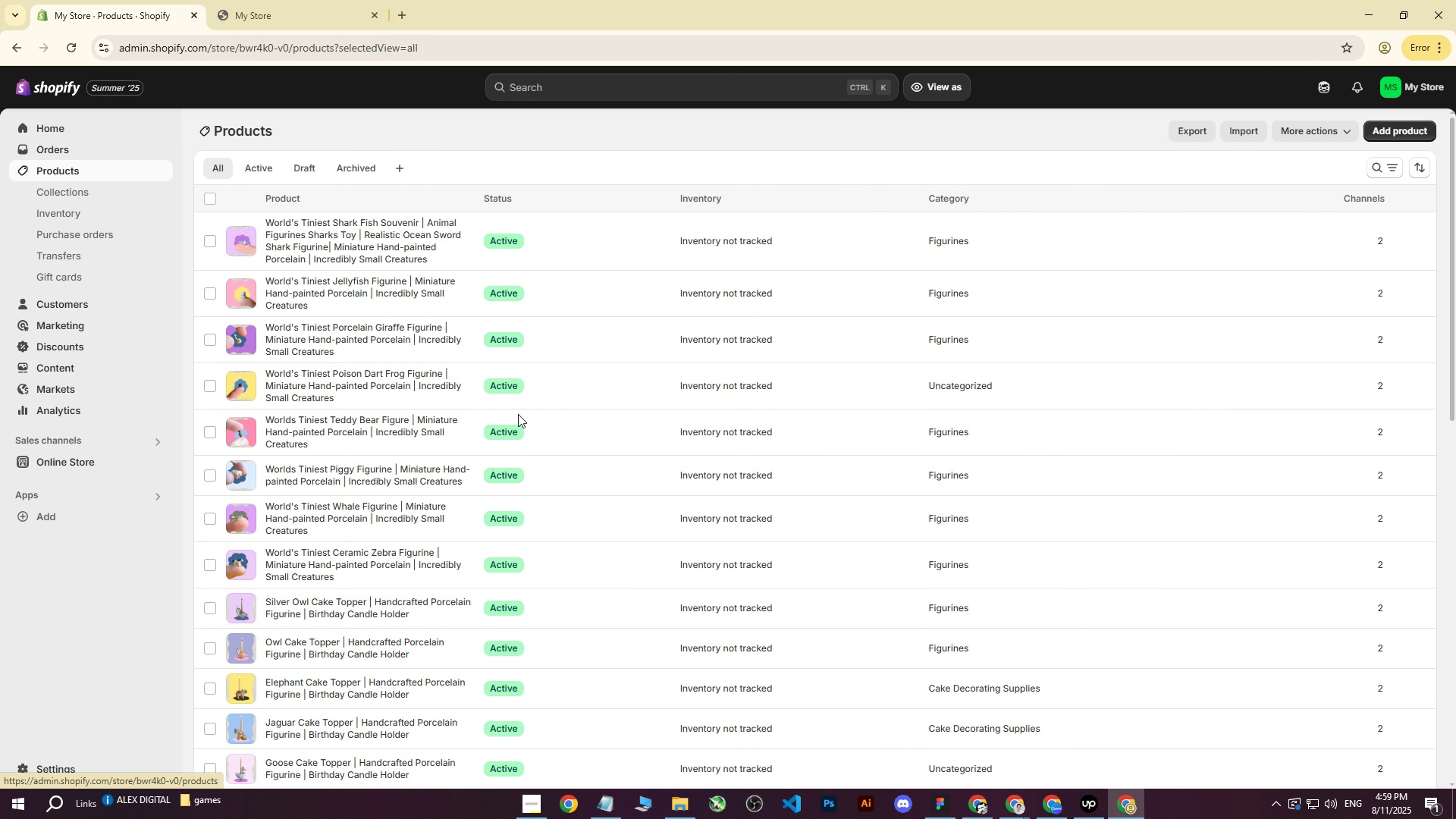 
scroll: coordinate [291, 499], scroll_direction: down, amount: 11.0
 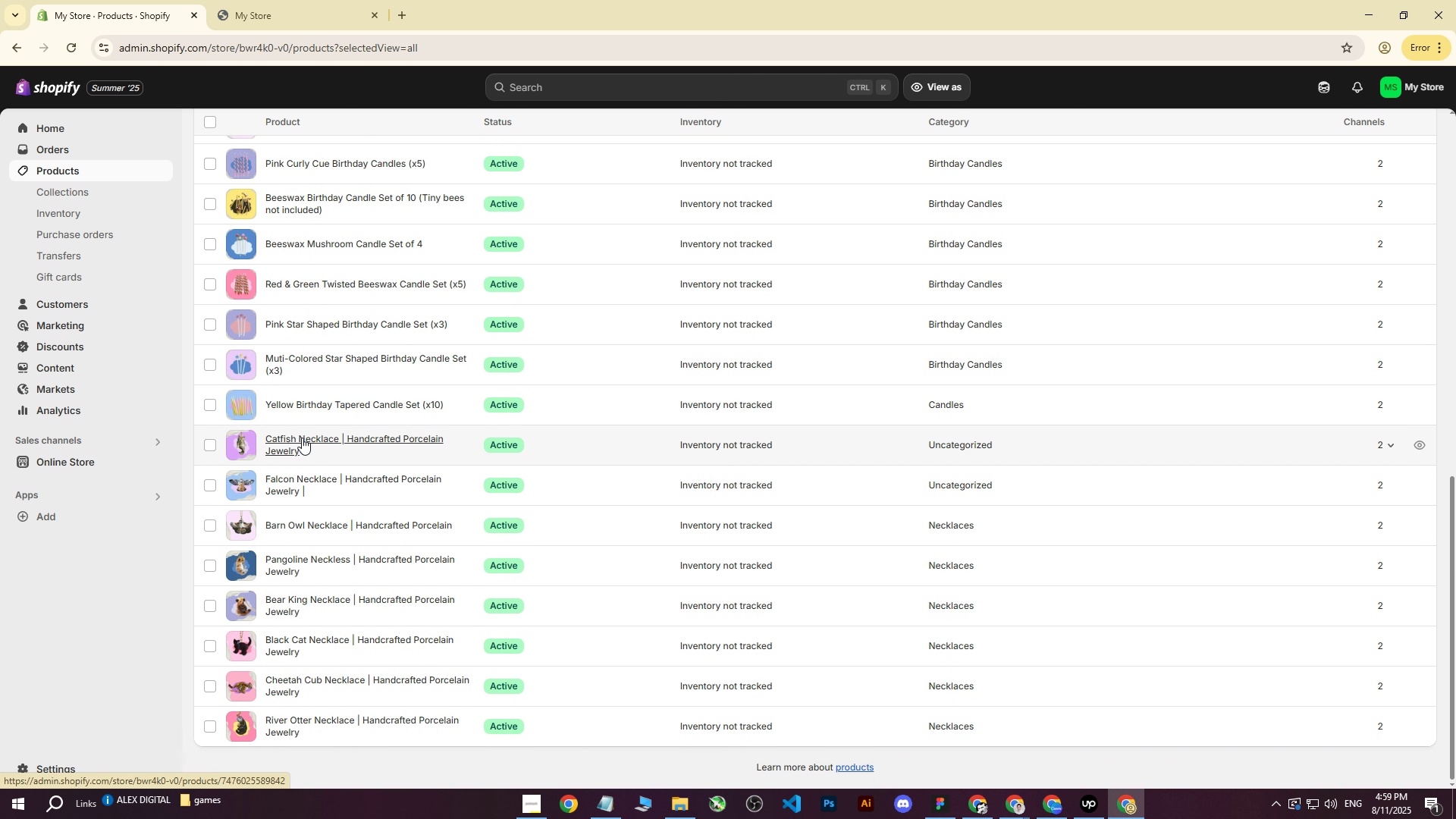 
left_click([302, 438])
 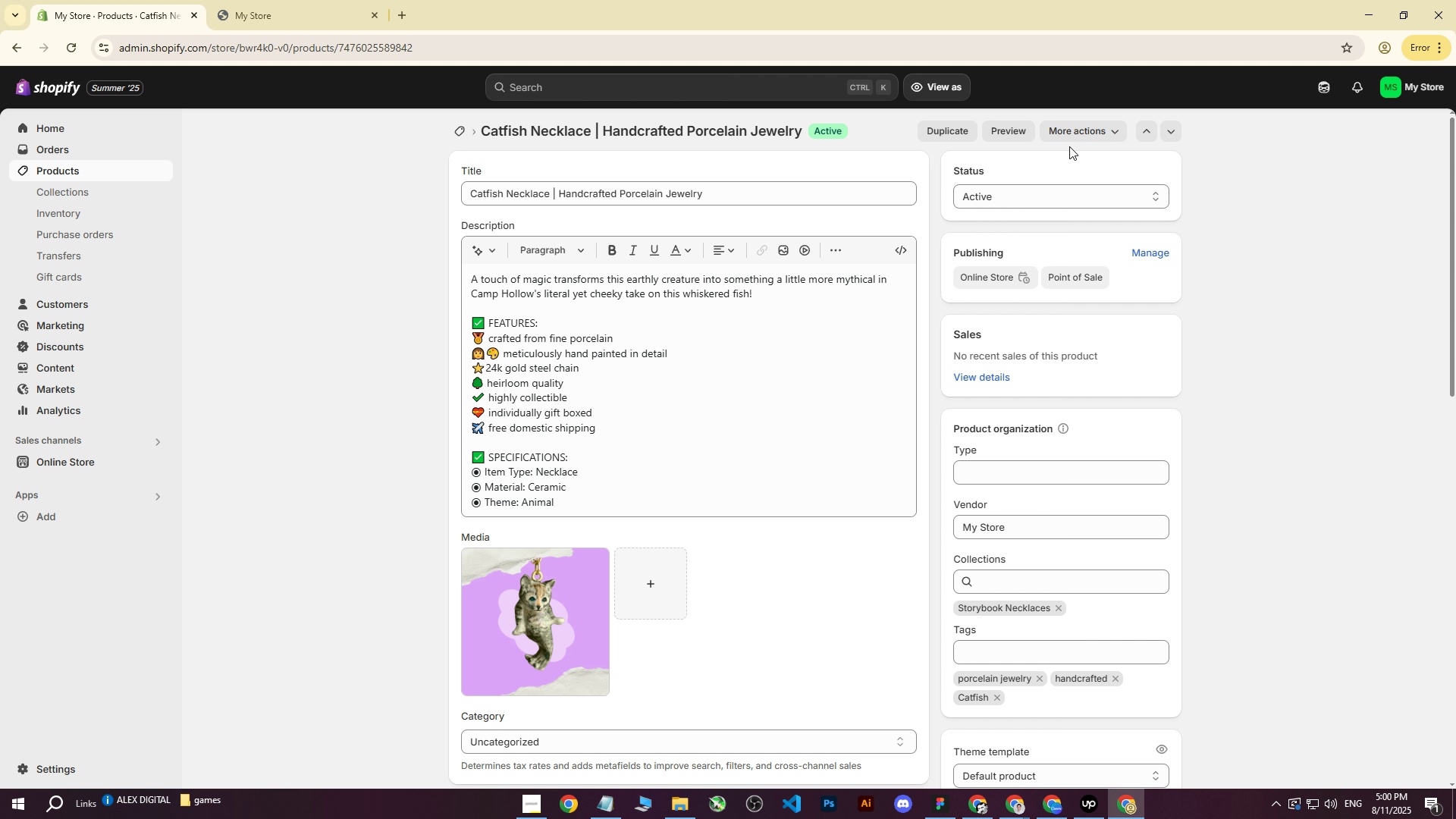 
scroll: coordinate [664, 425], scroll_direction: down, amount: 4.0
 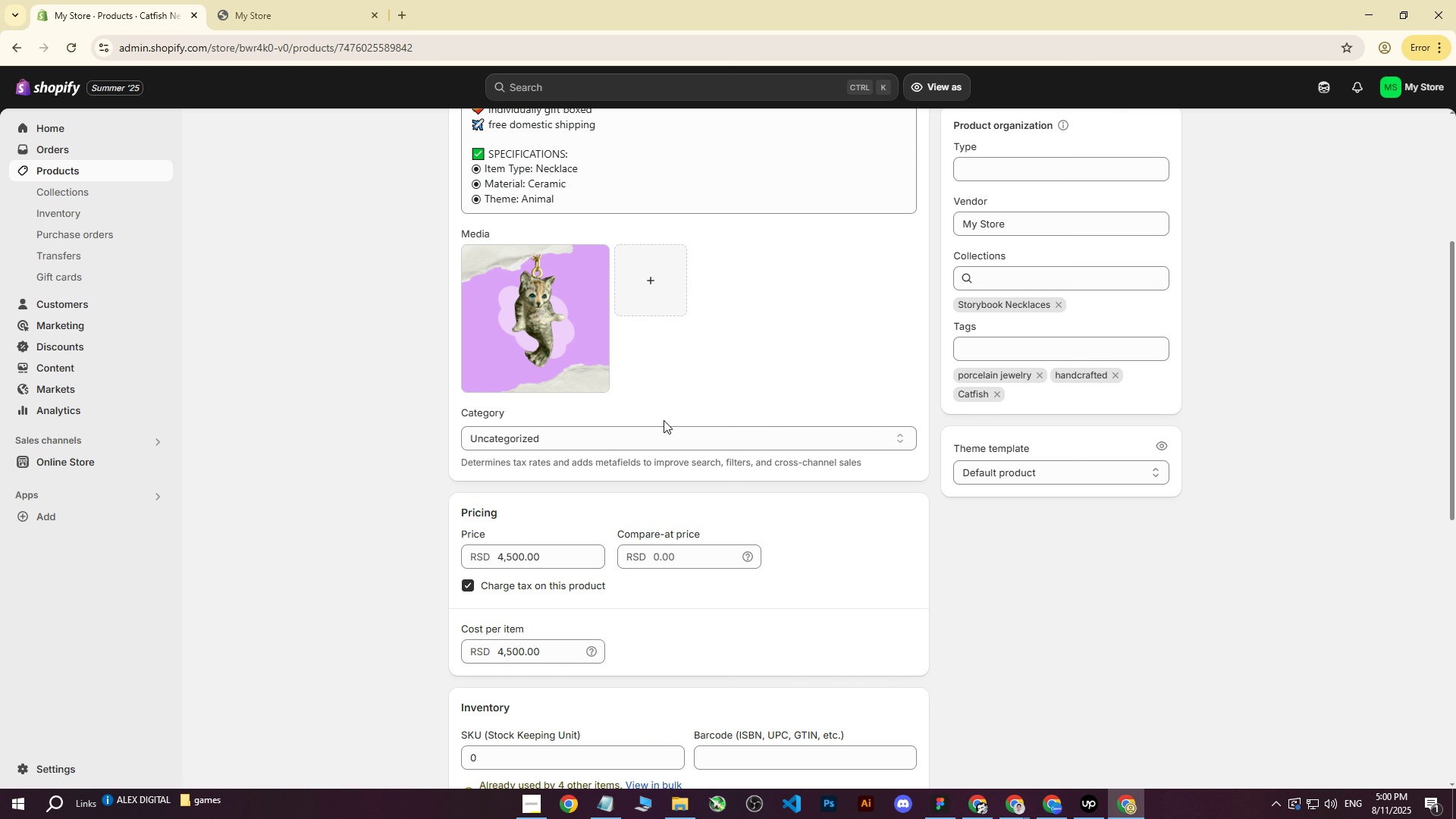 
scroll: coordinate [664, 420], scroll_direction: up, amount: 9.0
 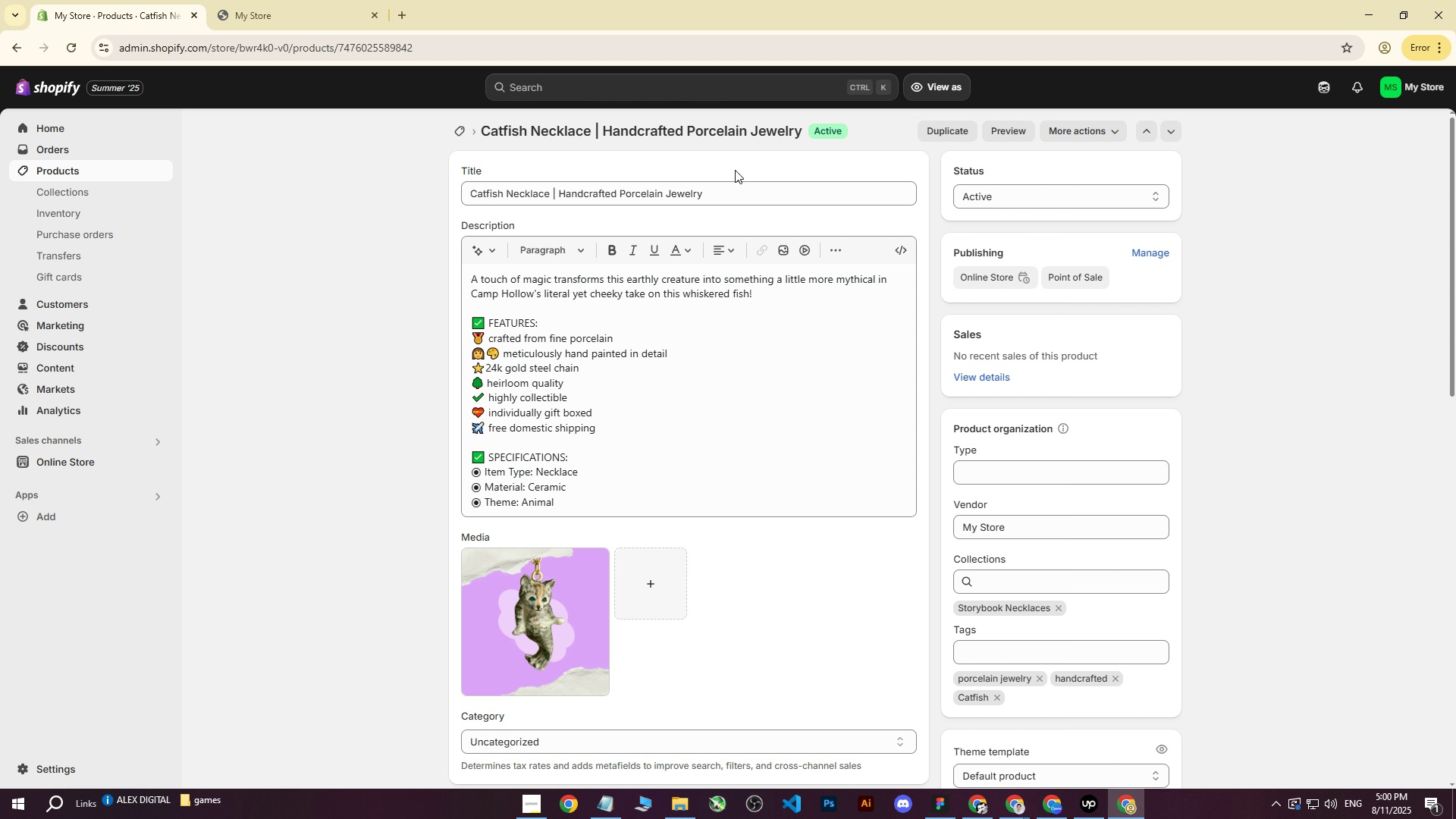 
left_click([560, 600])
 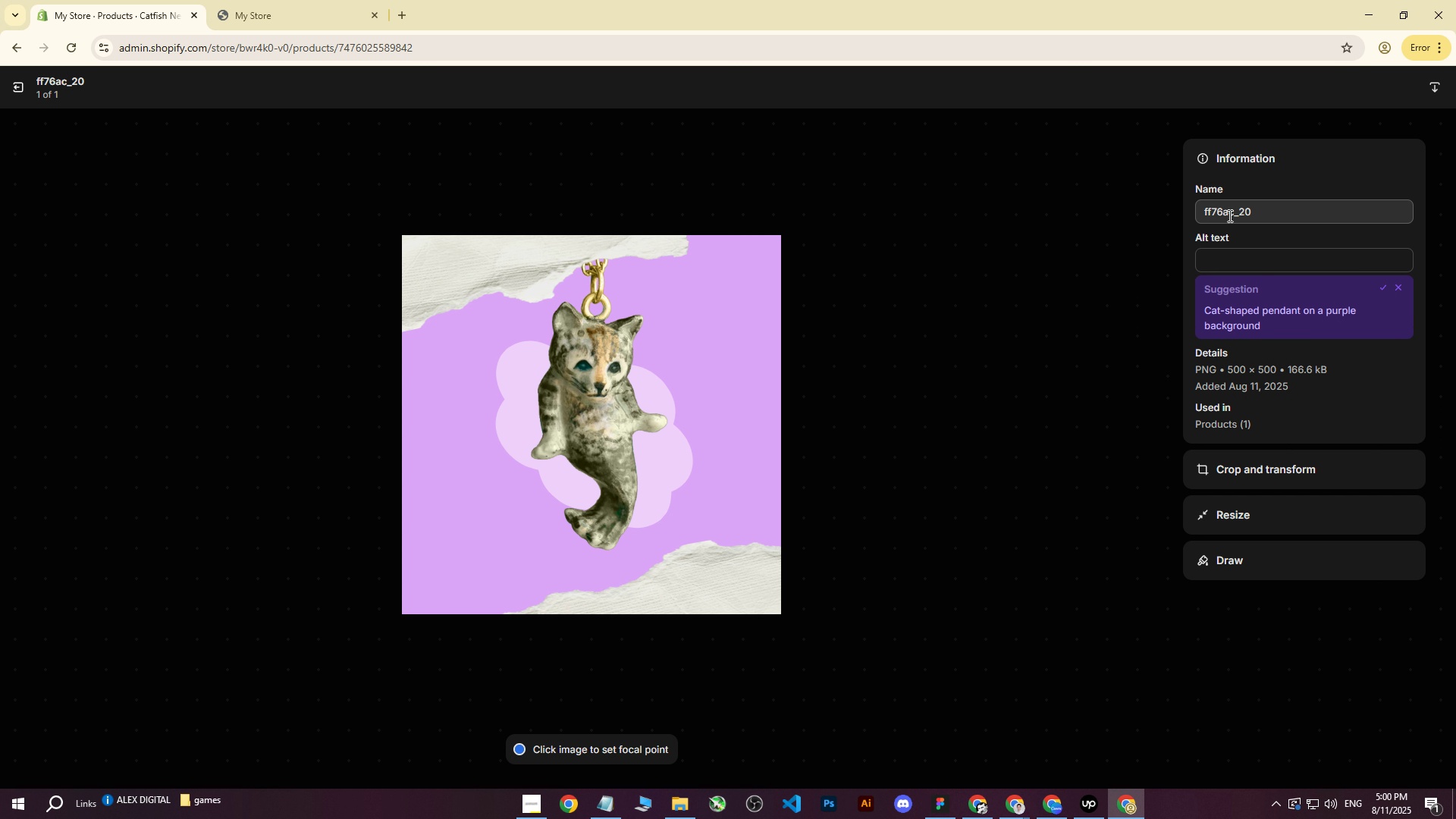 
type(Catfish Necklace )
 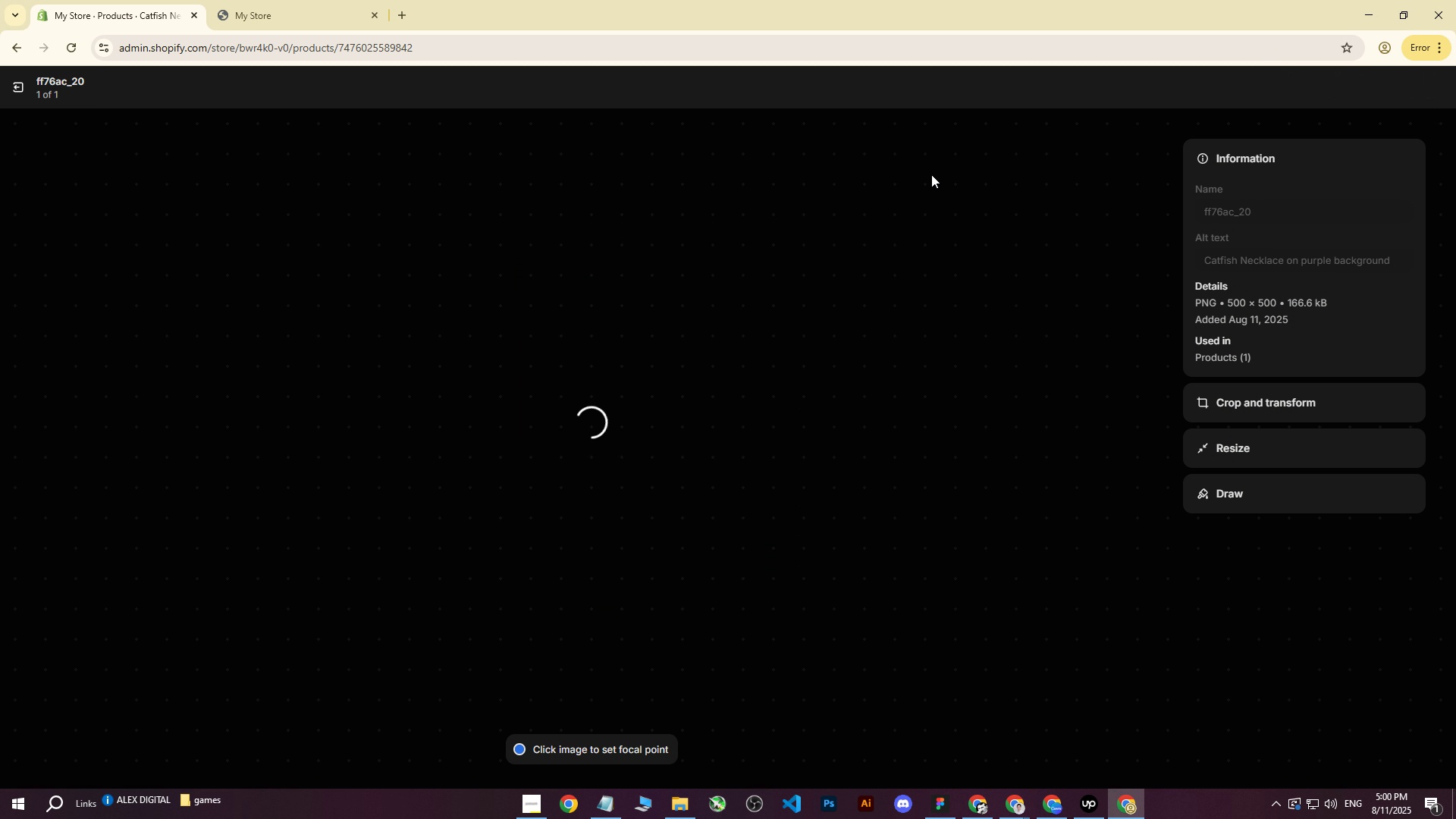 
type(on purple background)
 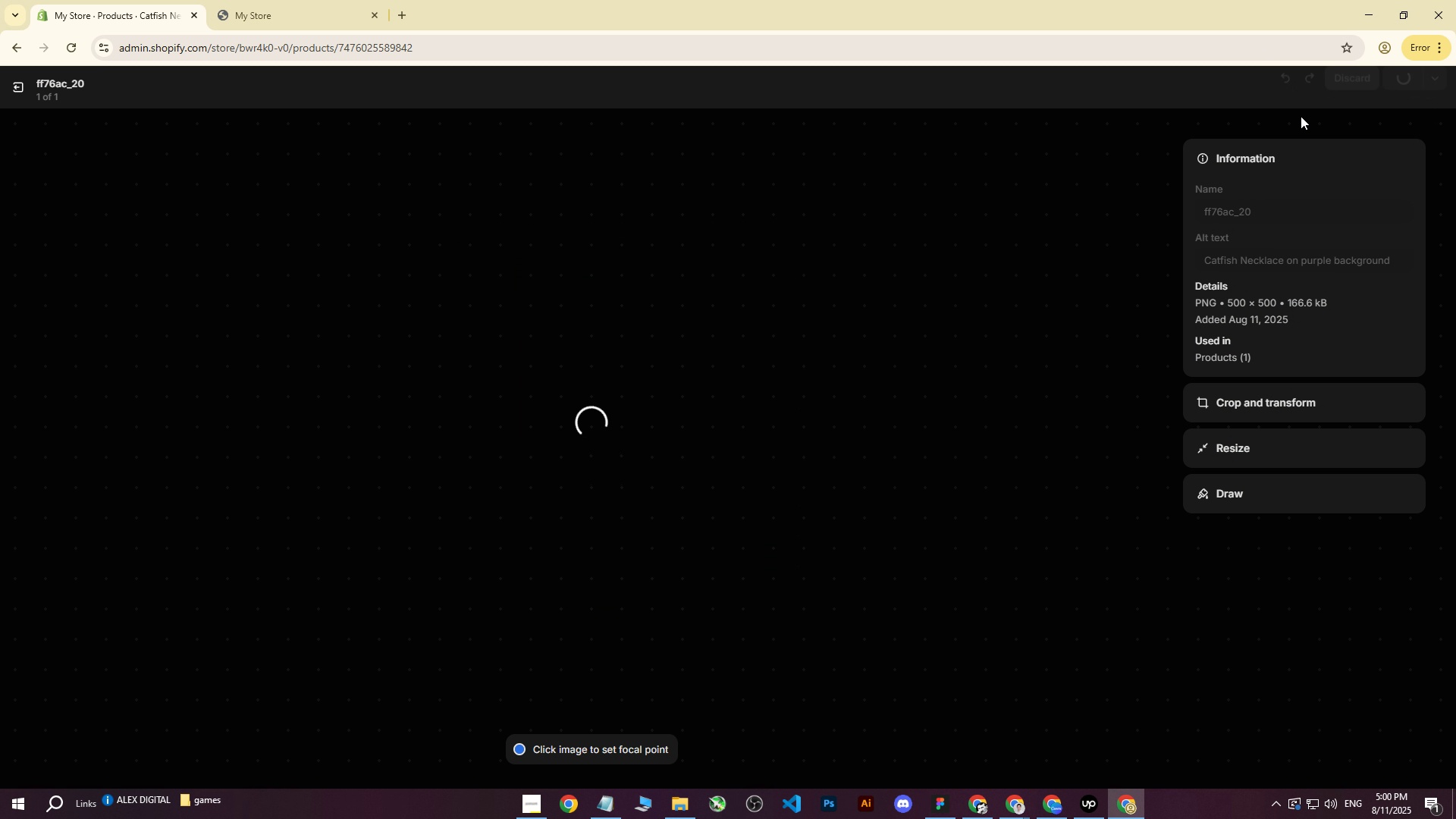 
left_click([1402, 91])
 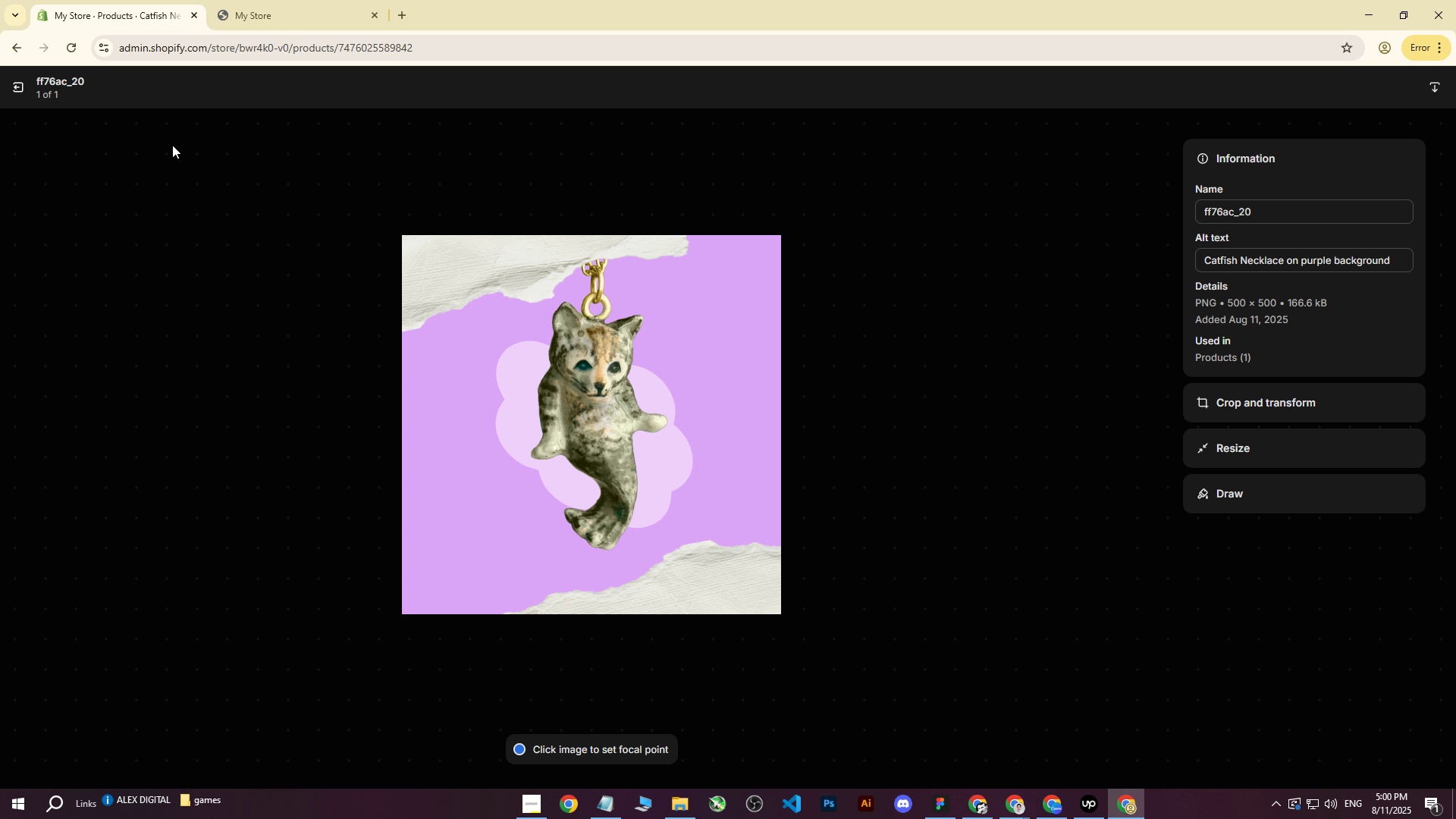 
left_click([17, 87])
 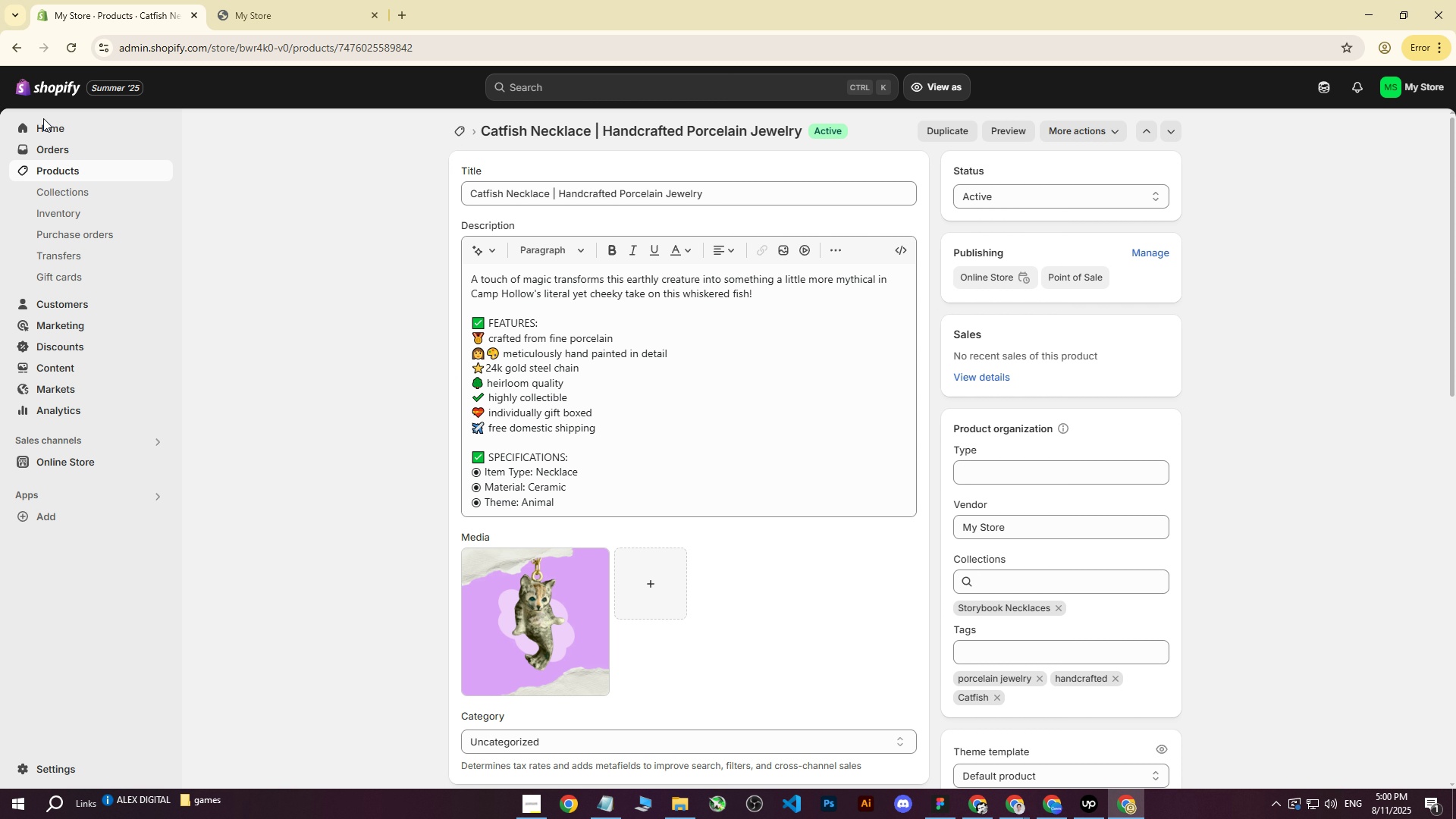 
left_click([53, 173])
 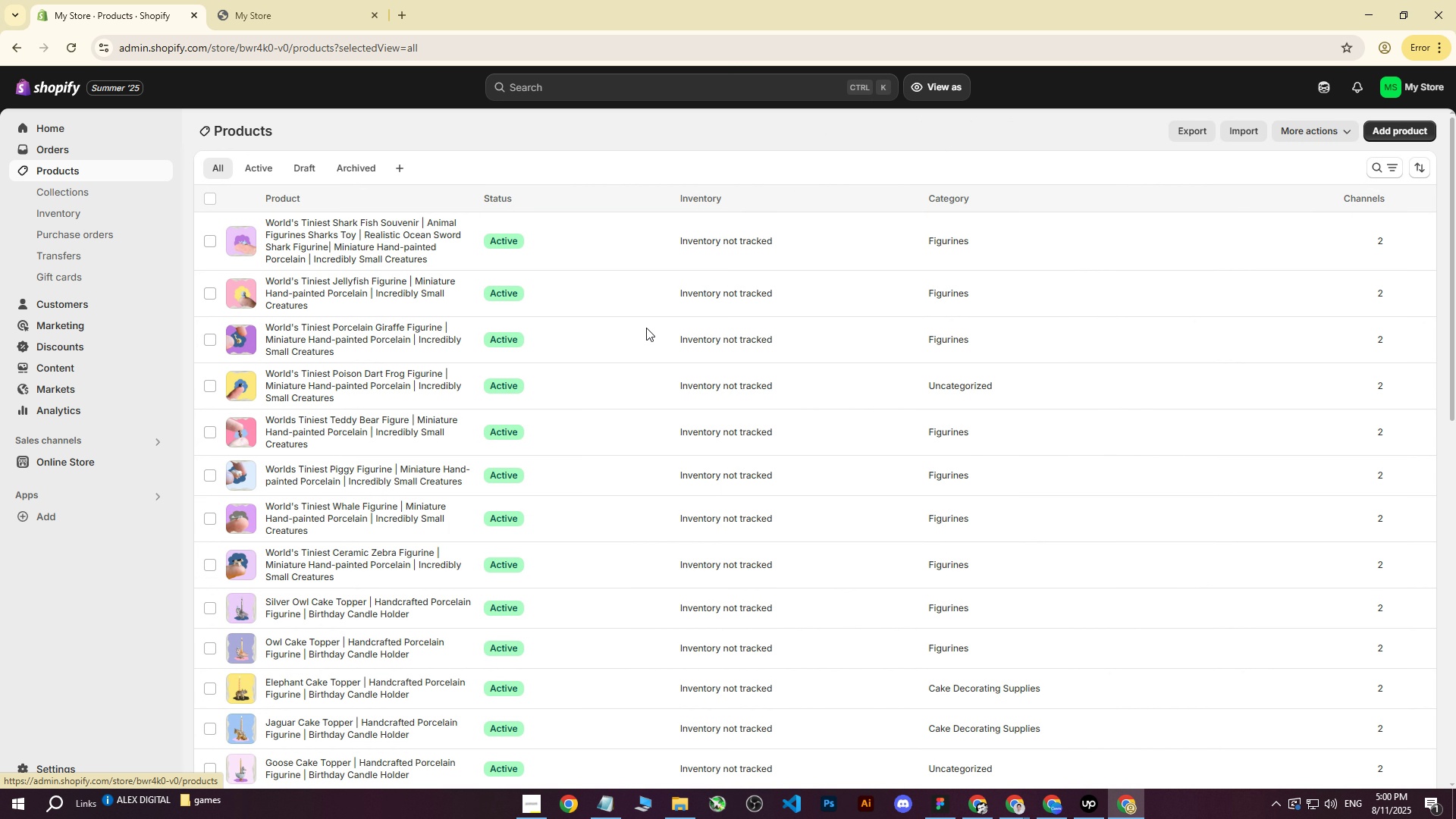 
scroll: coordinate [277, 444], scroll_direction: down, amount: 11.0
 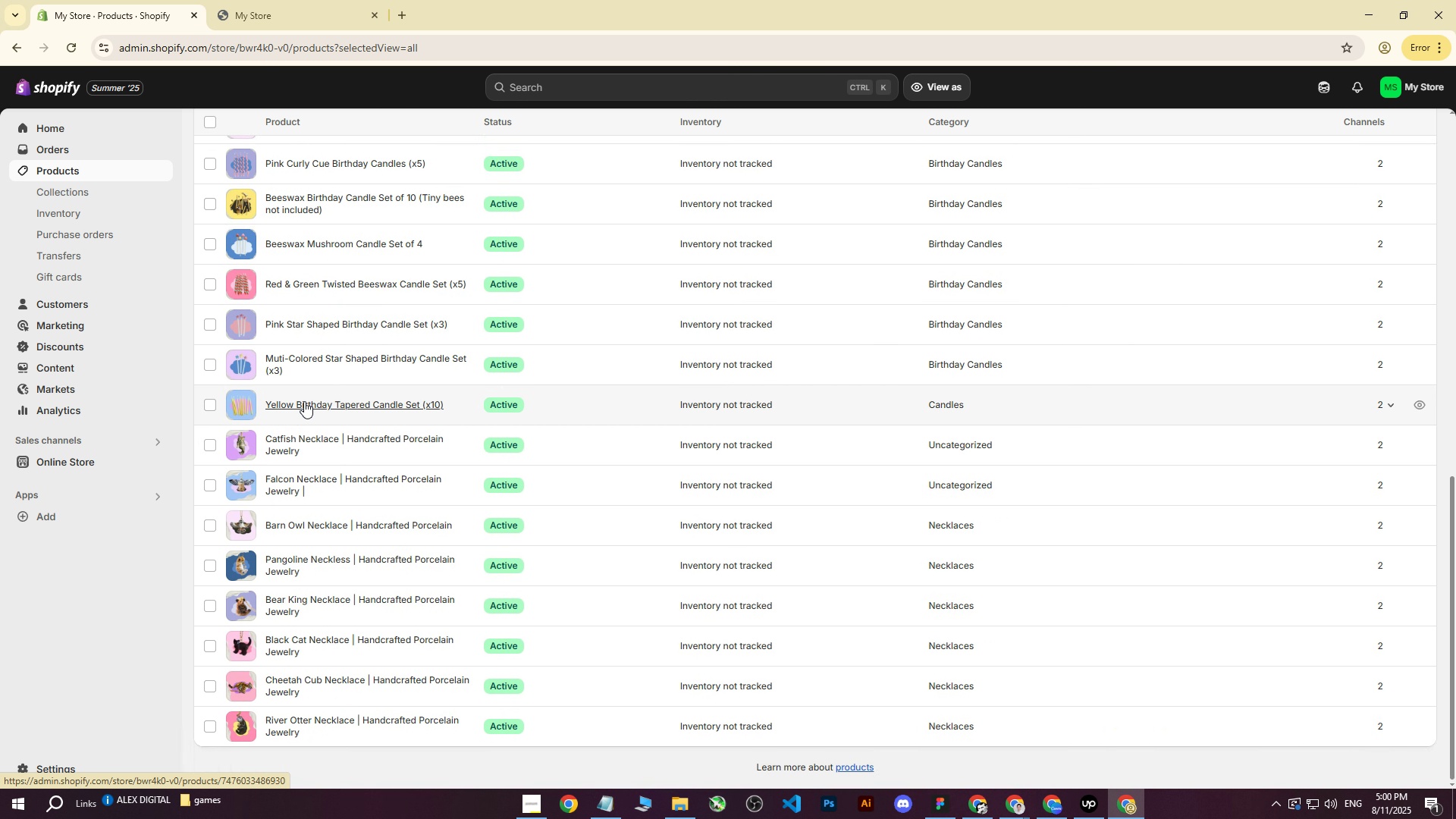 
left_click([303, 403])
 